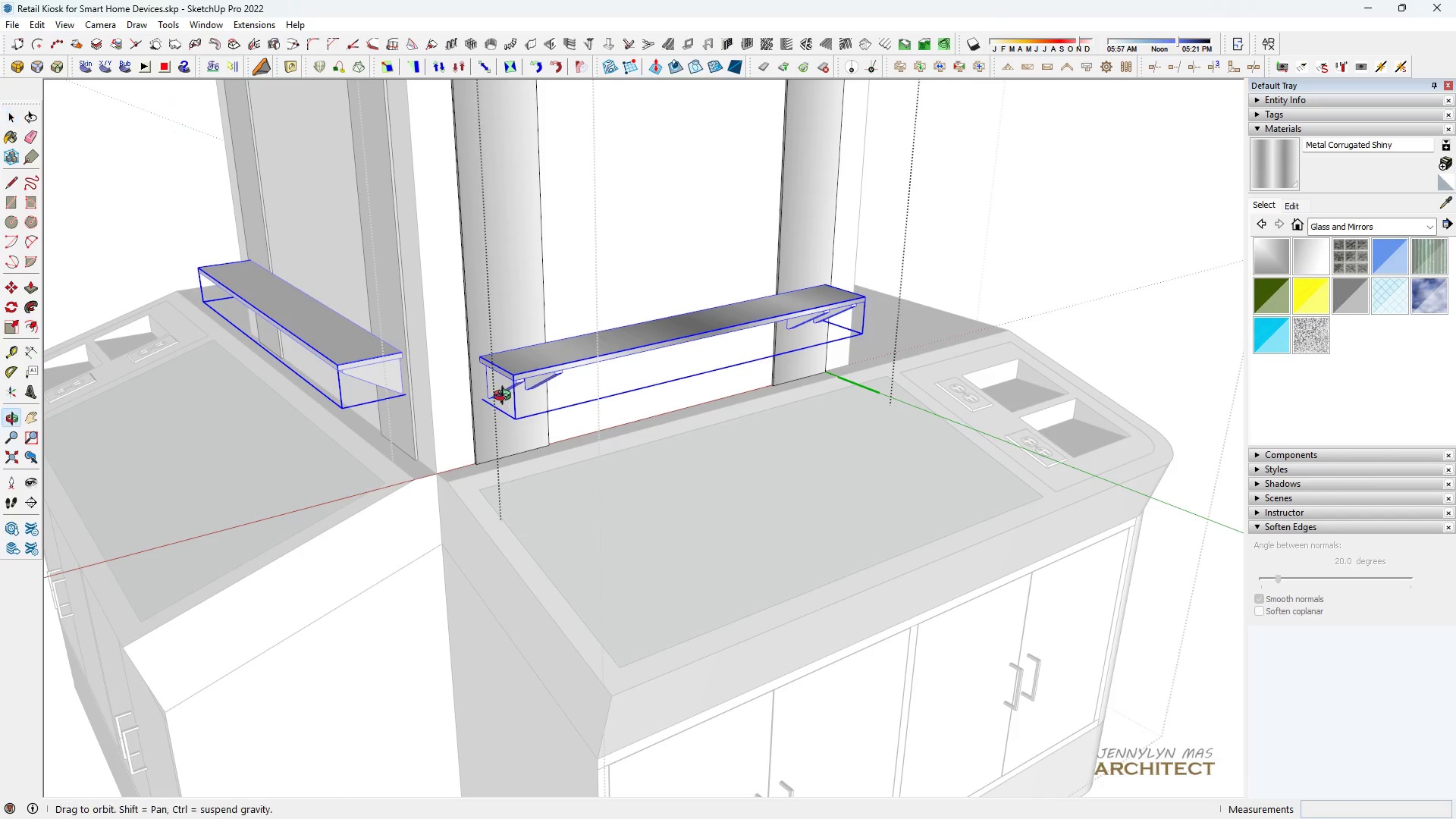 
scroll: coordinate [525, 392], scroll_direction: up, amount: 3.0
 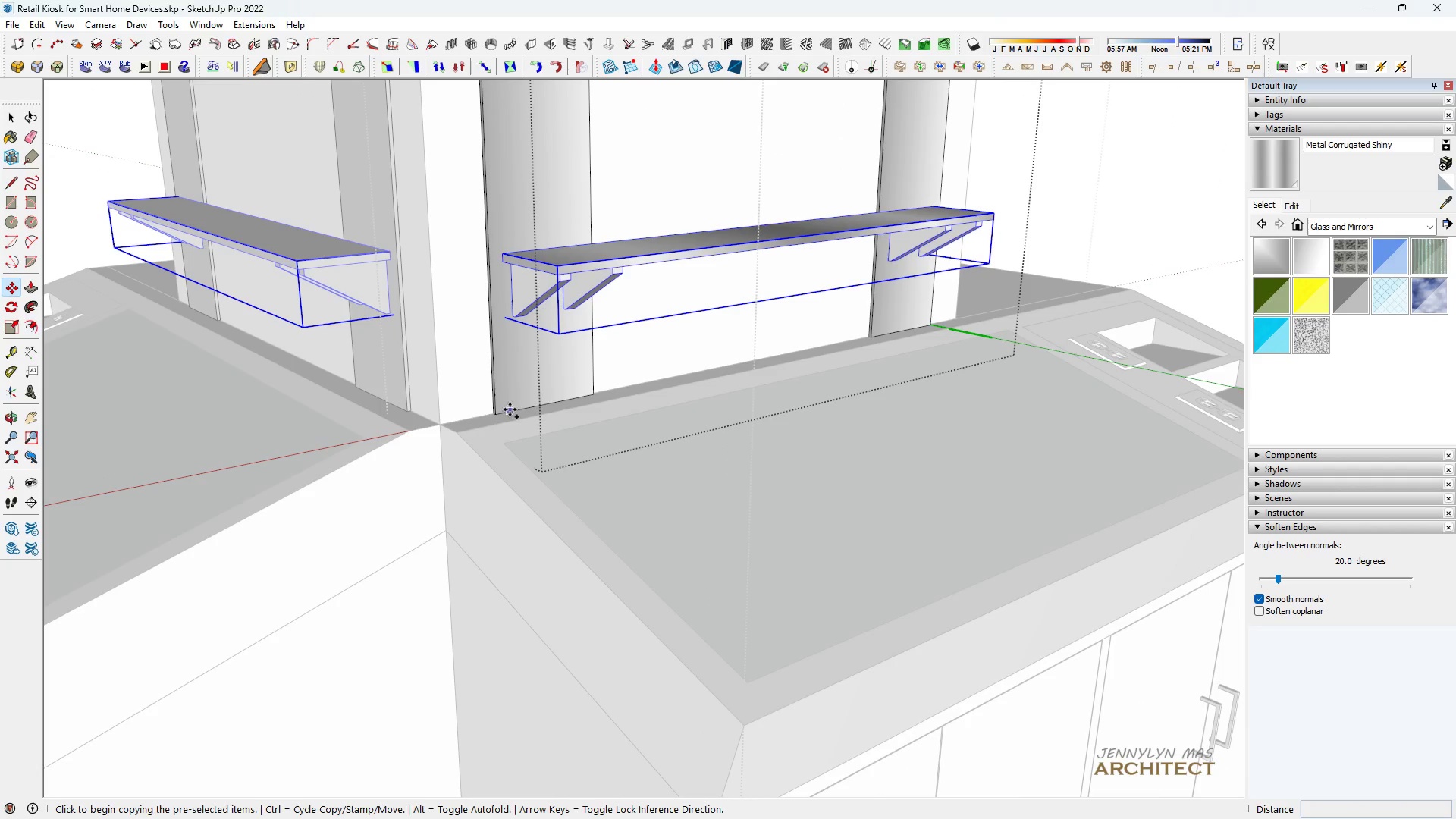 
key(M)
 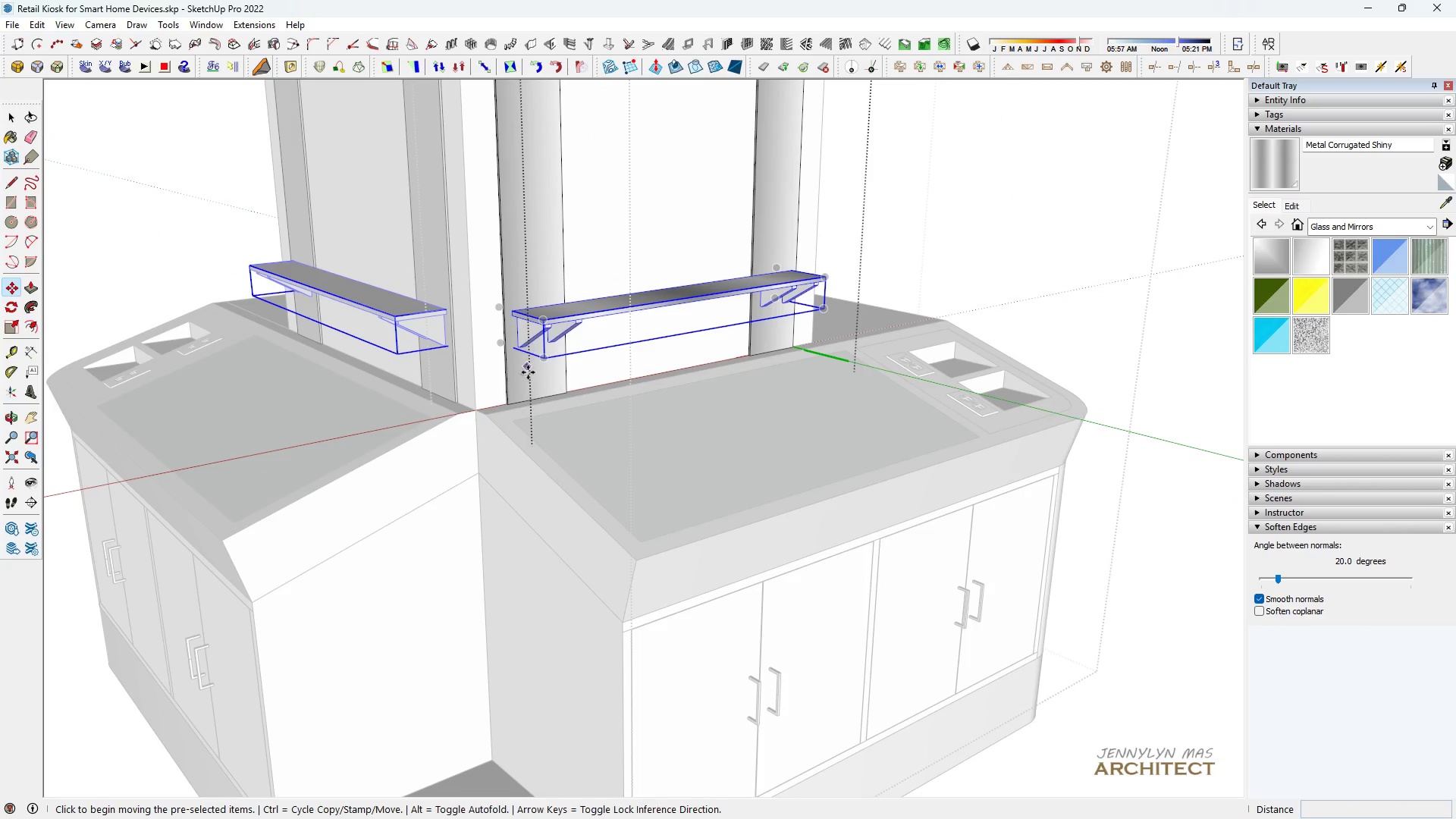 
key(Control+ControlLeft)
 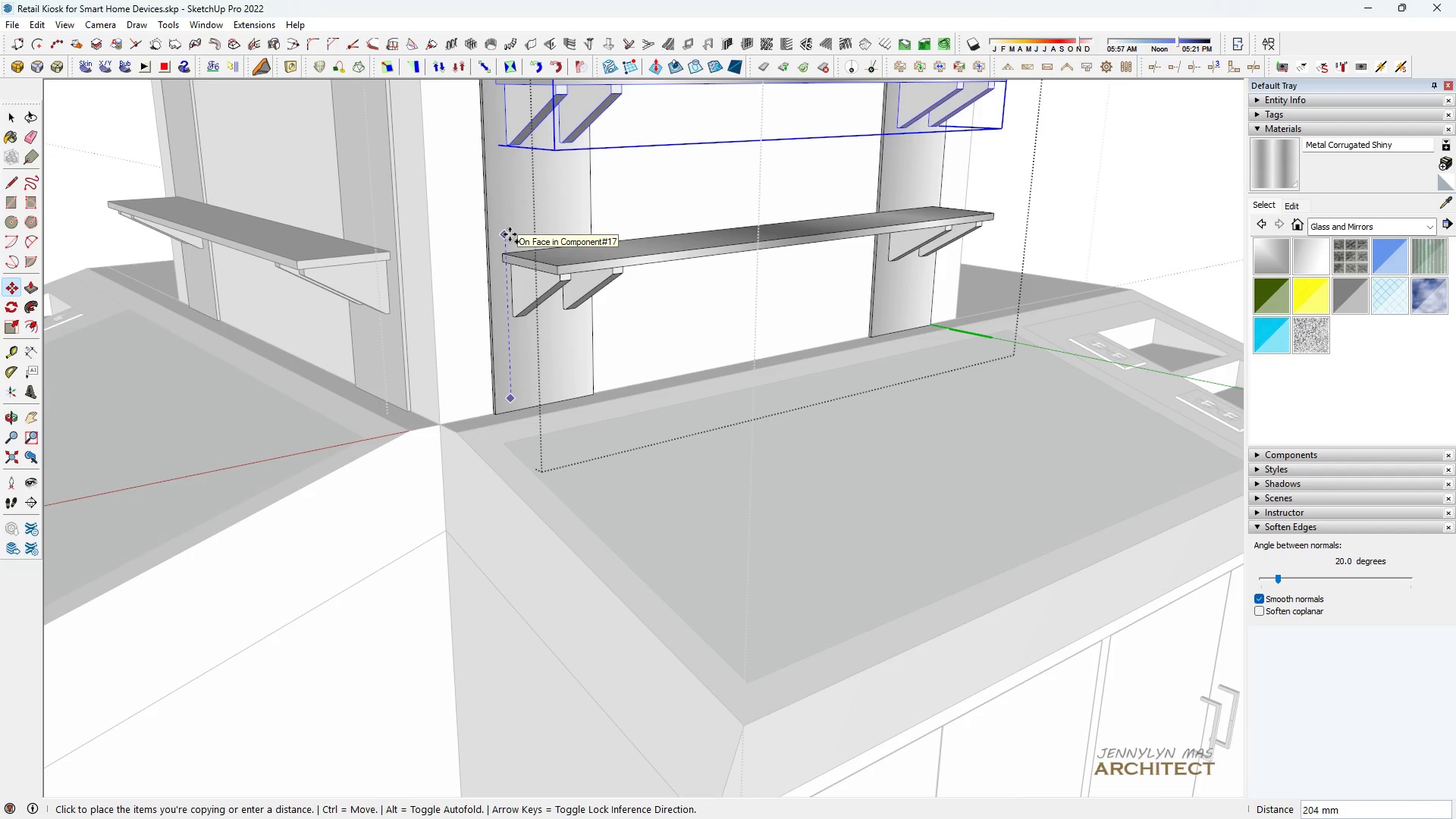 
type(200)
 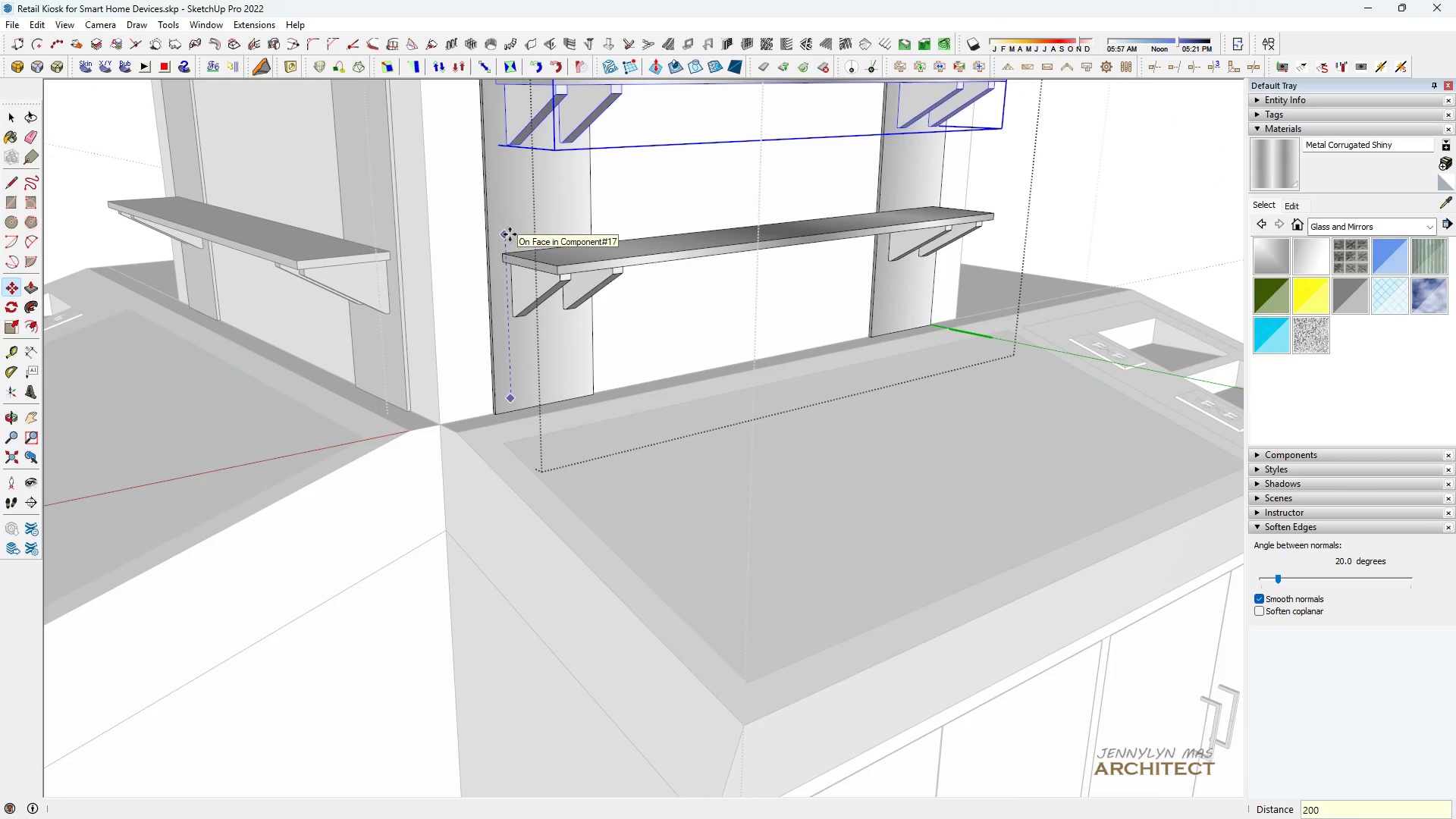 
key(Enter)
 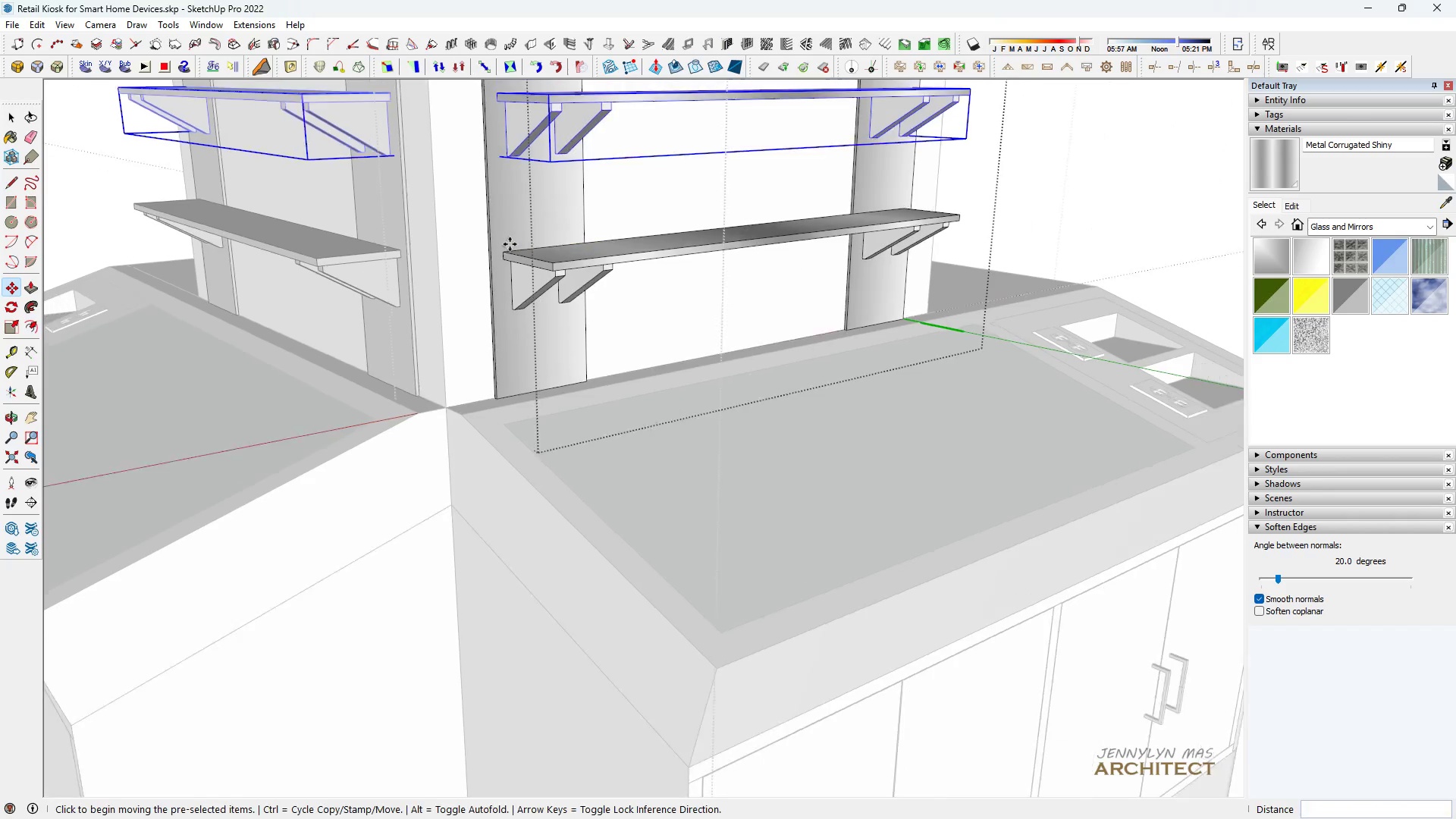 
scroll: coordinate [588, 526], scroll_direction: down, amount: 9.0
 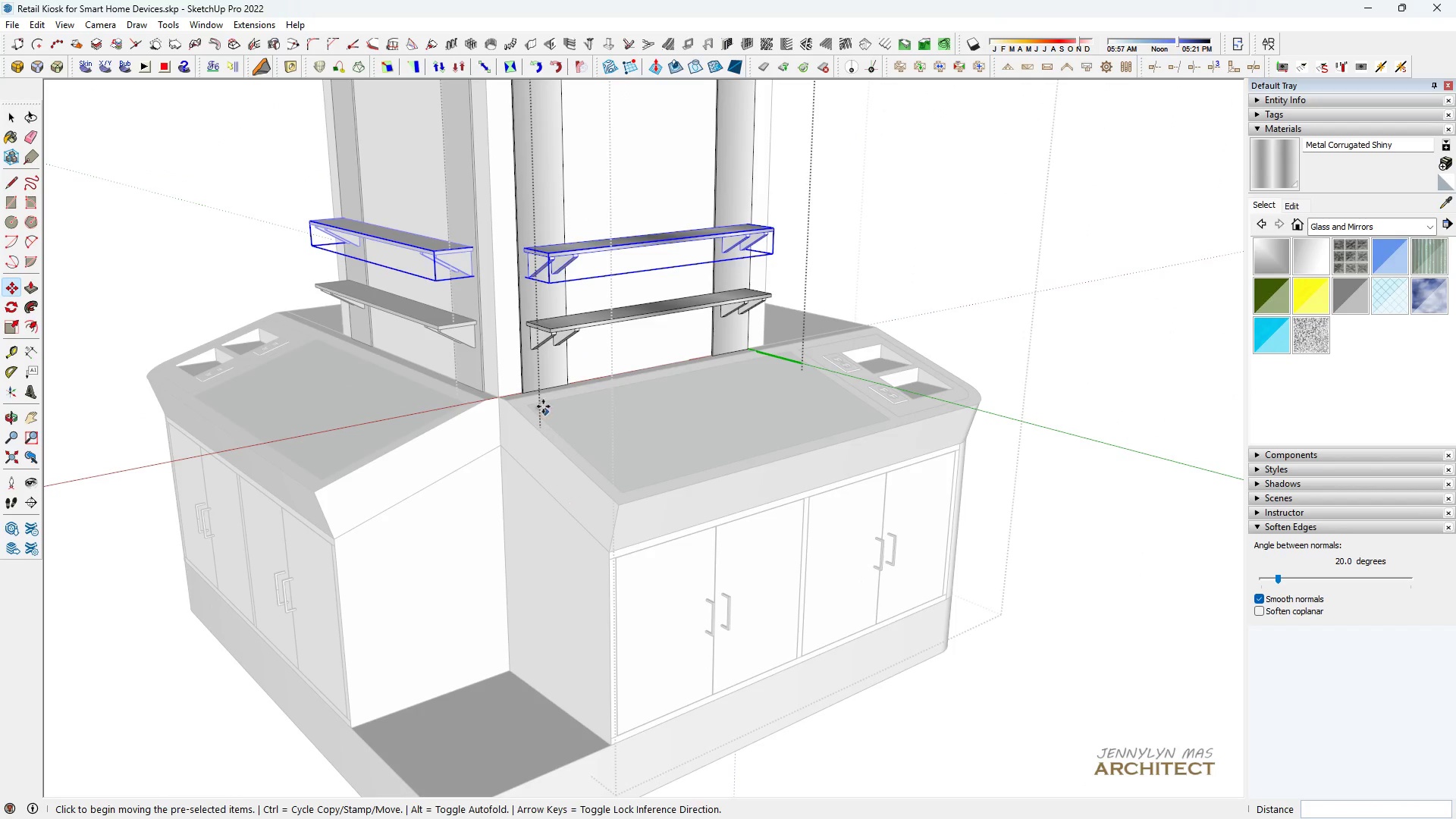 
scroll: coordinate [521, 363], scroll_direction: up, amount: 1.0
 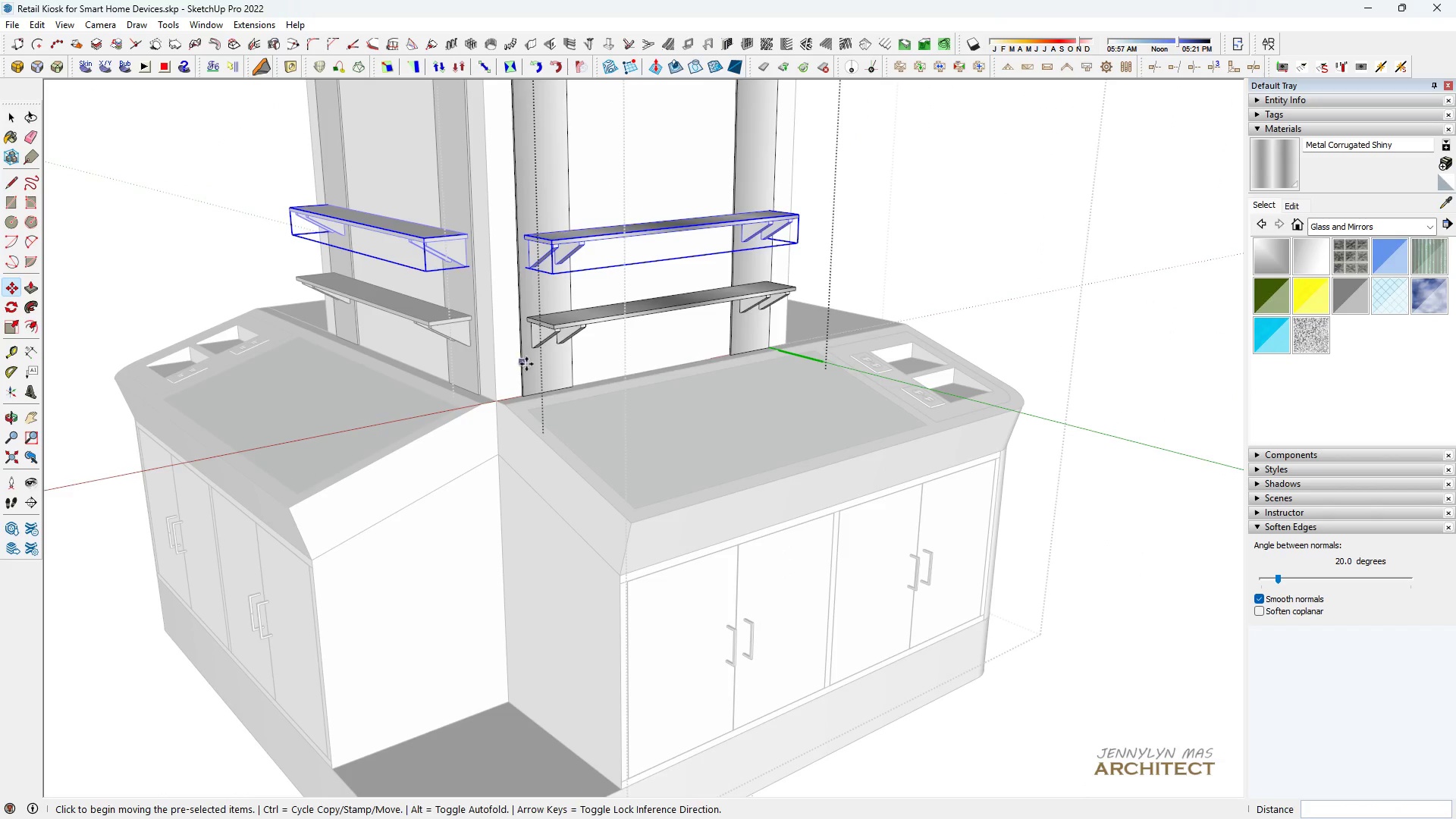 
key(Space)
 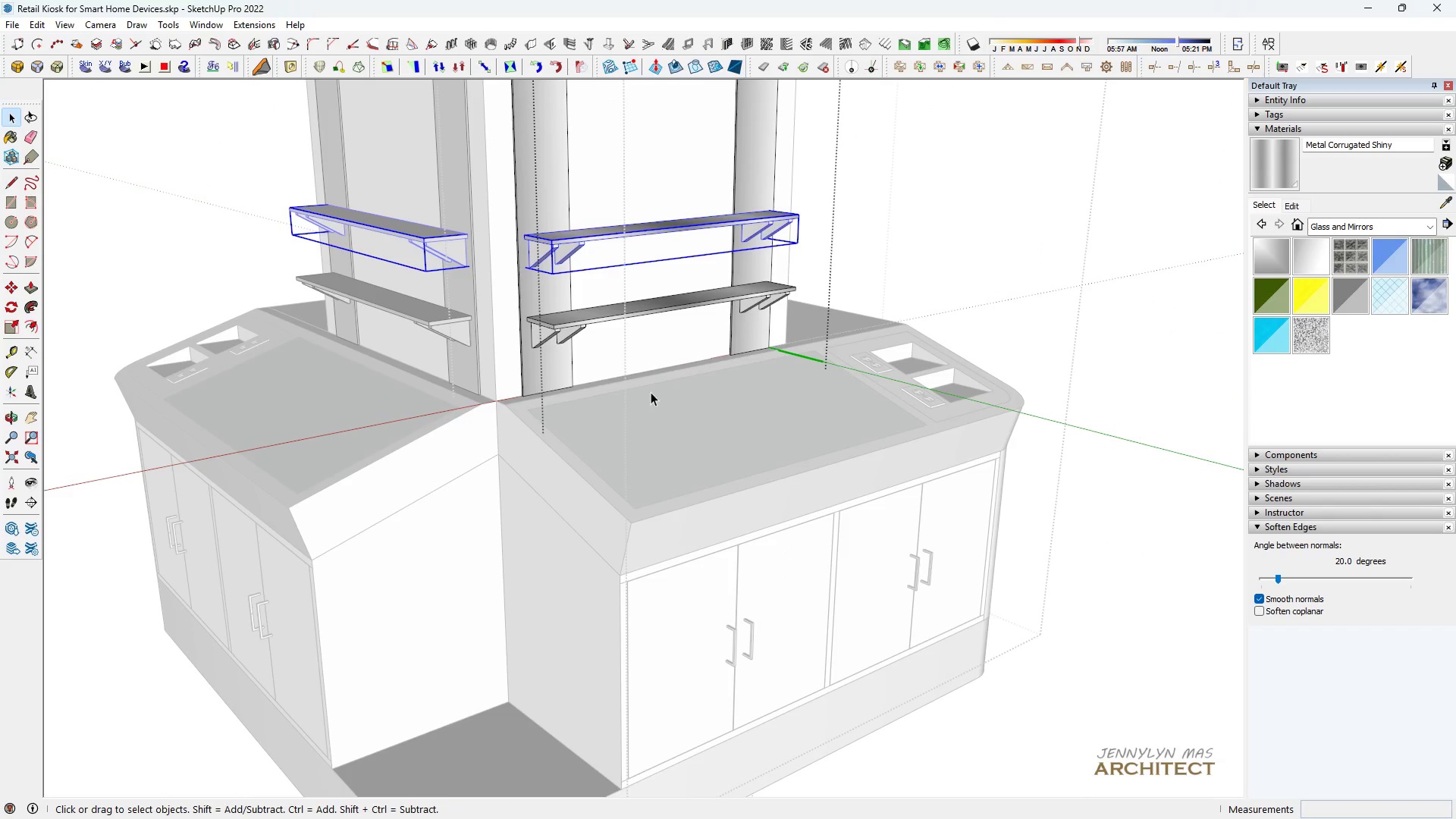 
key(H)
 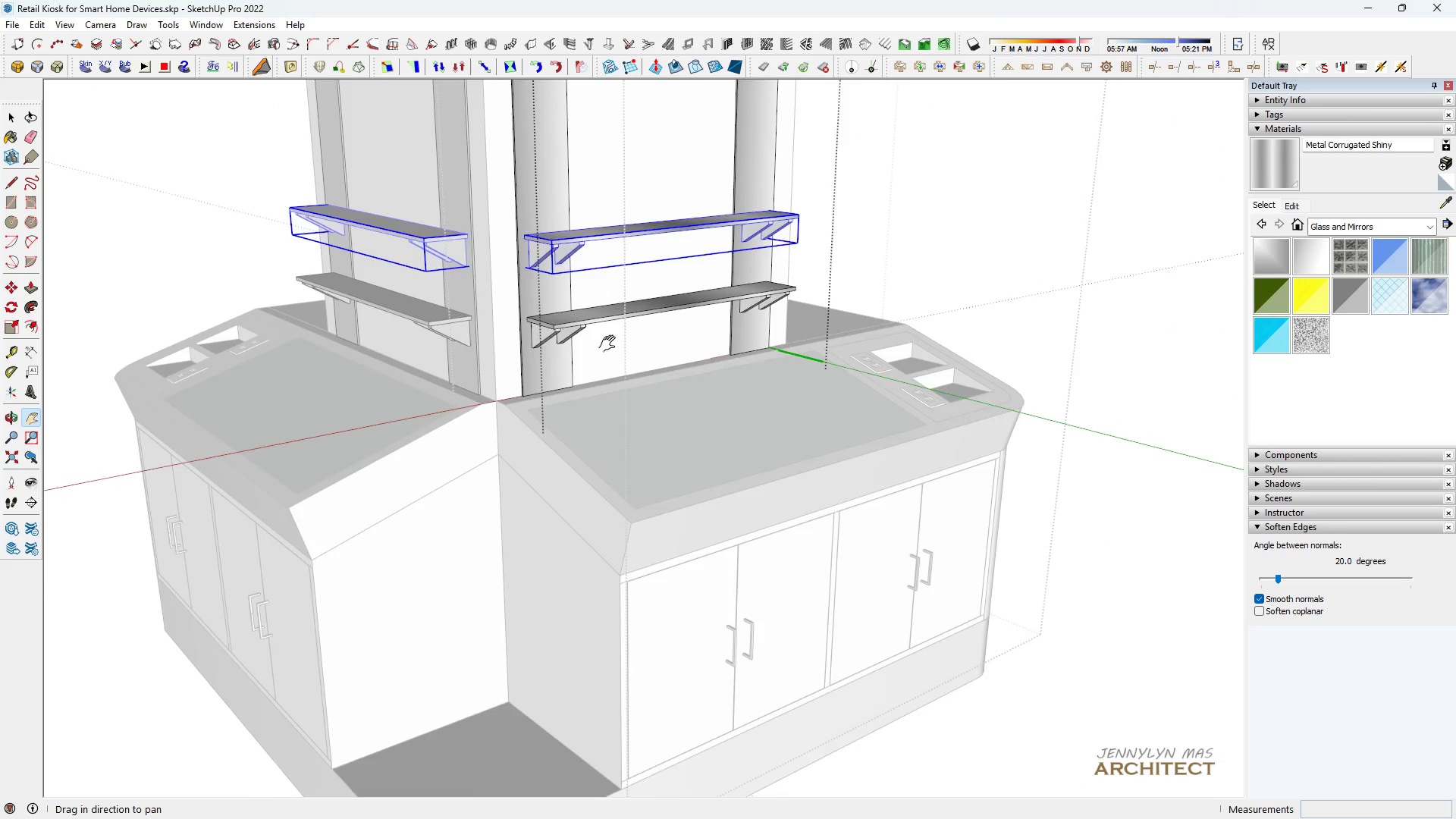 
left_click_drag(start_coordinate=[608, 364], to_coordinate=[613, 438])
 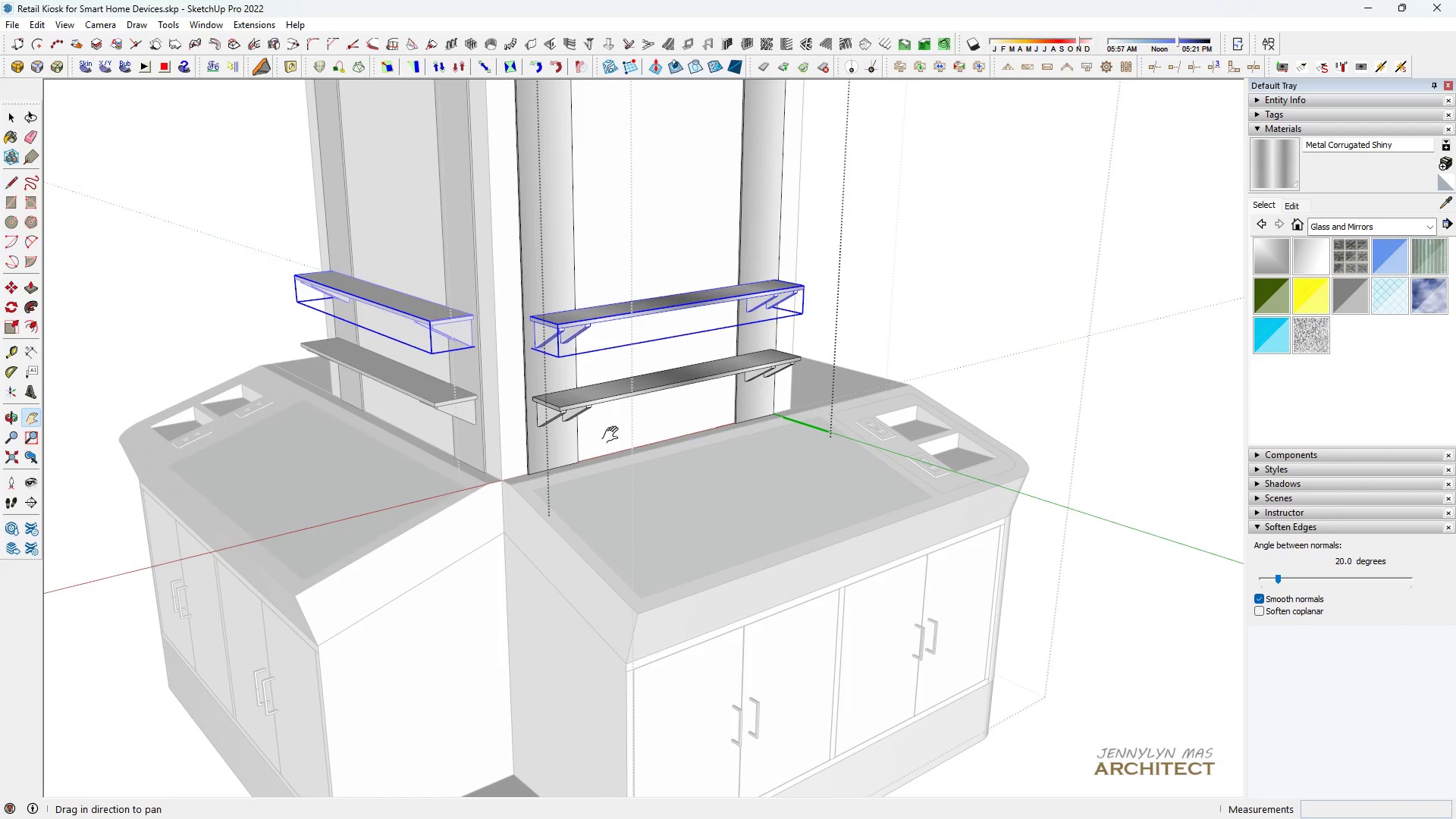 
key(Space)
 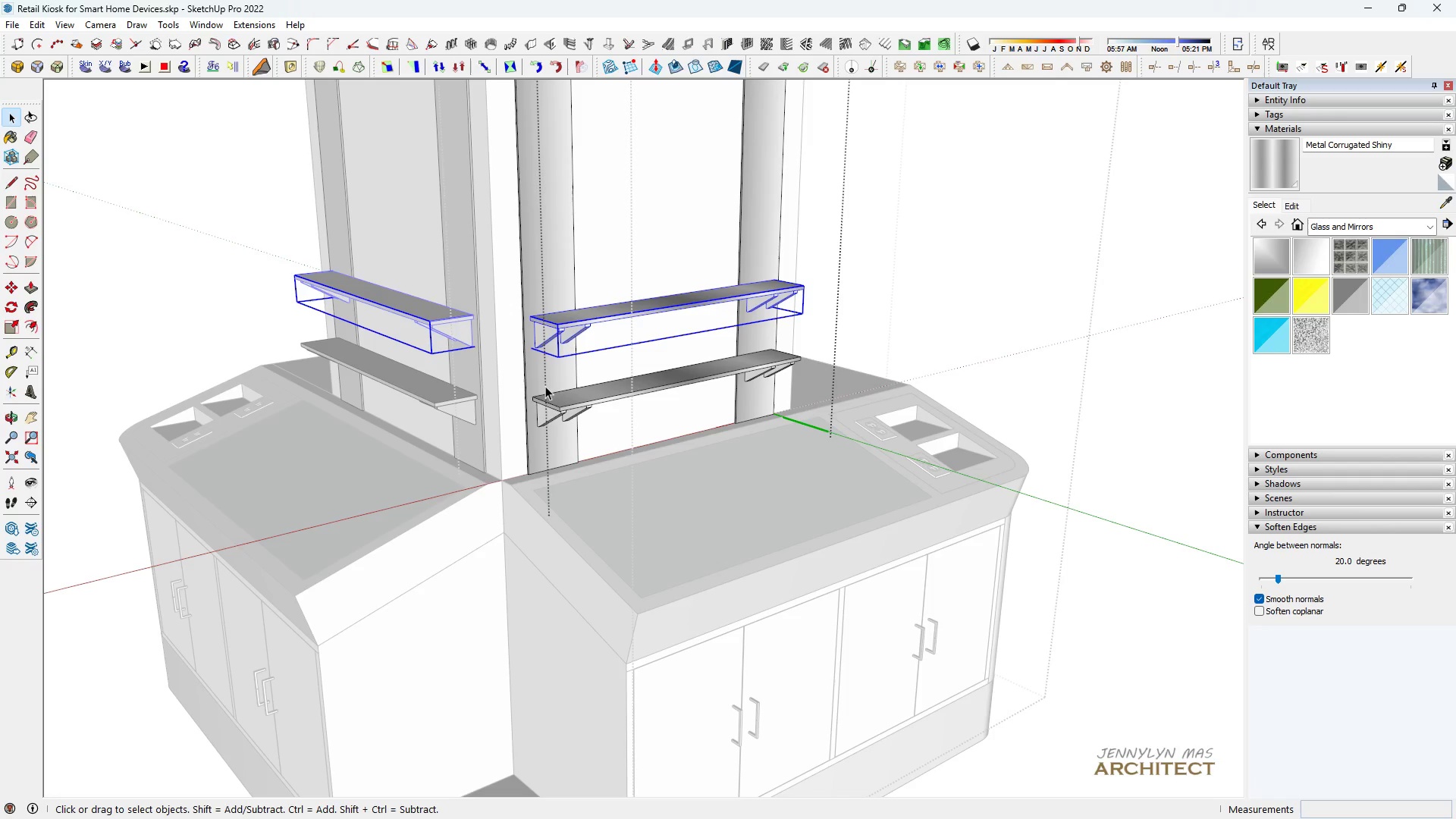 
key(Delete)
 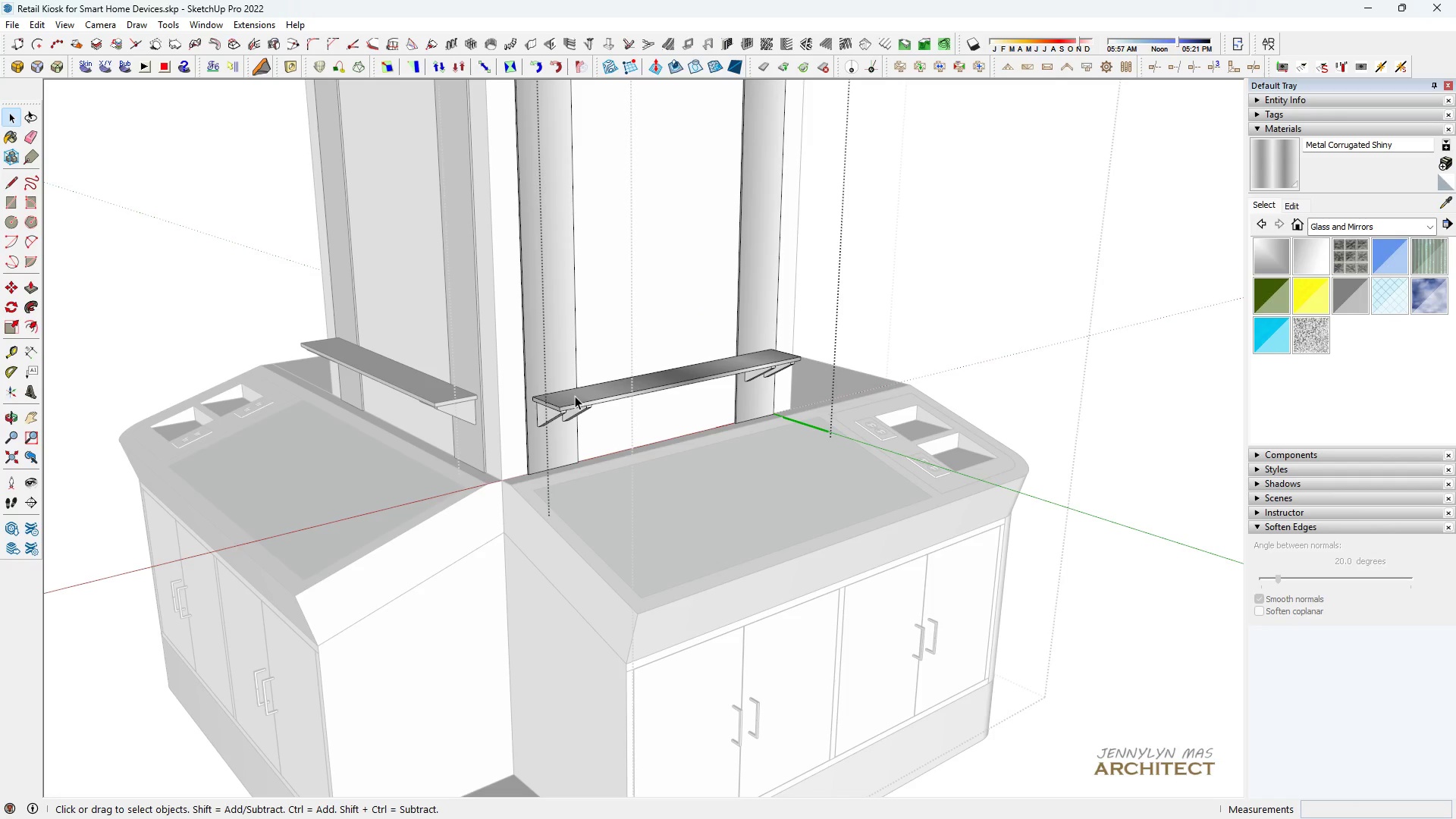 
left_click([575, 396])
 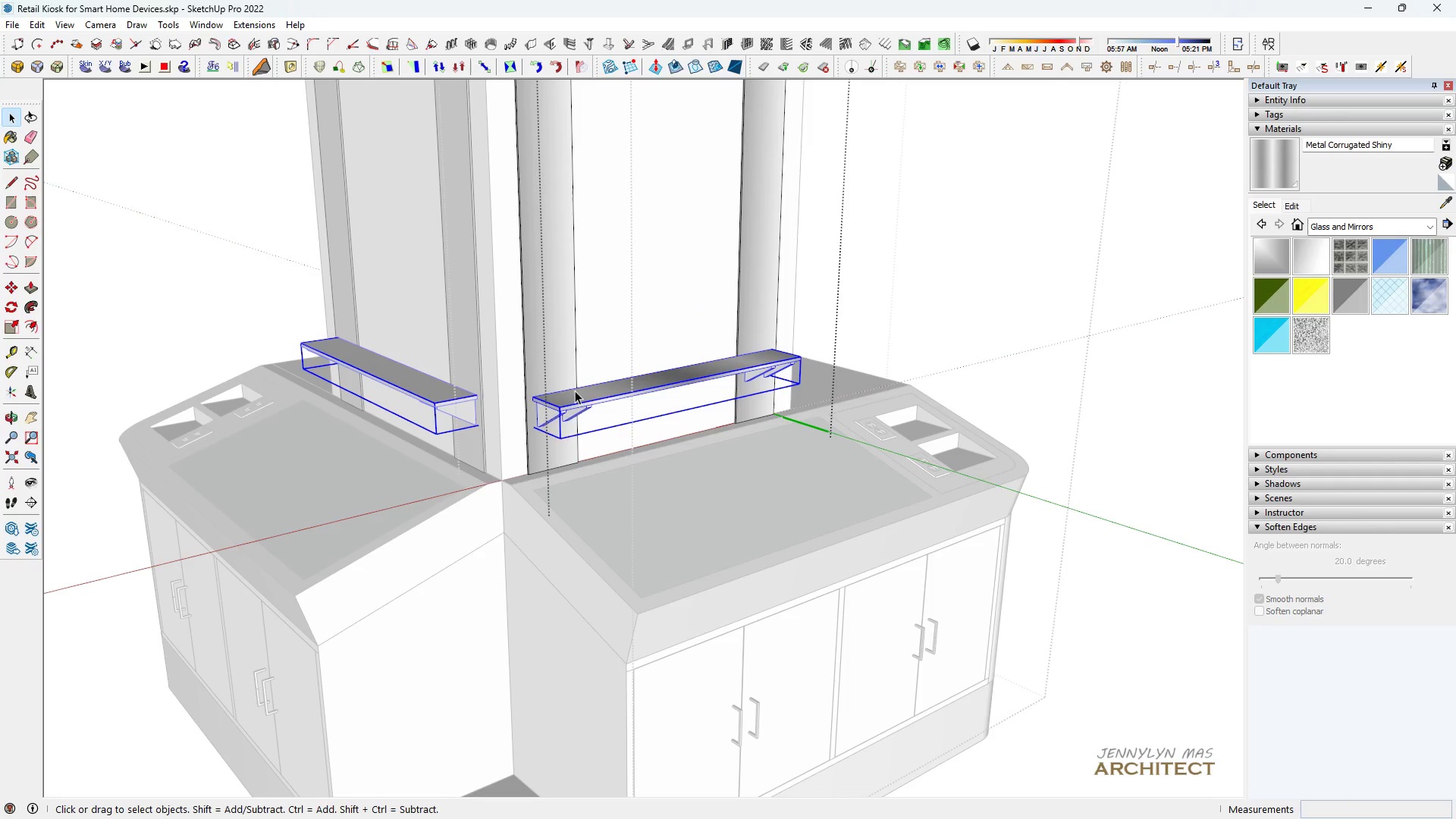 
key(Space)
 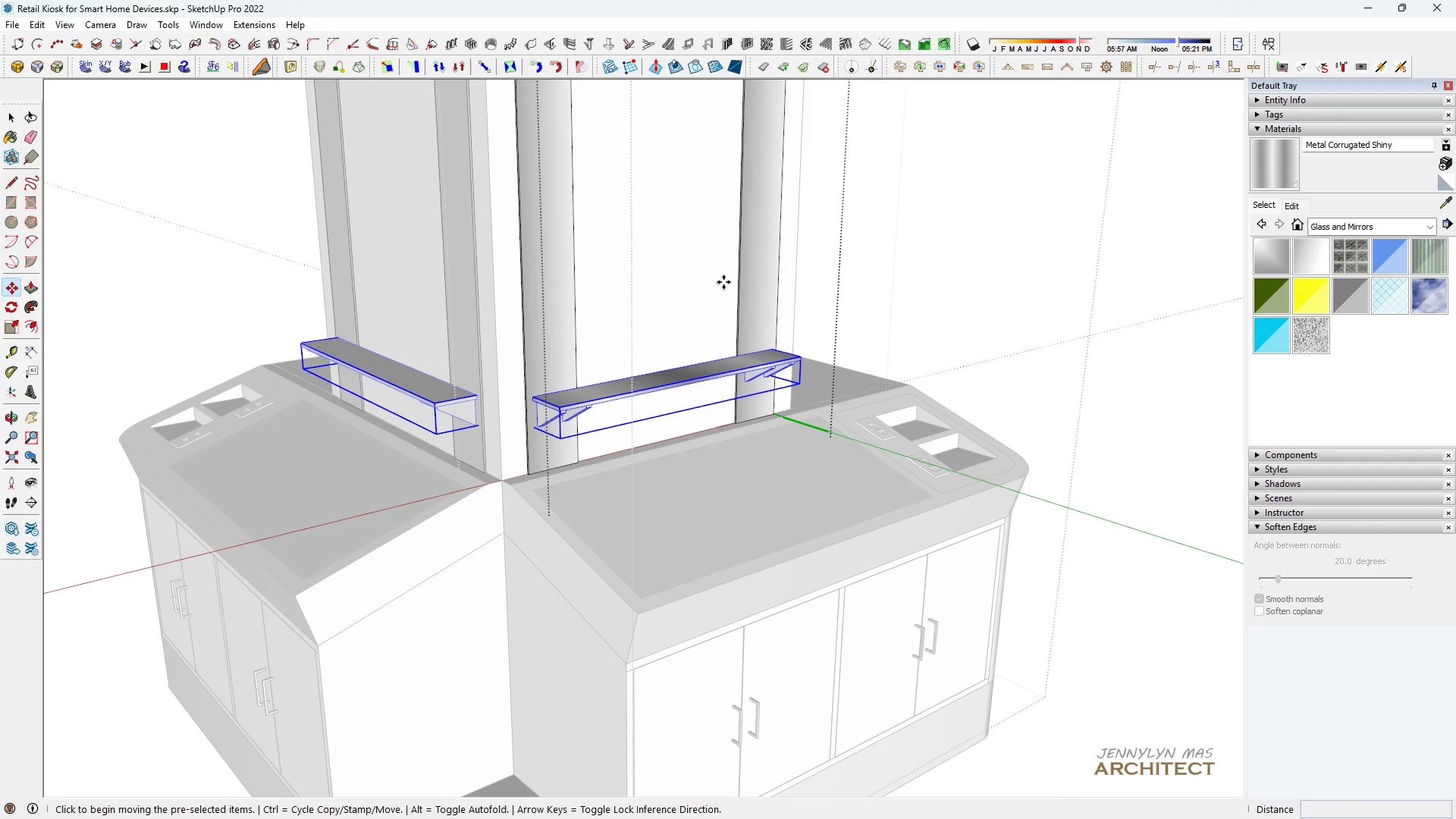 
key(M)
 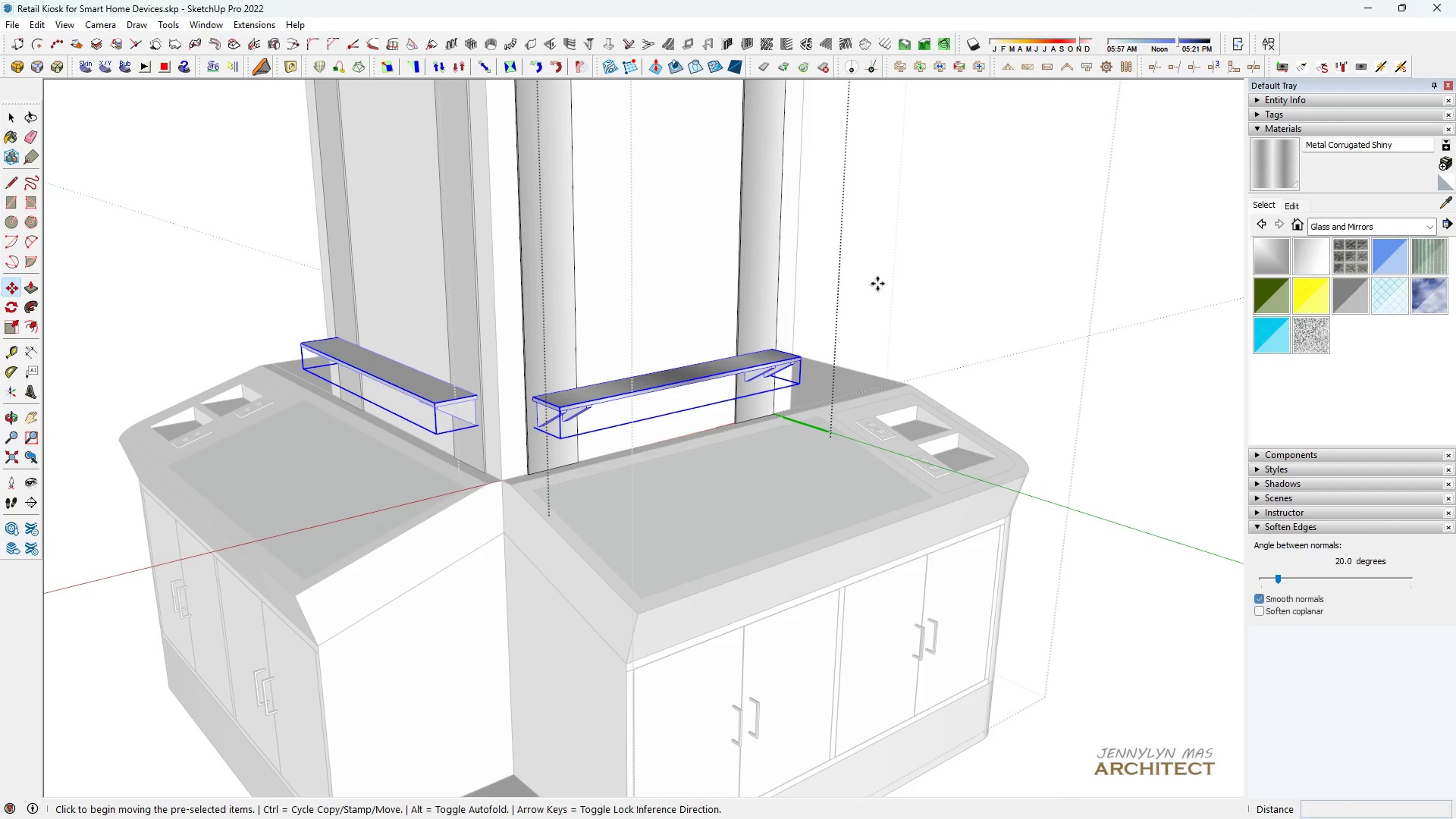 
key(Control+ControlLeft)
 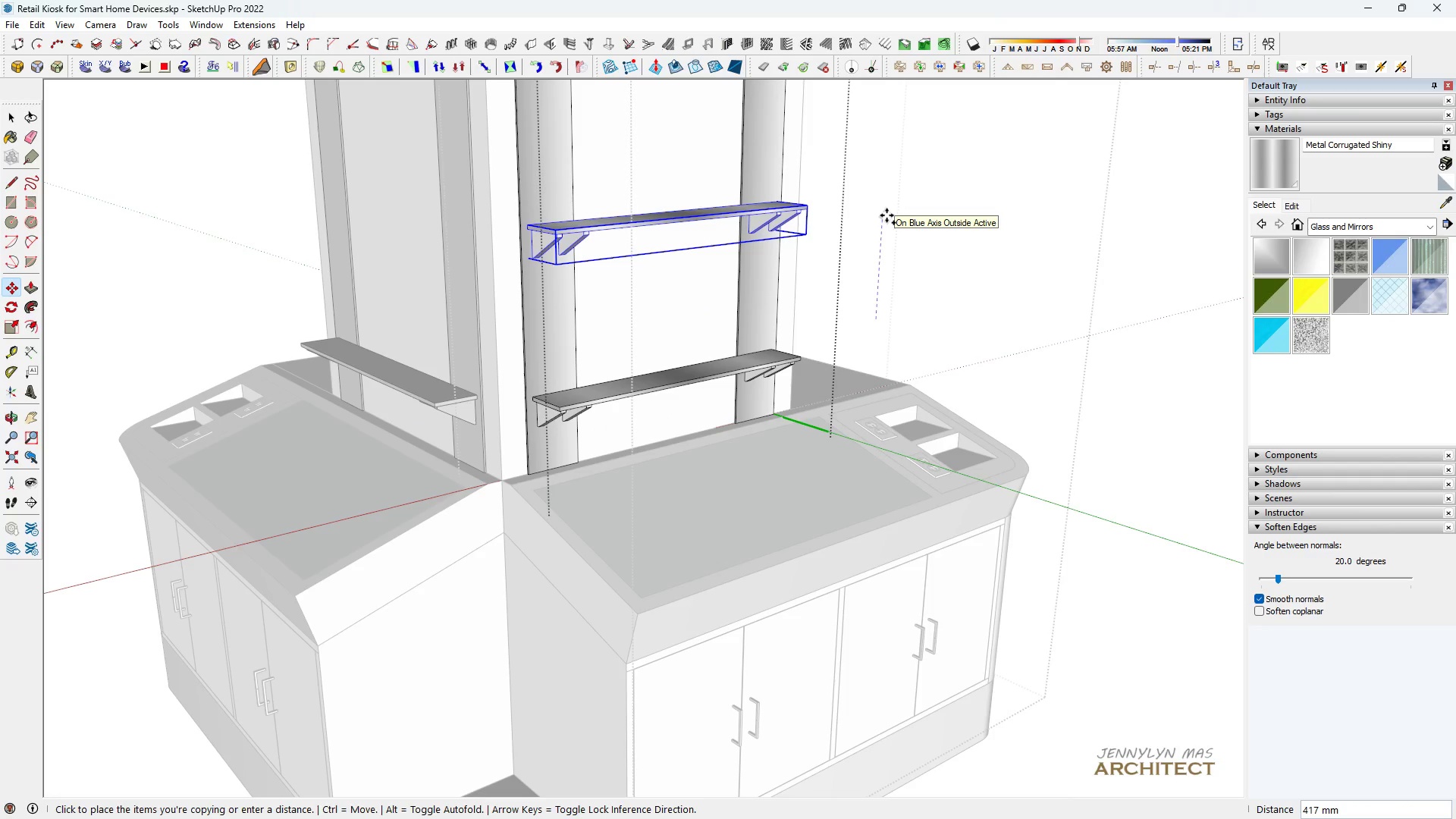 
type(100)
 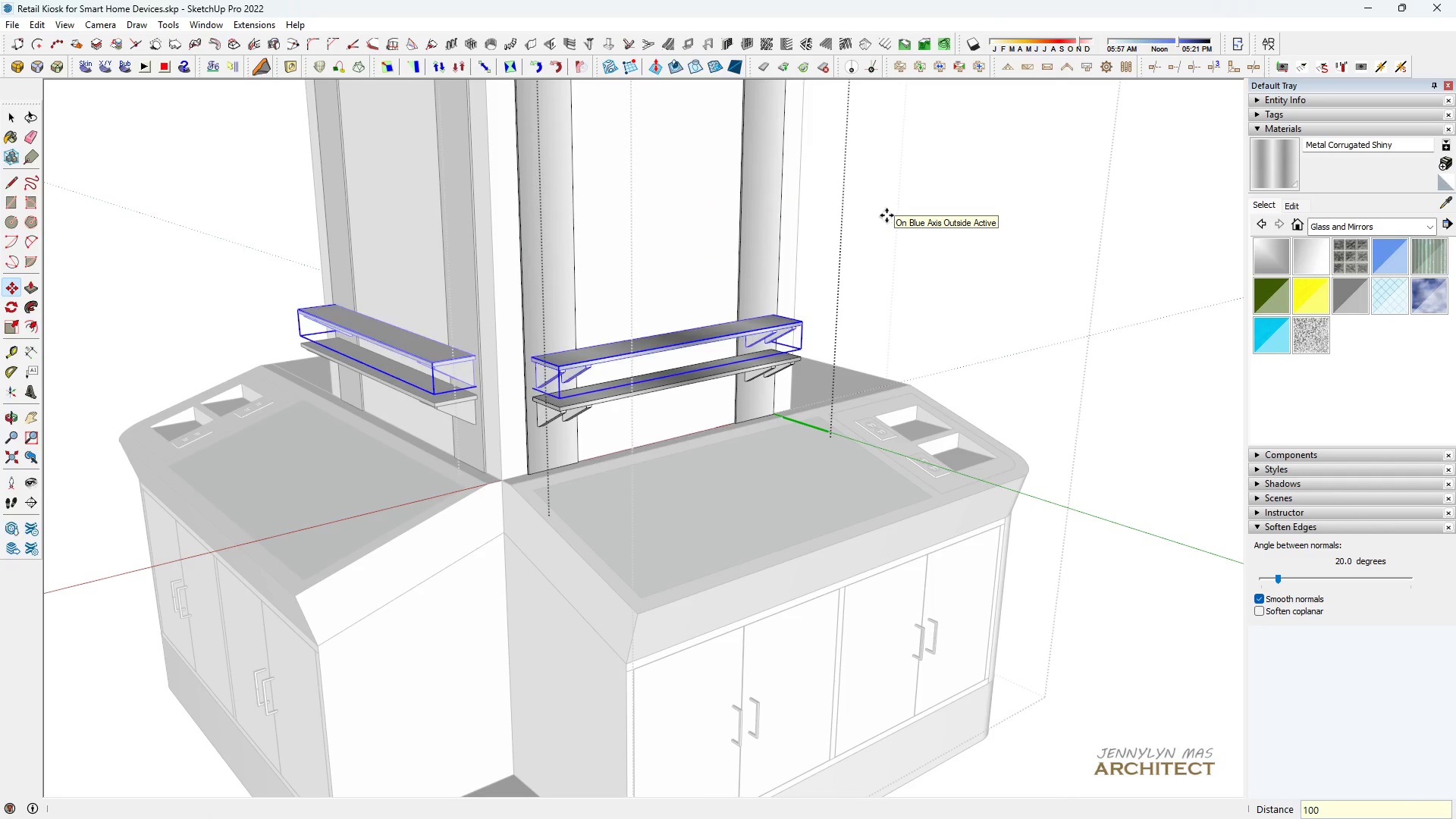 
key(Enter)
 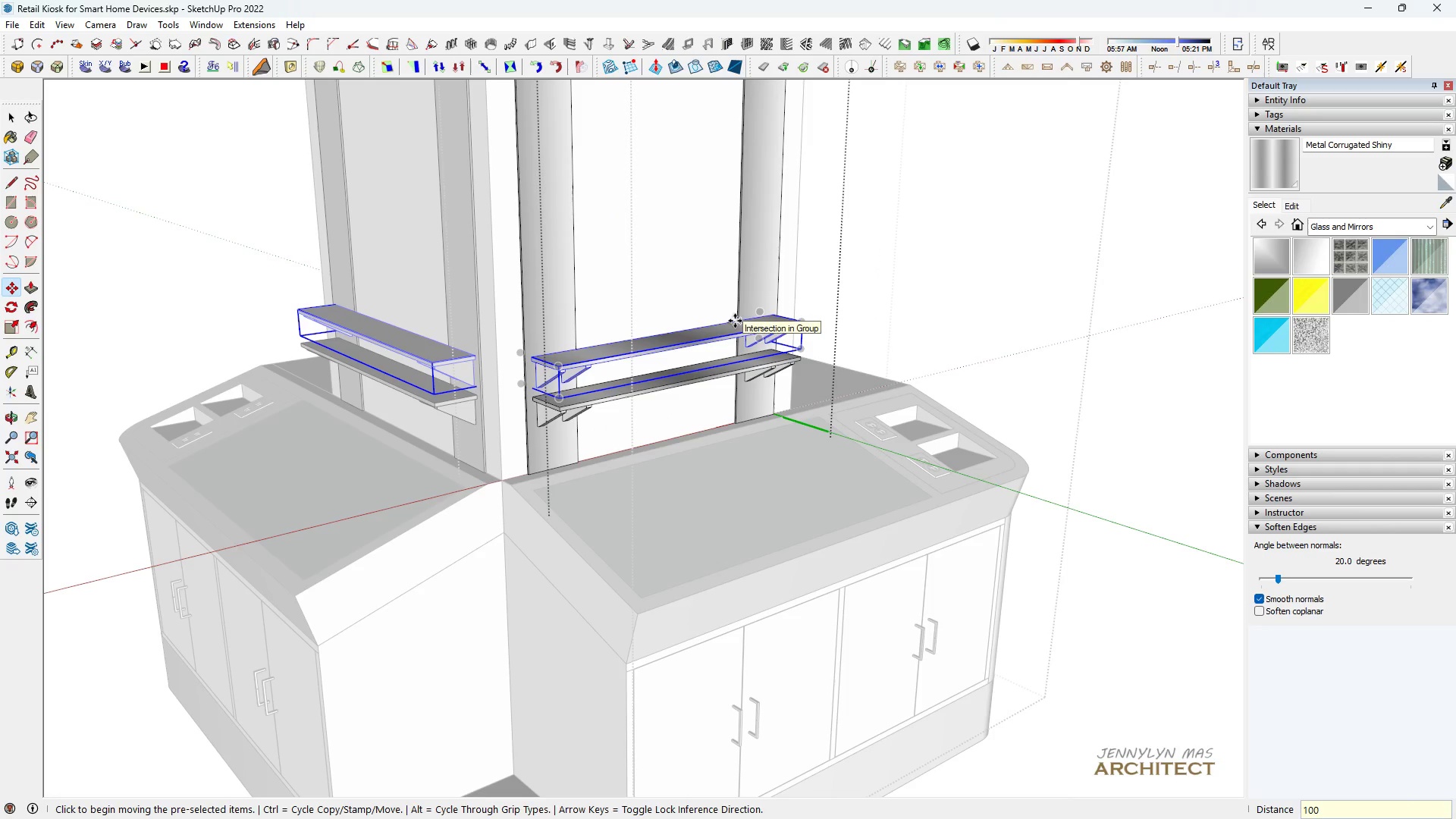 
scroll: coordinate [700, 519], scroll_direction: down, amount: 4.0
 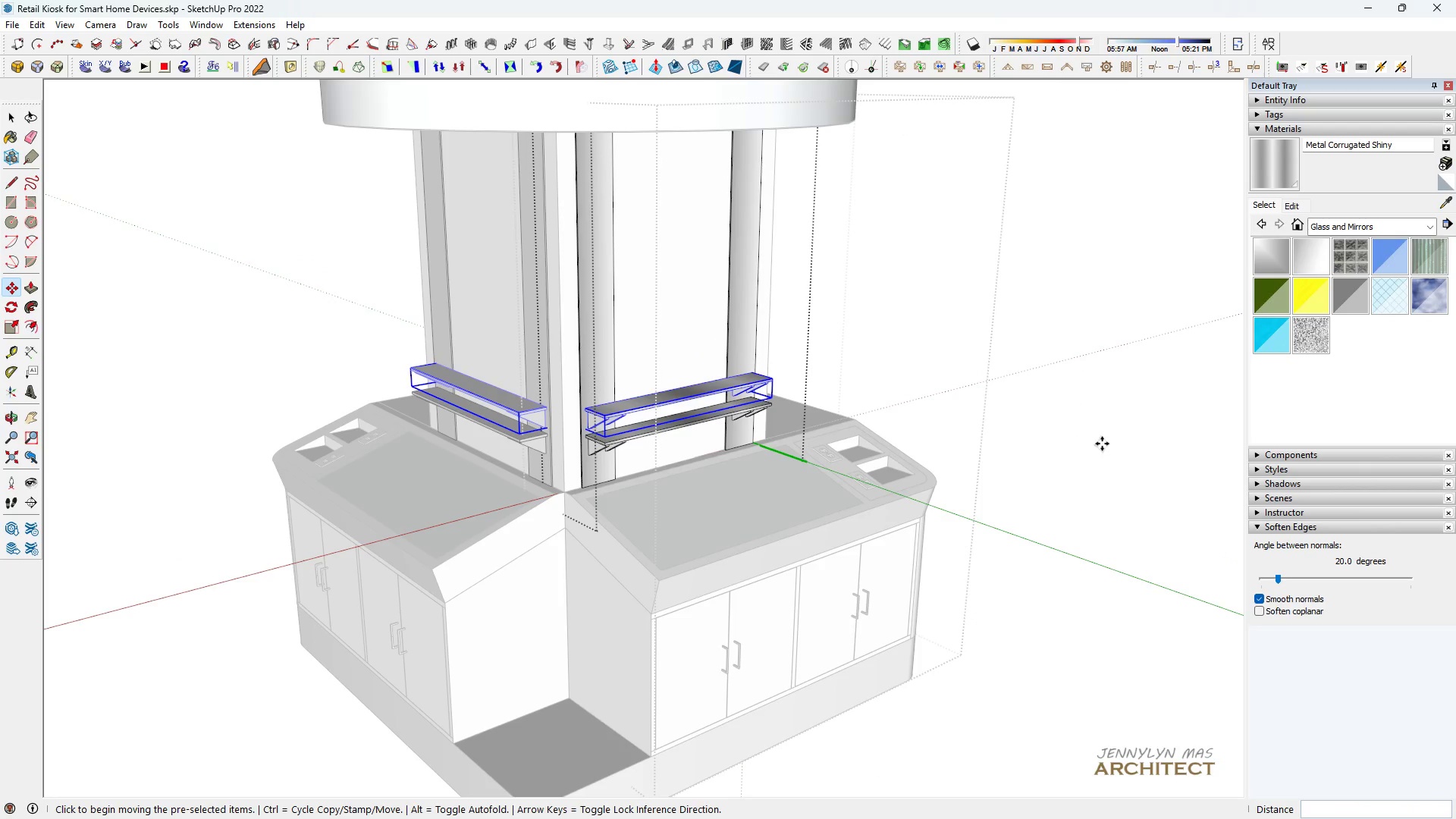 
type(*10)
 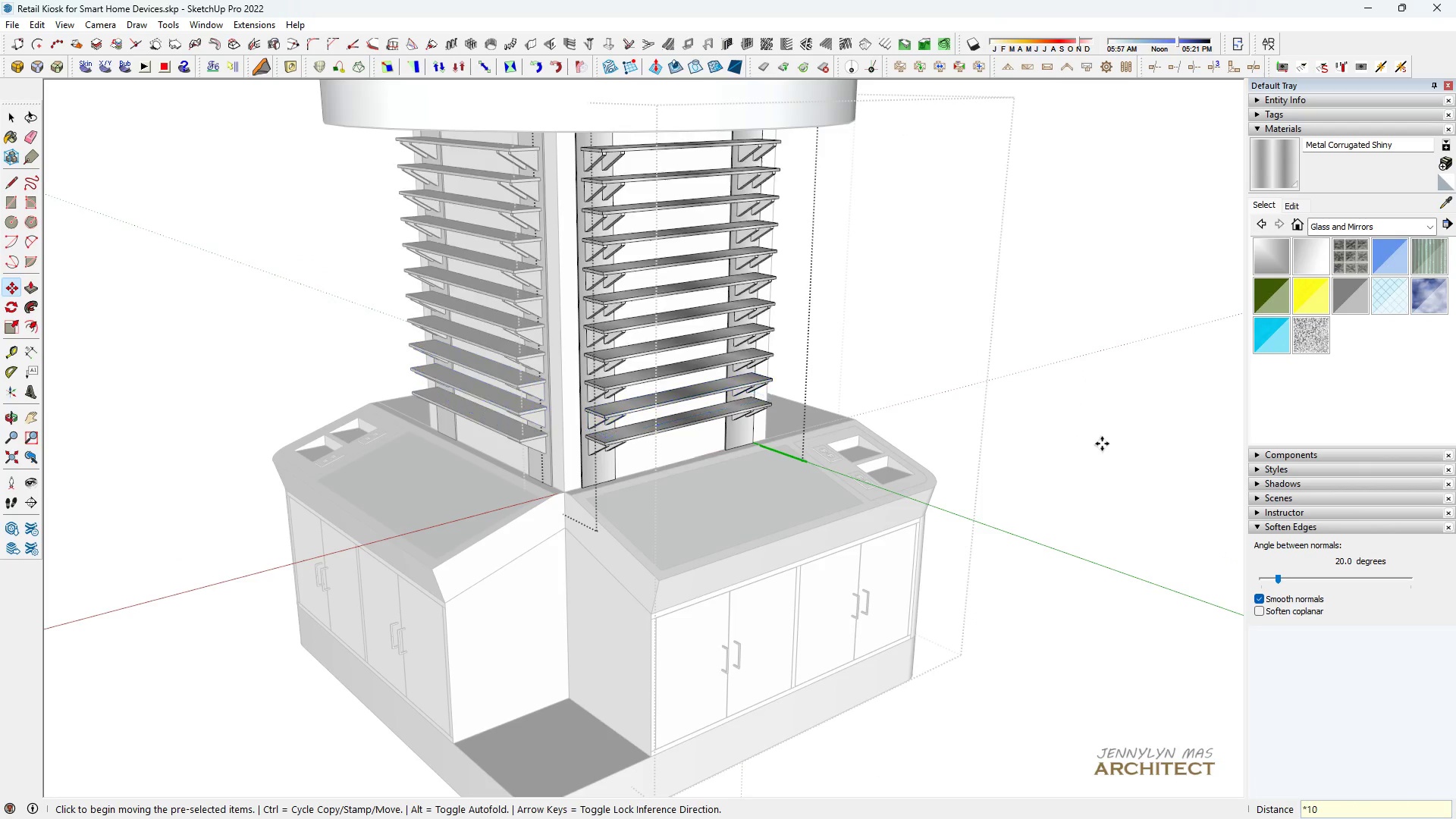 
key(Enter)
 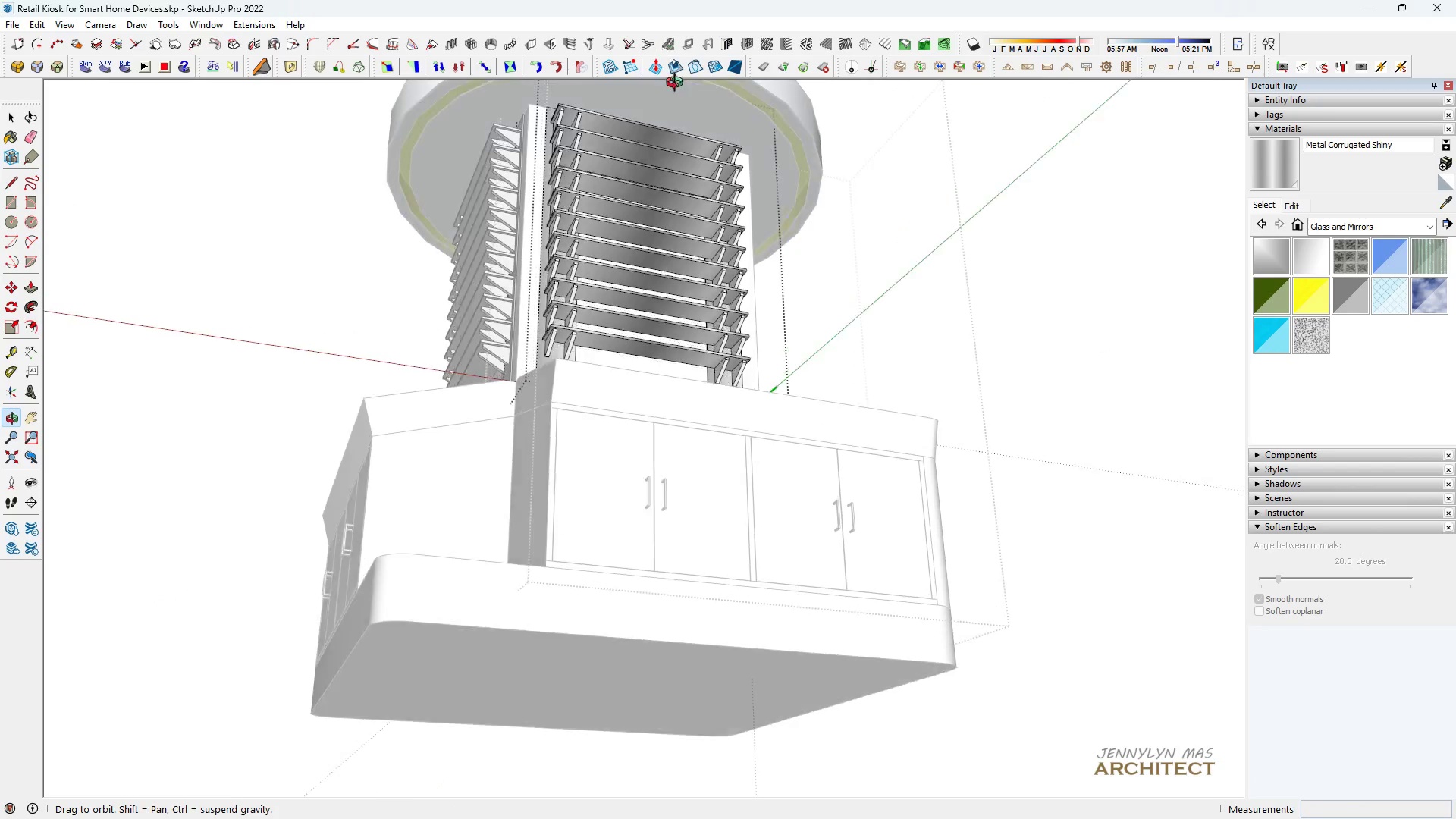 
scroll: coordinate [590, 424], scroll_direction: up, amount: 4.0
 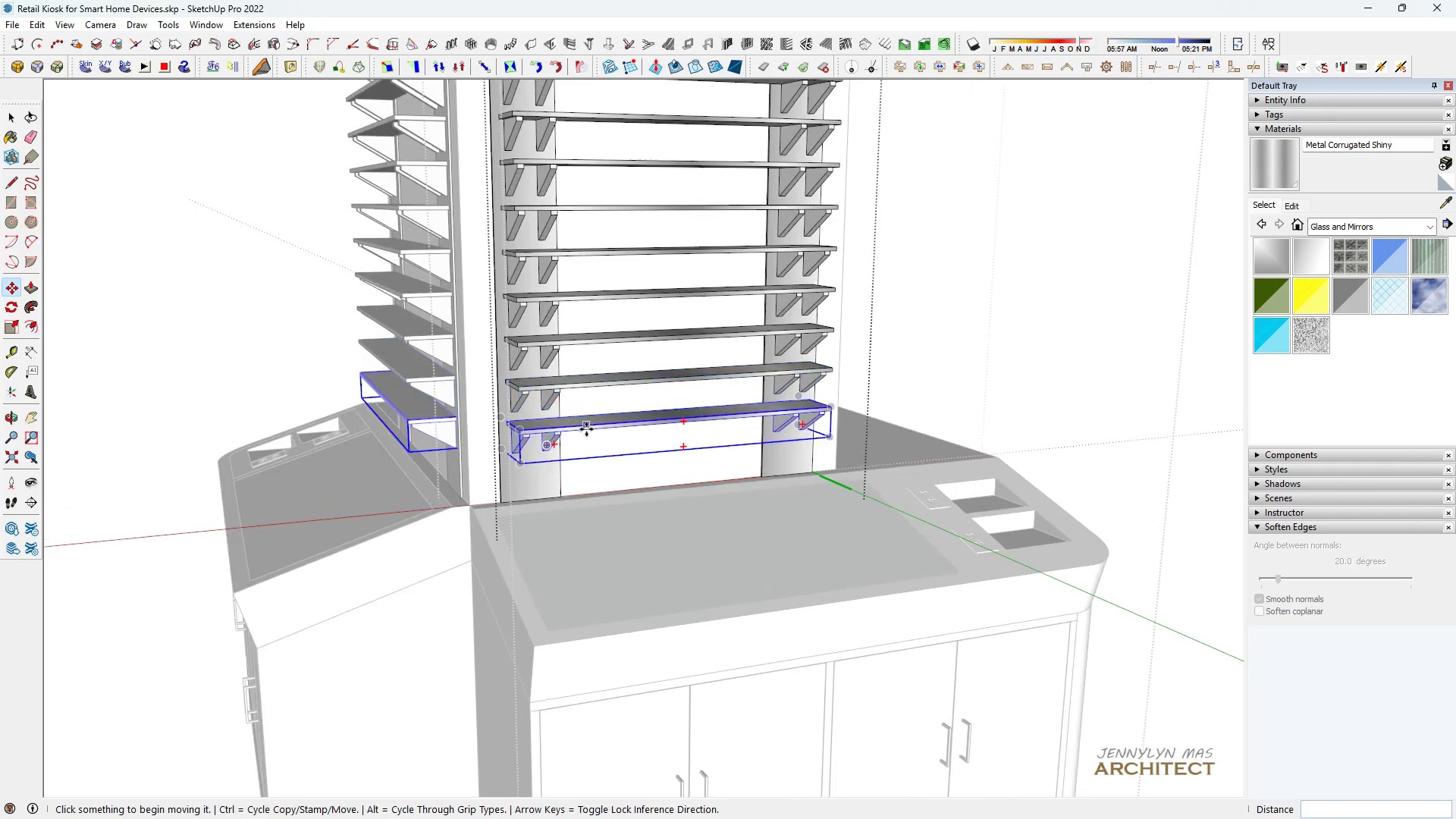 
key(Space)
 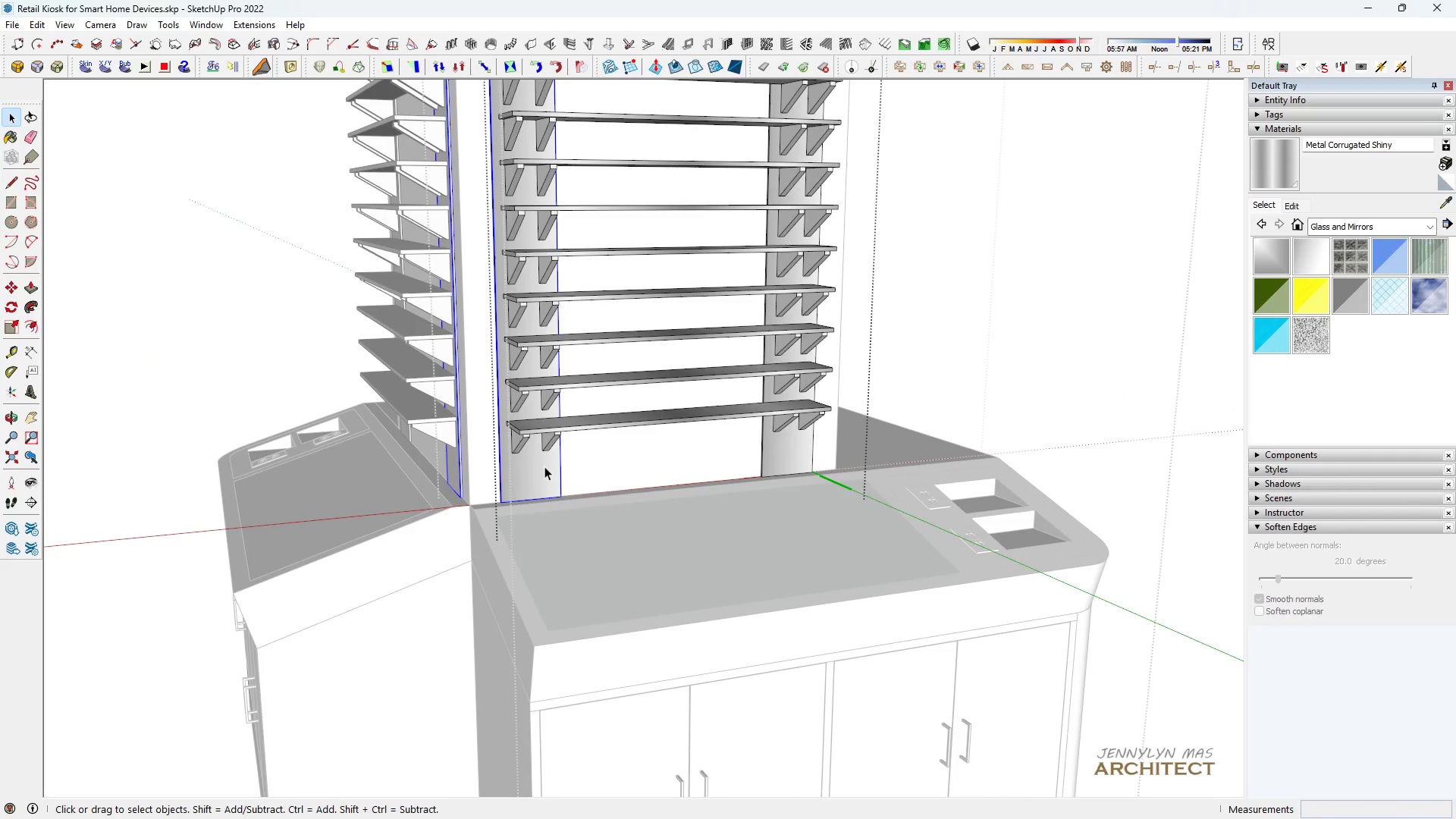 
double_click([544, 466])
 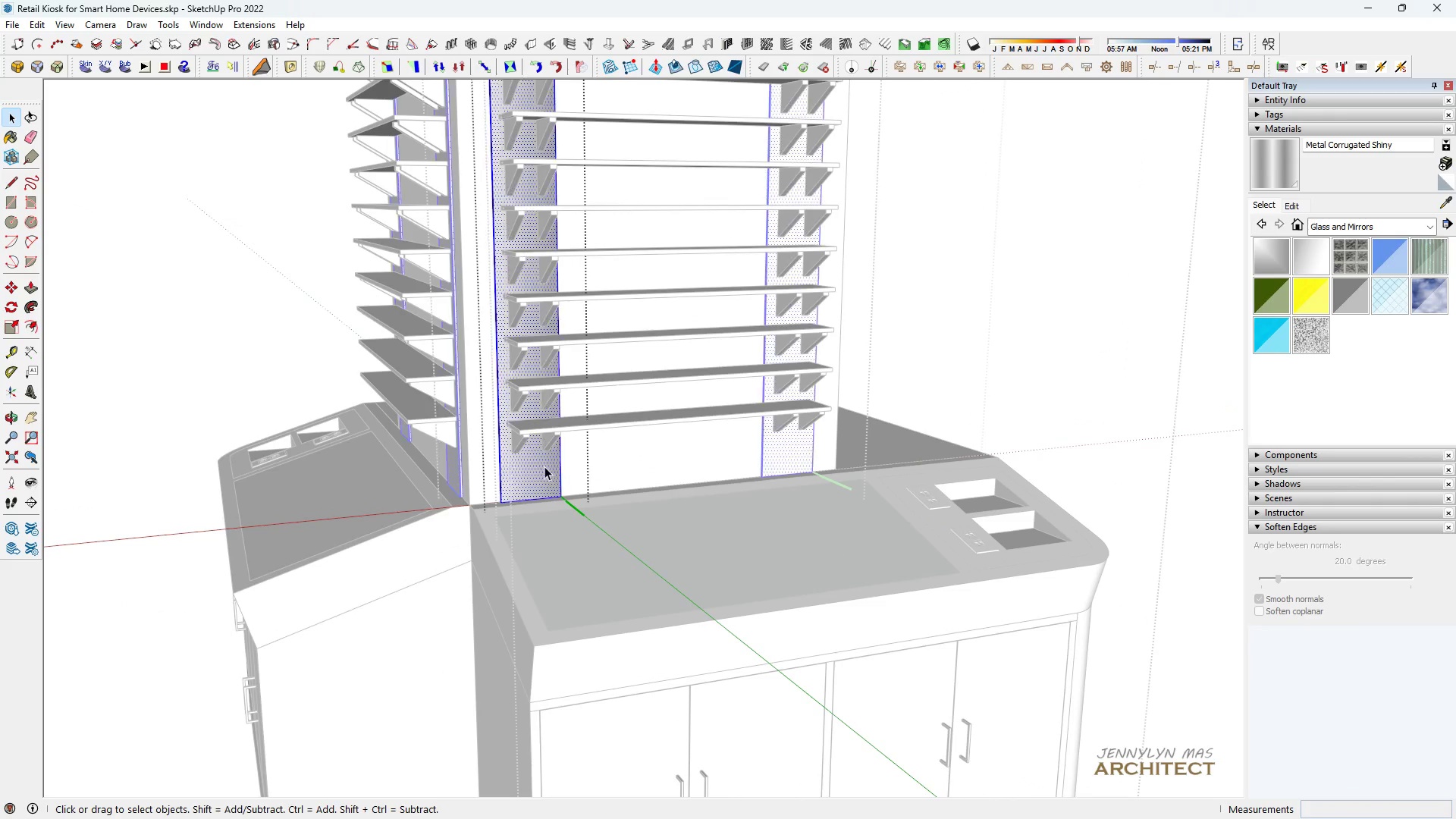 
triple_click([544, 466])
 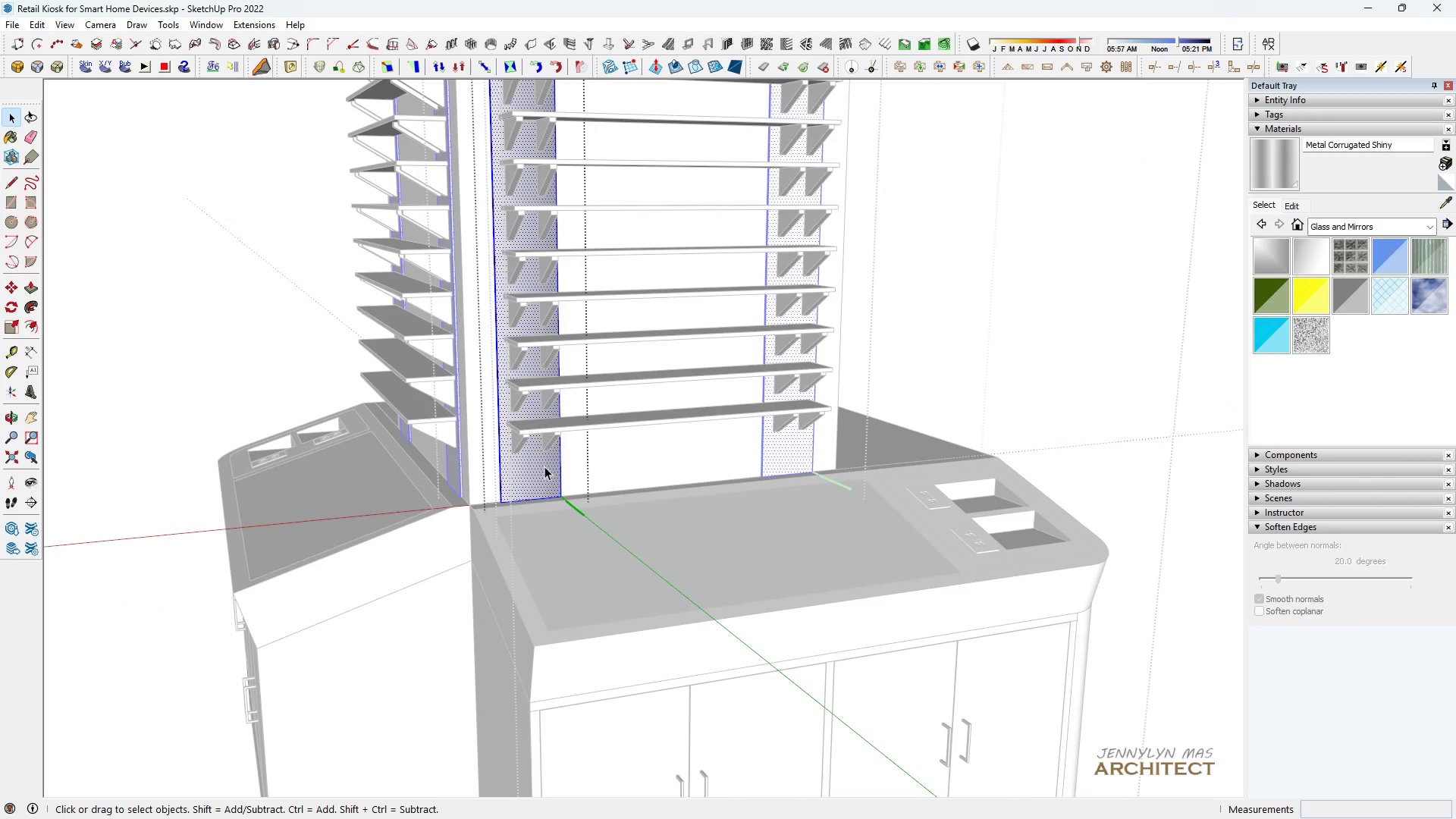 
triple_click([544, 466])
 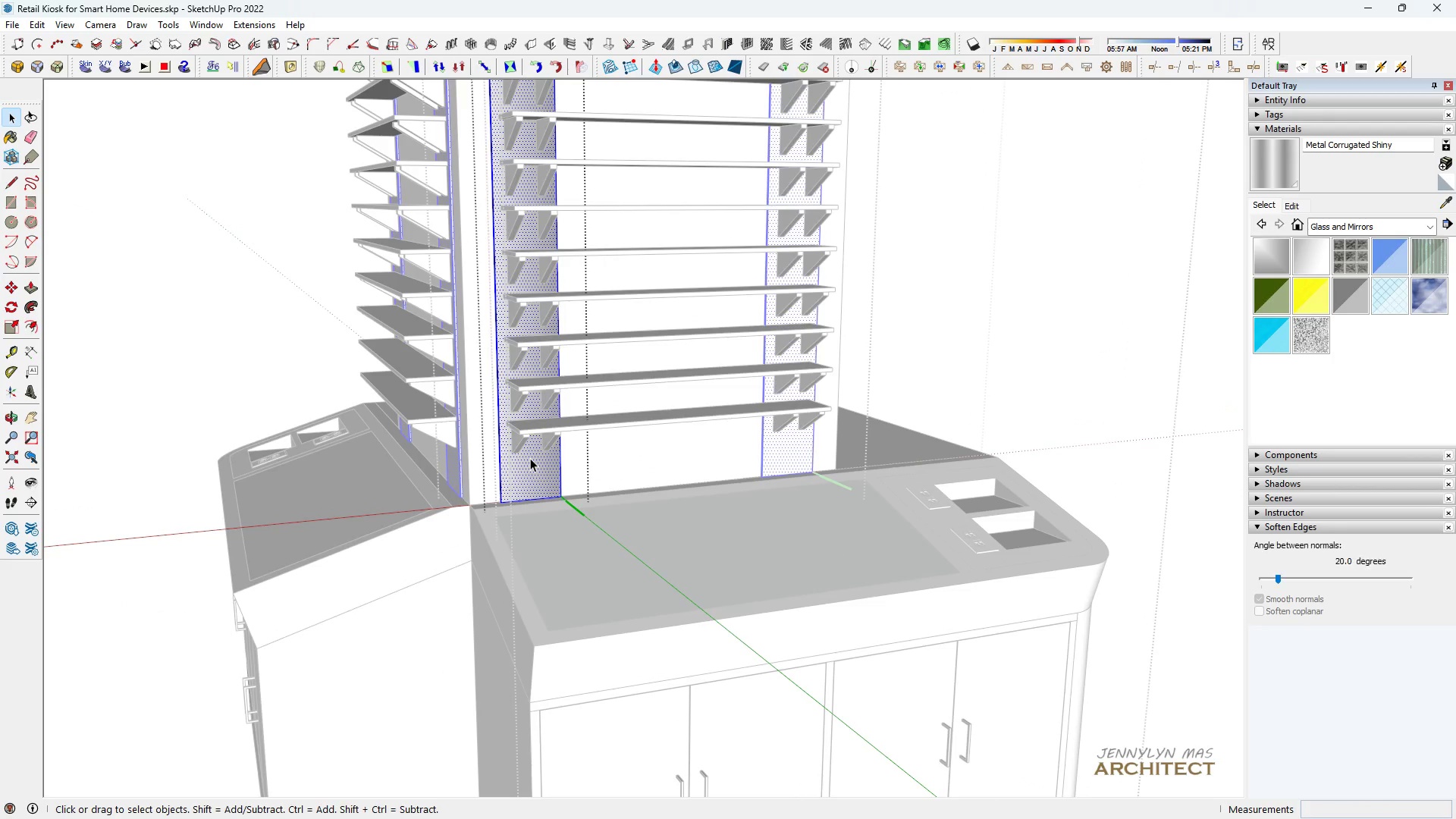 
triple_click([530, 458])
 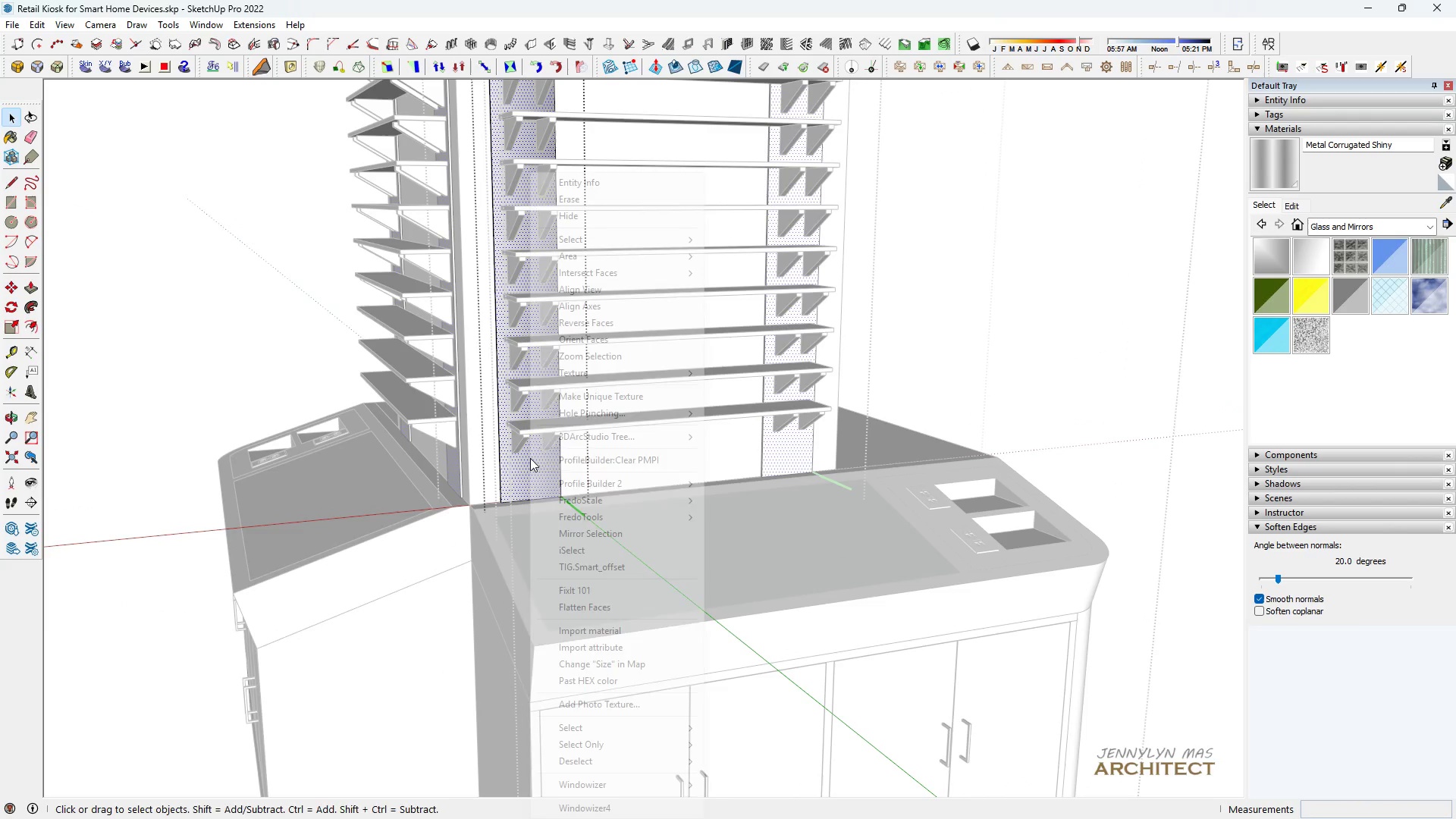 
right_click([530, 458])
 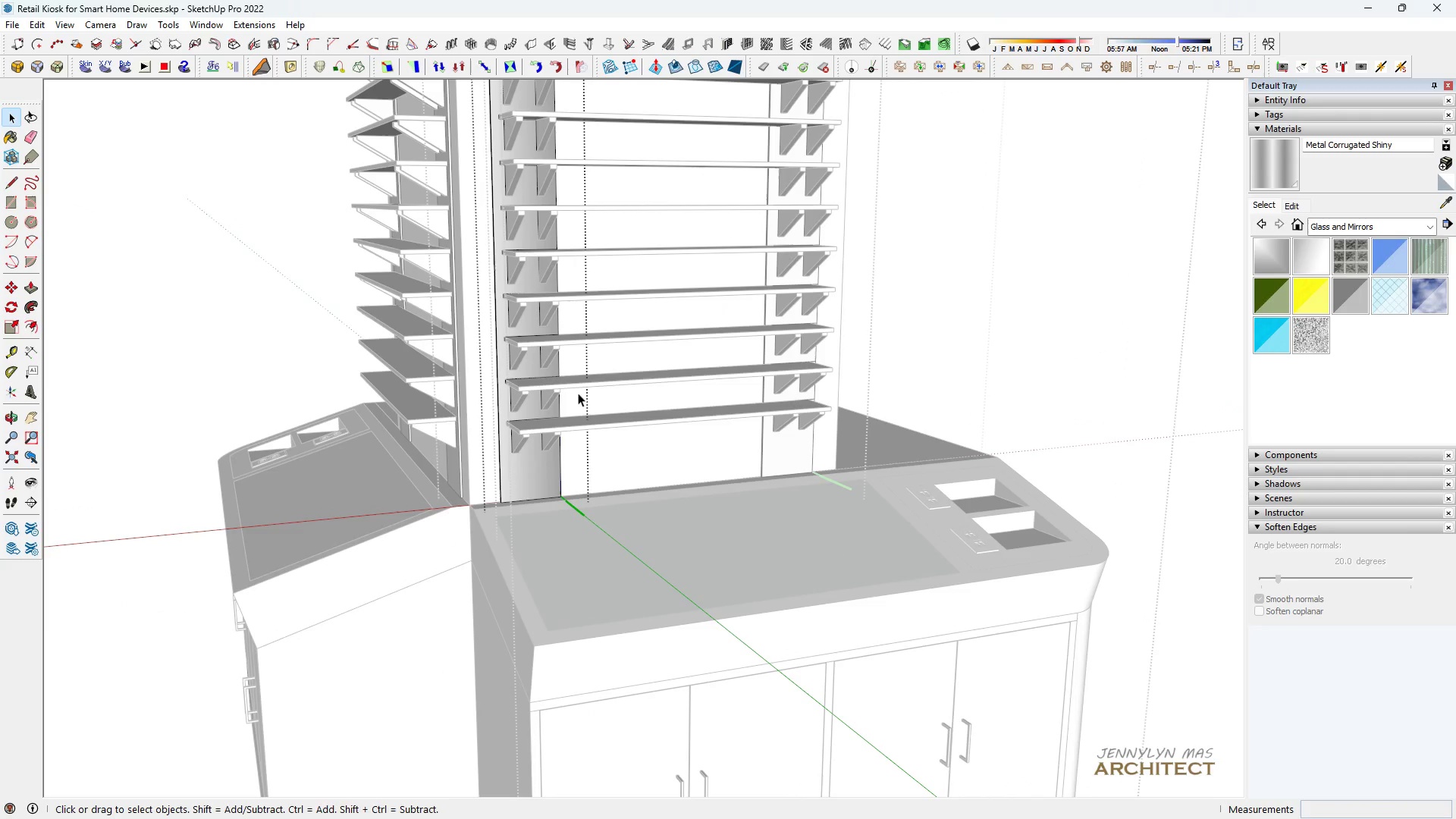 
scroll: coordinate [551, 389], scroll_direction: up, amount: 6.0
 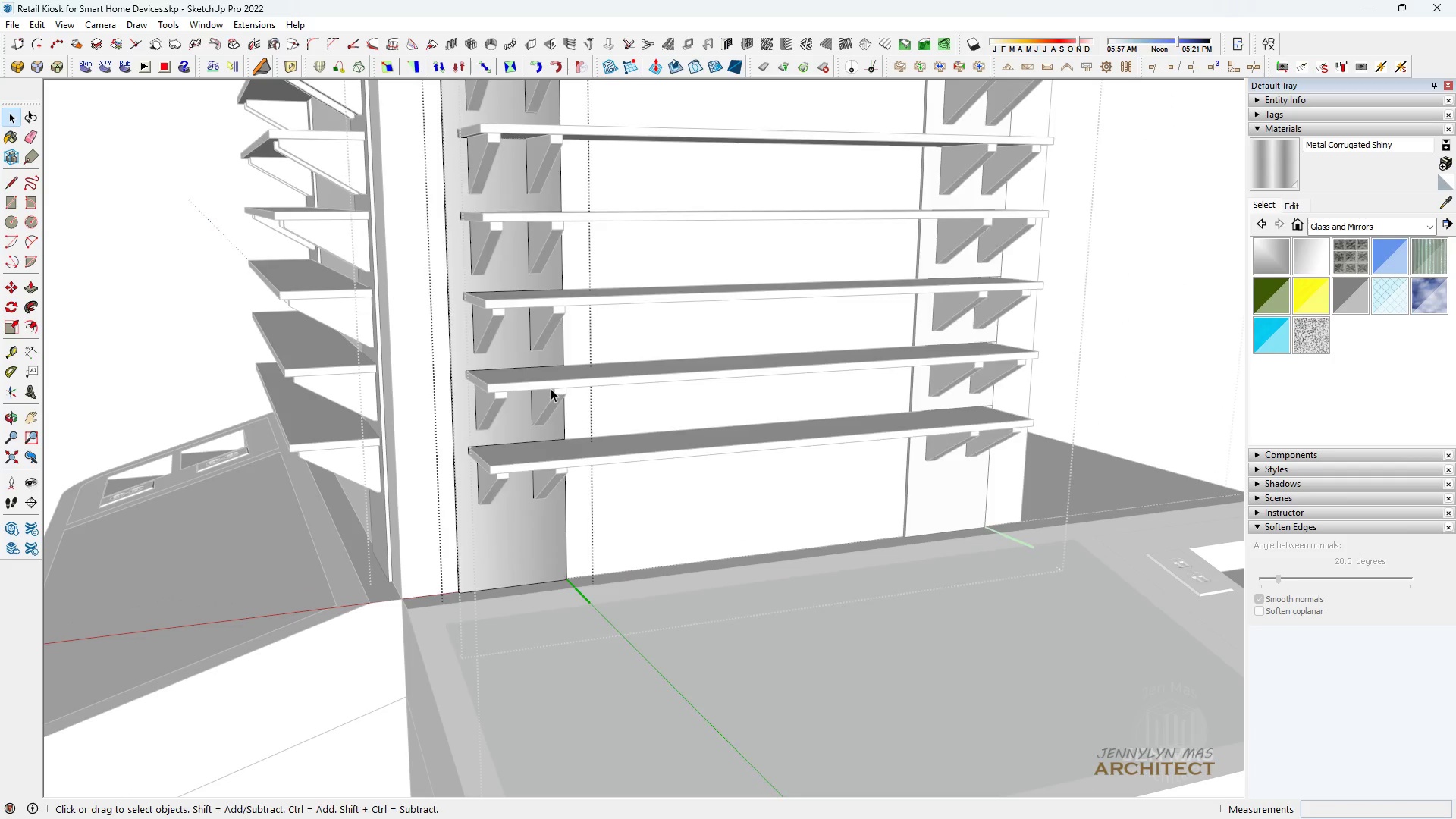 
key(Escape)
 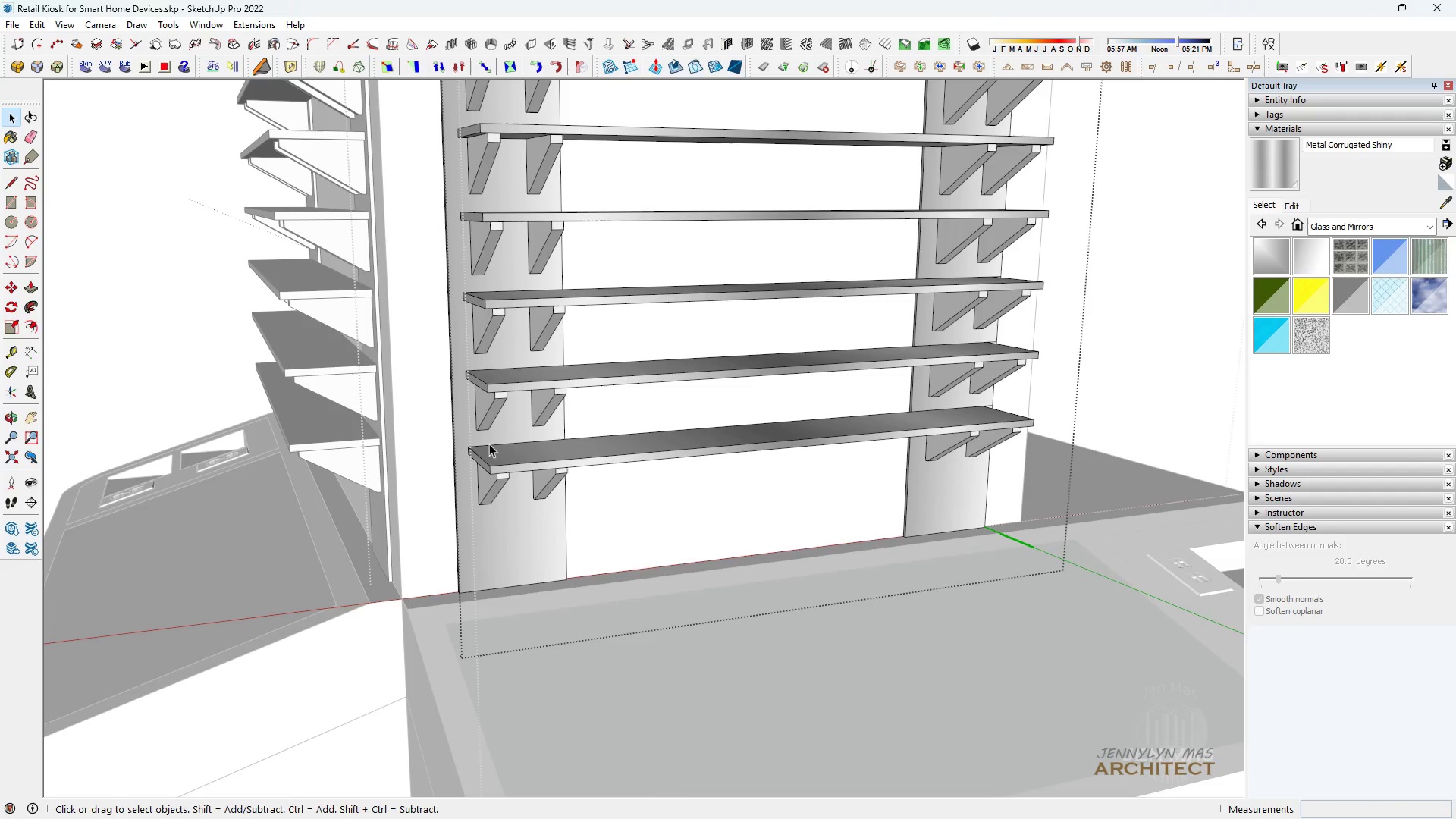 
scroll: coordinate [537, 511], scroll_direction: up, amount: 6.0
 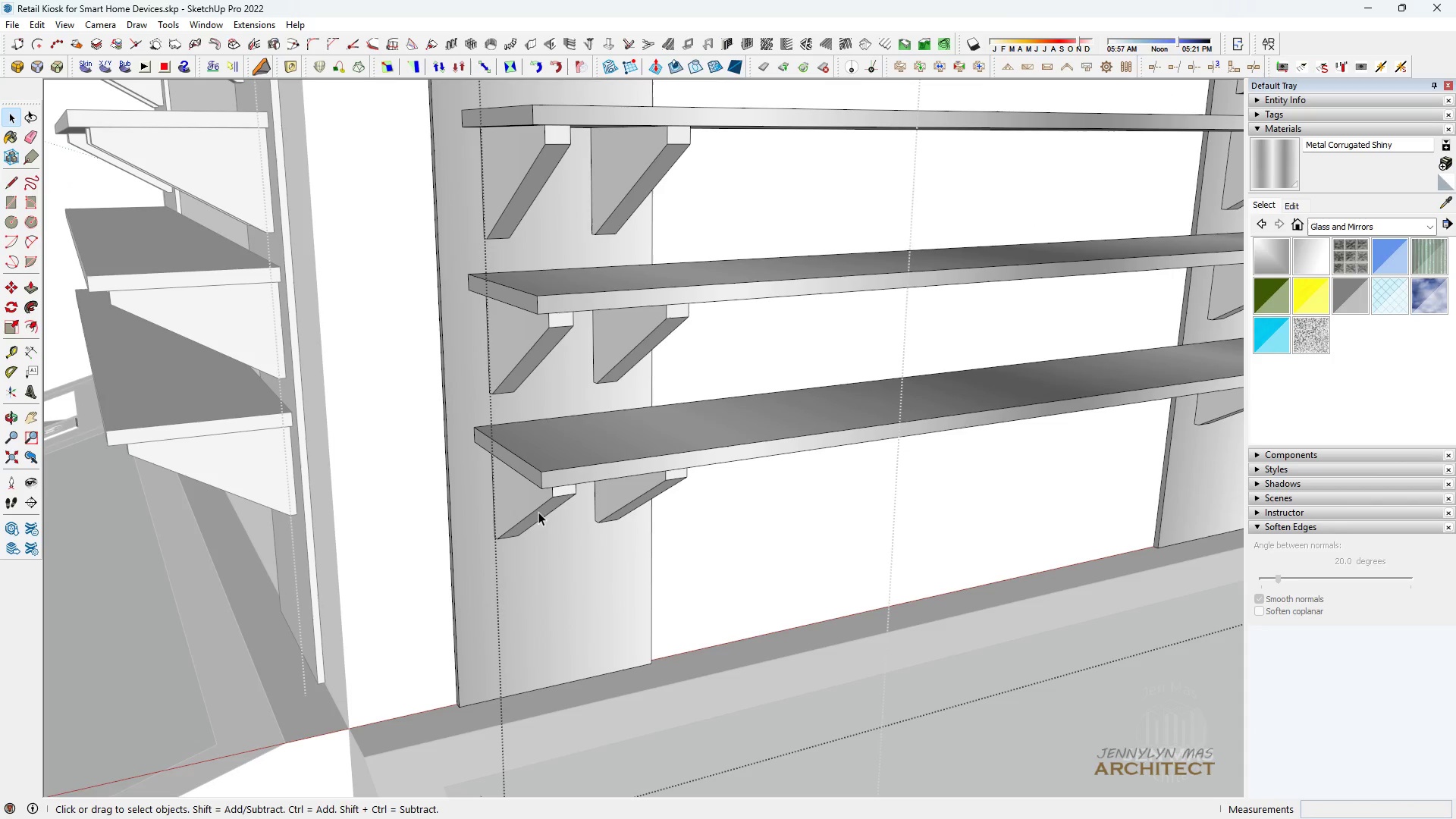 
key(Control+Z)
 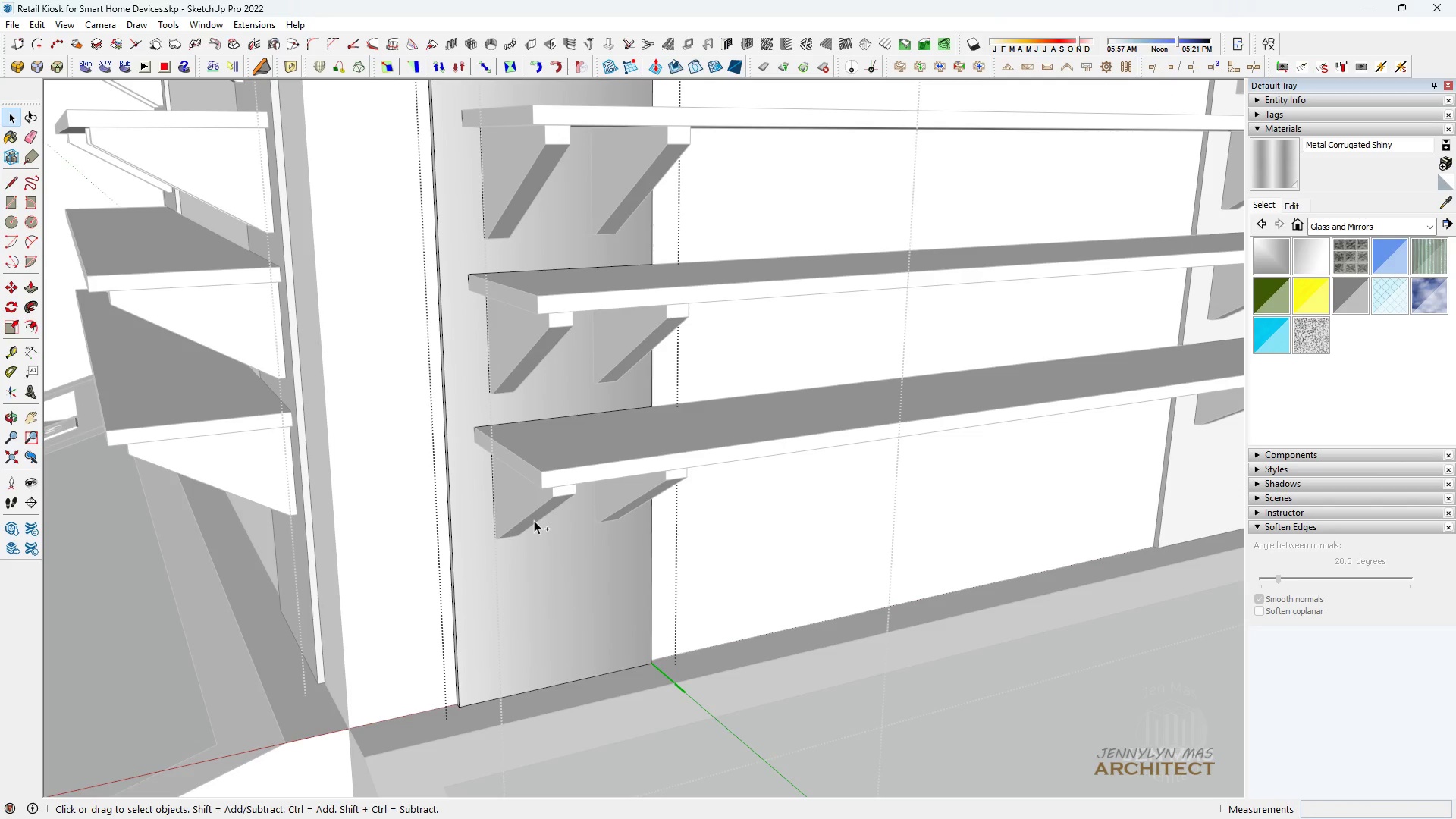 
key(Control+Z)
 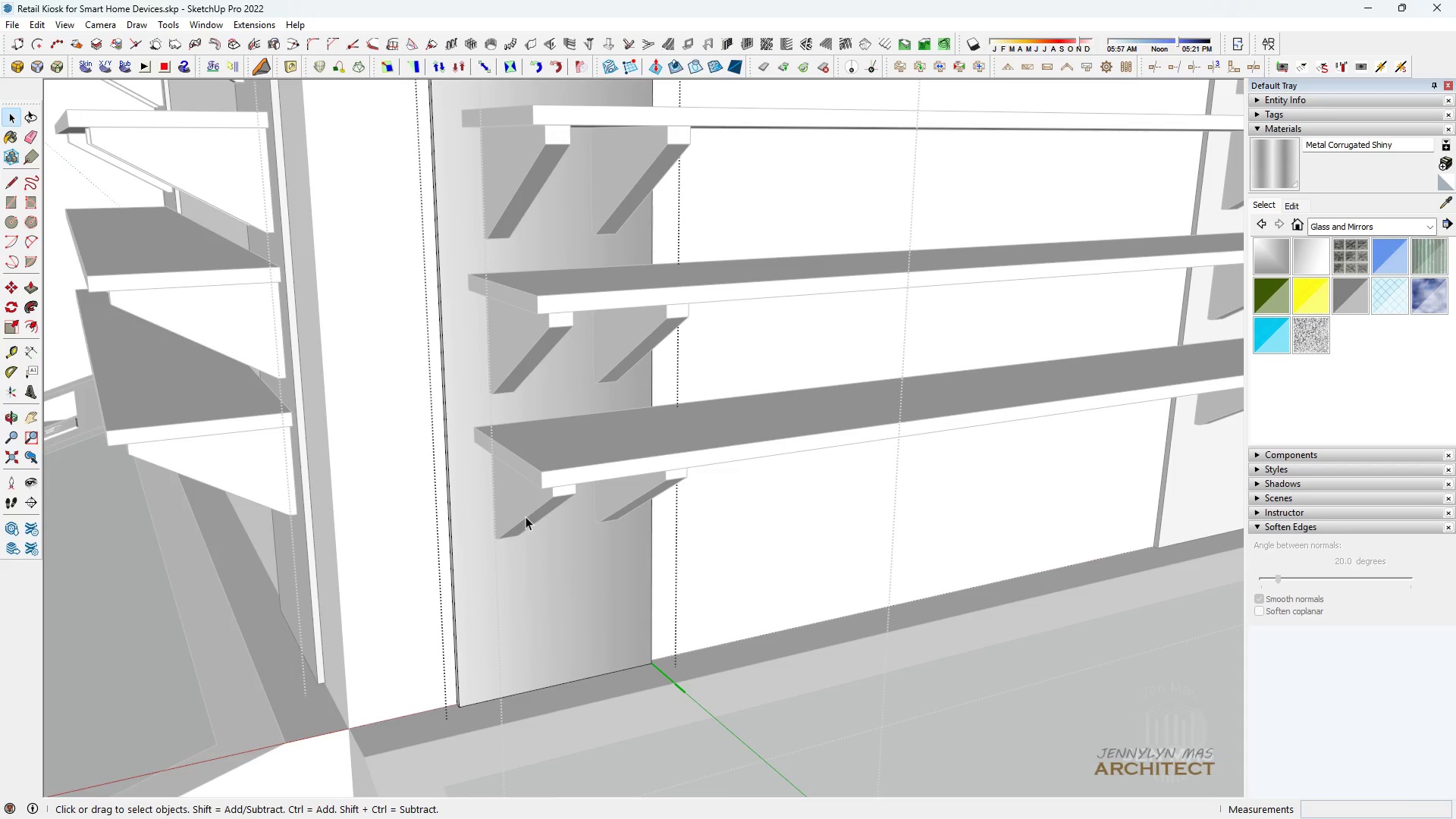 
key(Escape)
 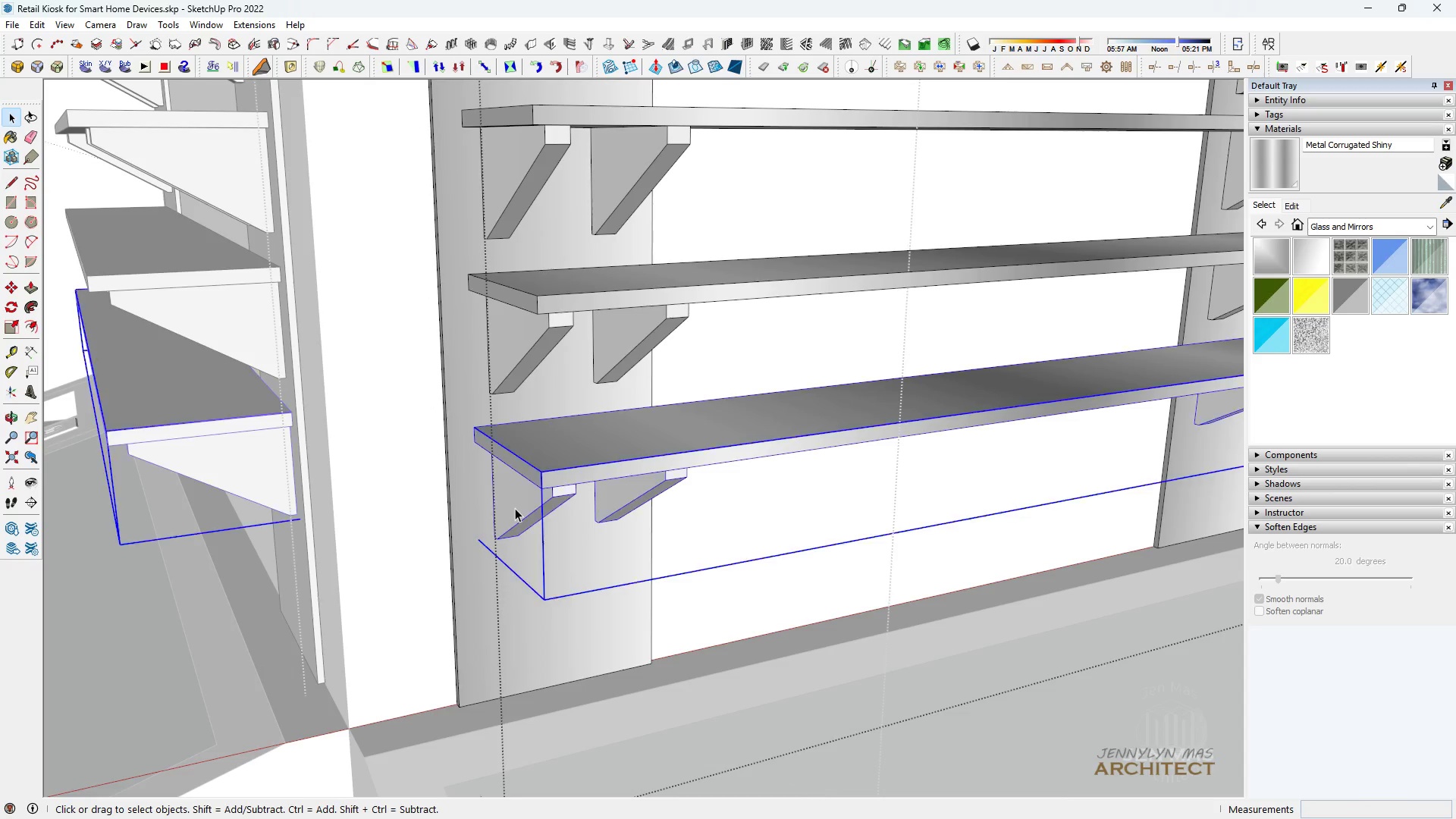 
double_click([515, 508])
 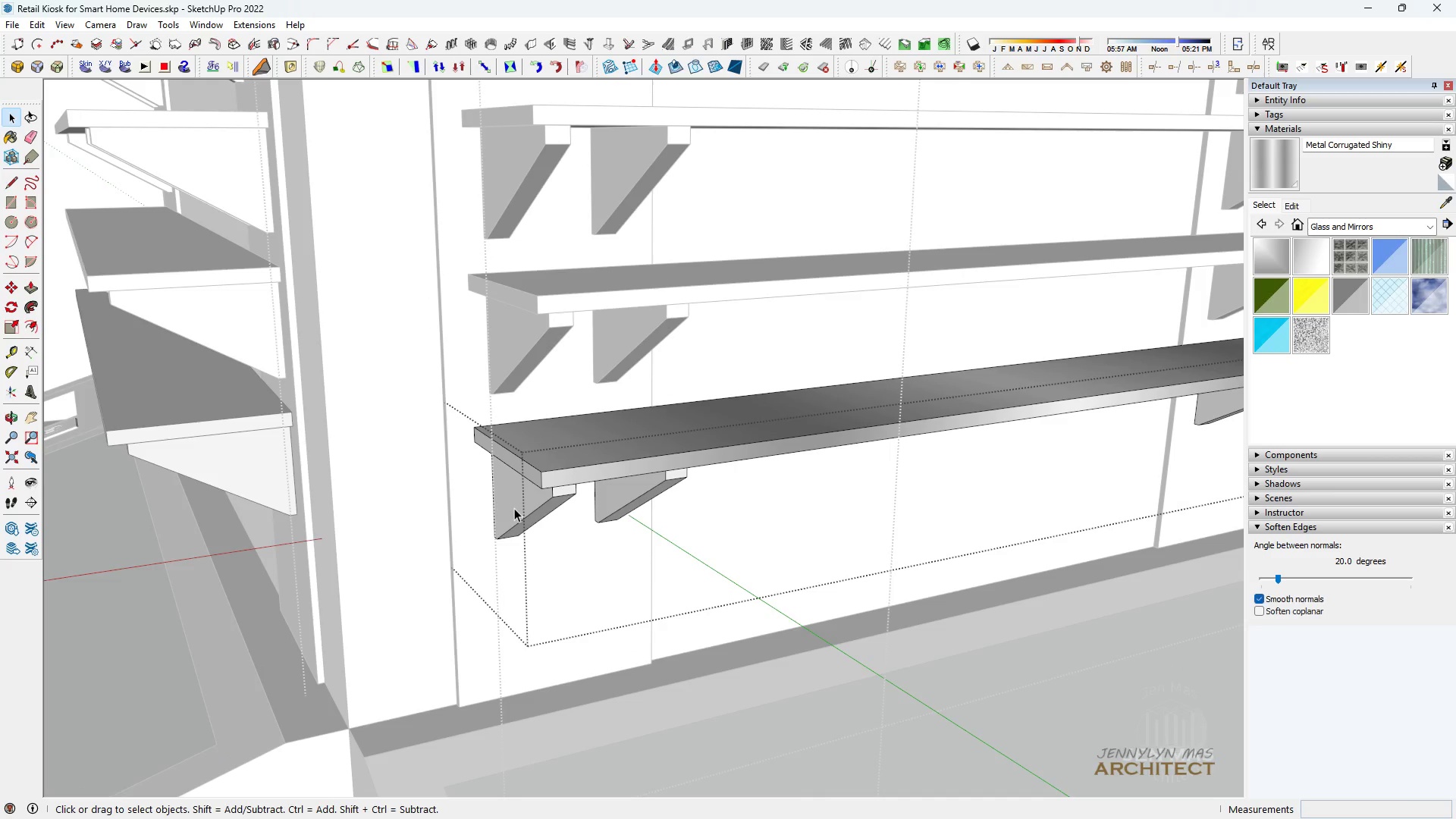 
triple_click([514, 508])
 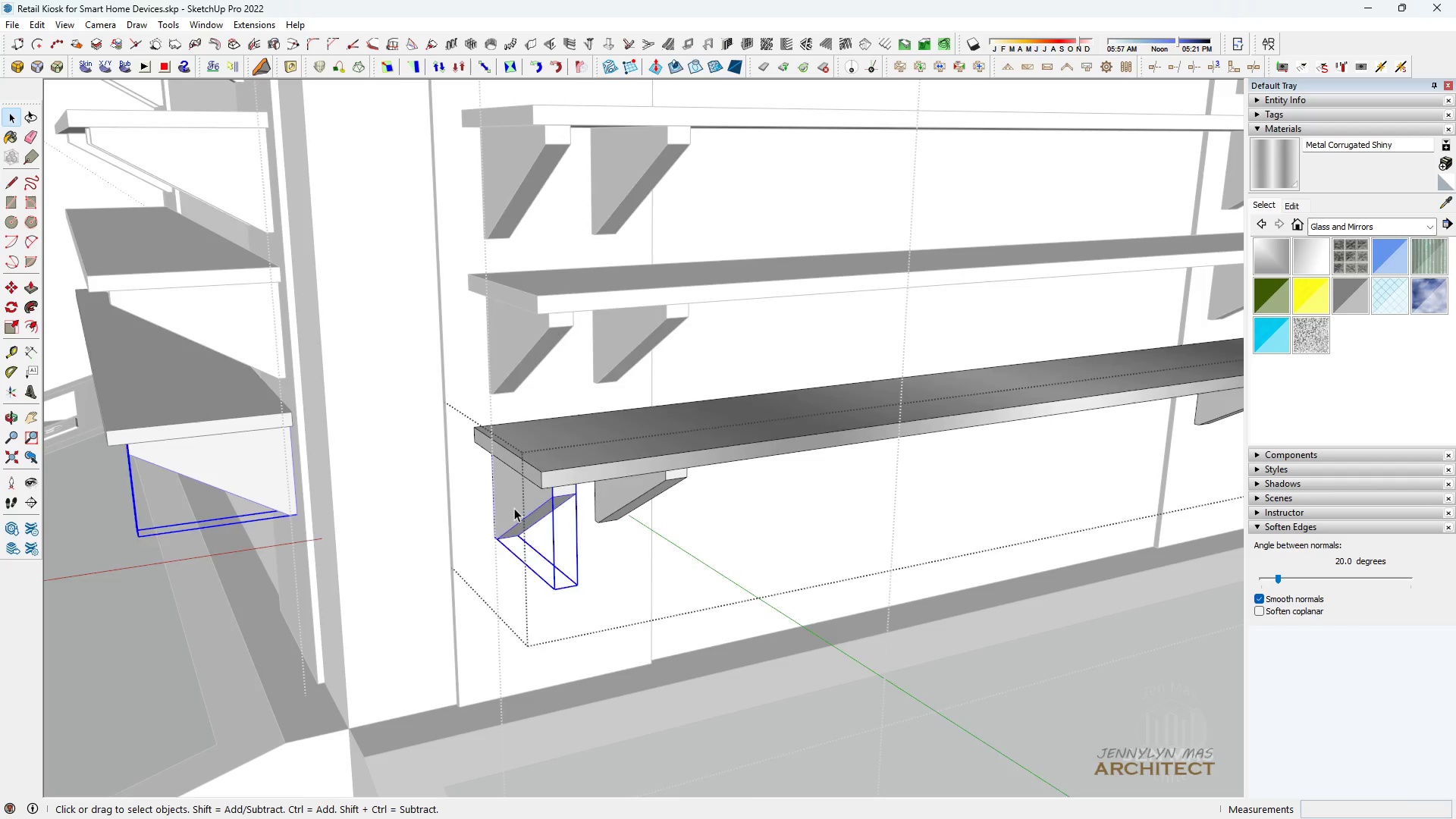 
triple_click([514, 508])
 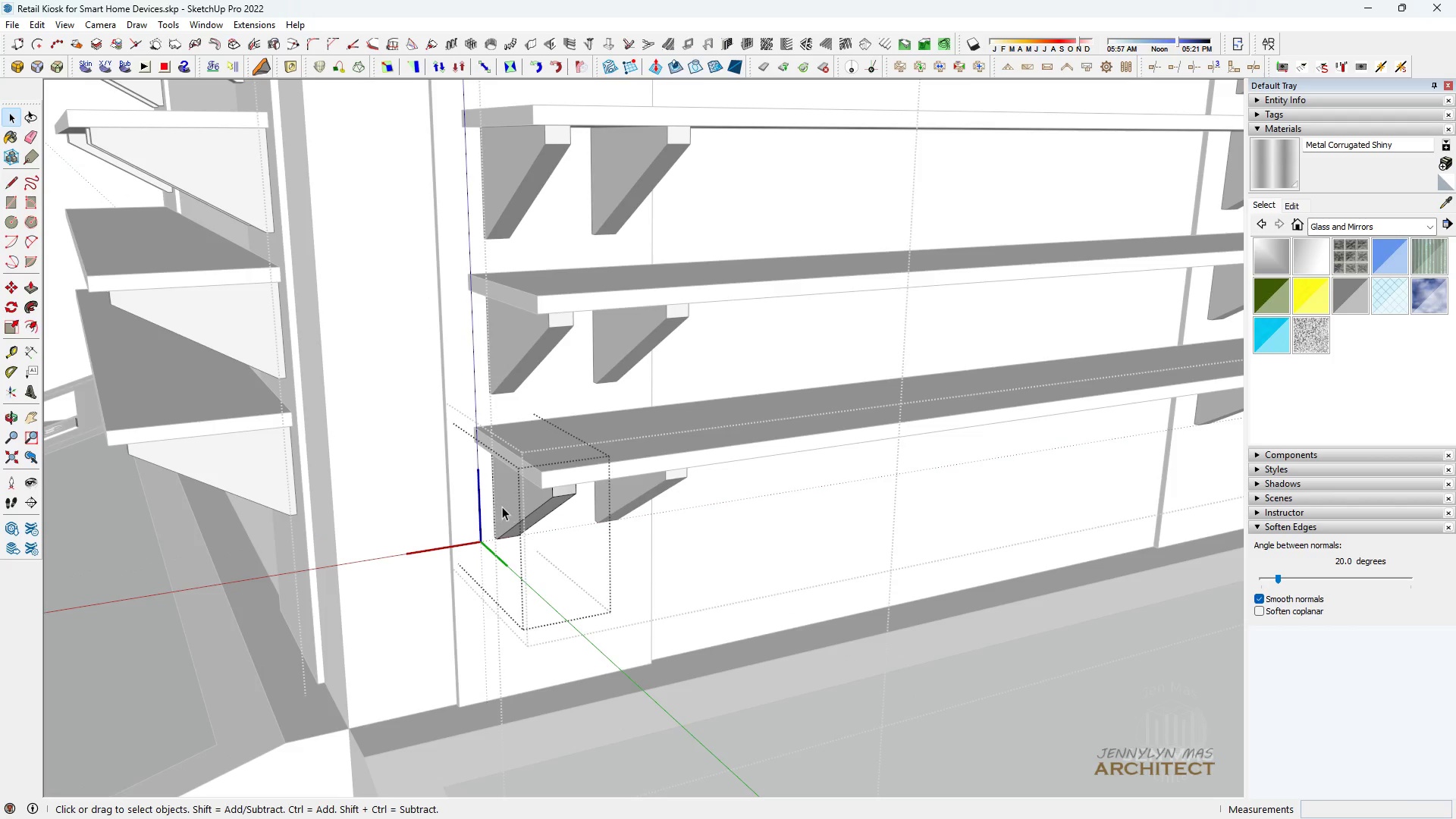 
scroll: coordinate [500, 508], scroll_direction: up, amount: 8.0
 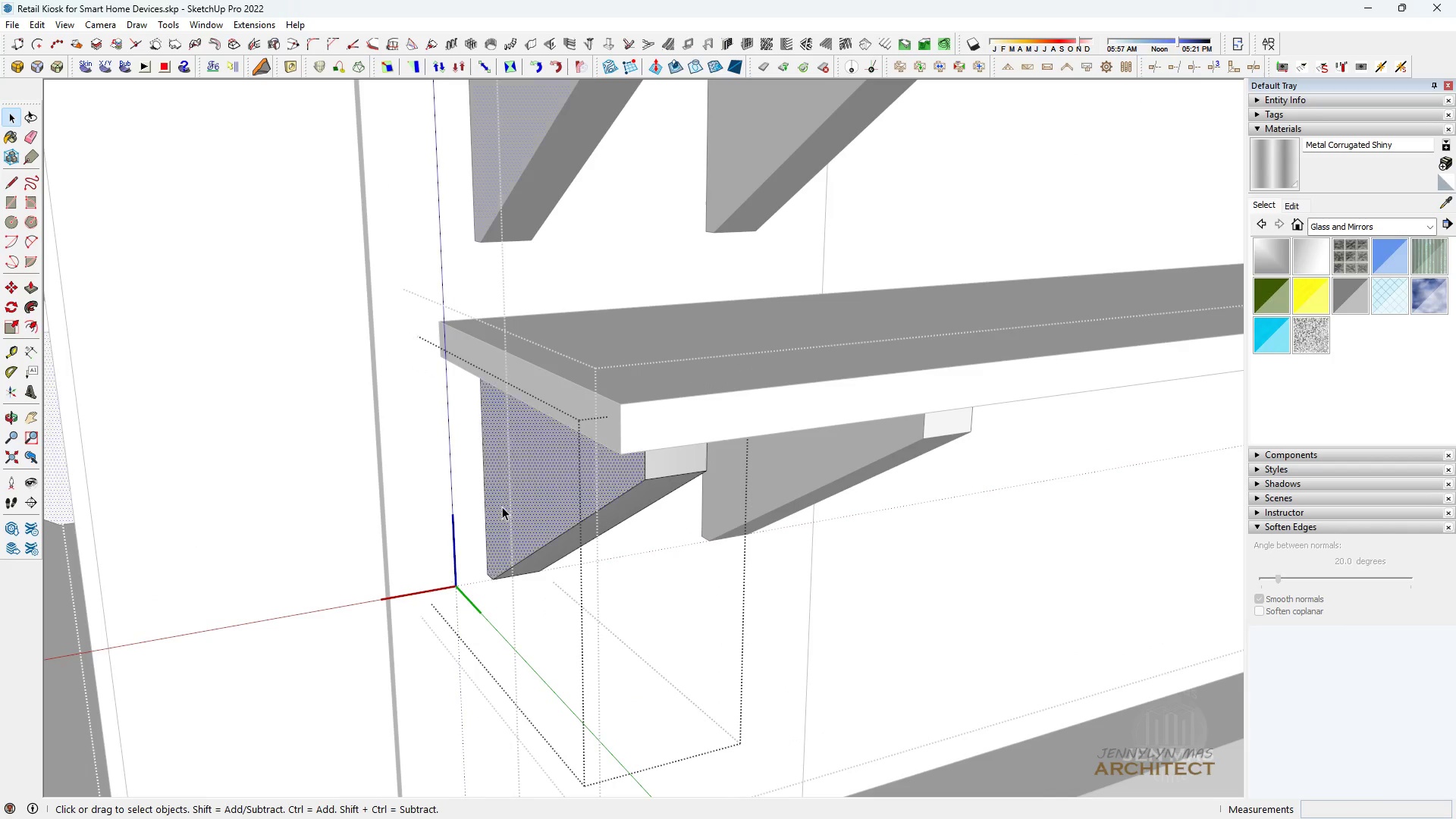 
double_click([502, 507])
 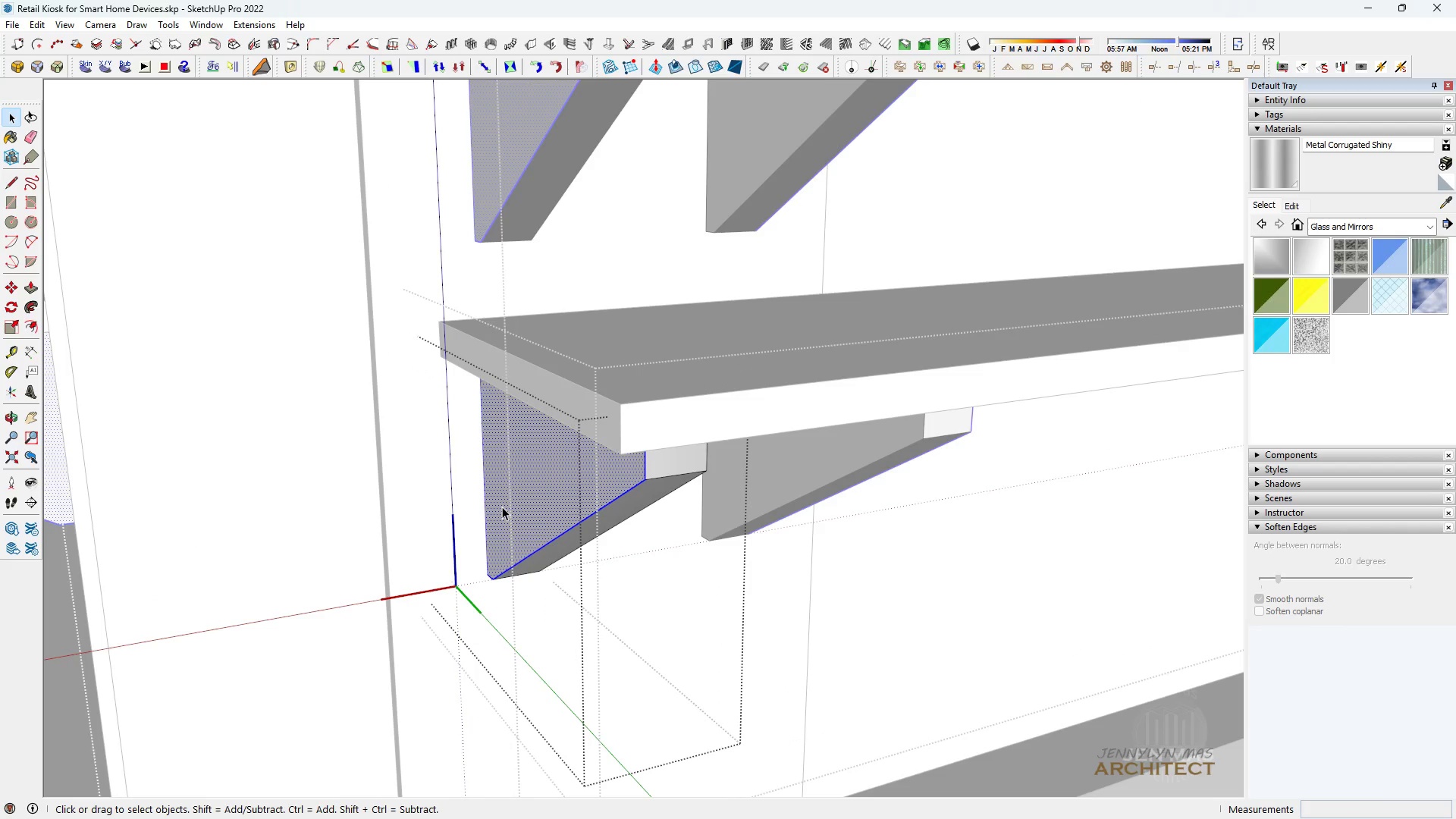 
triple_click([502, 507])
 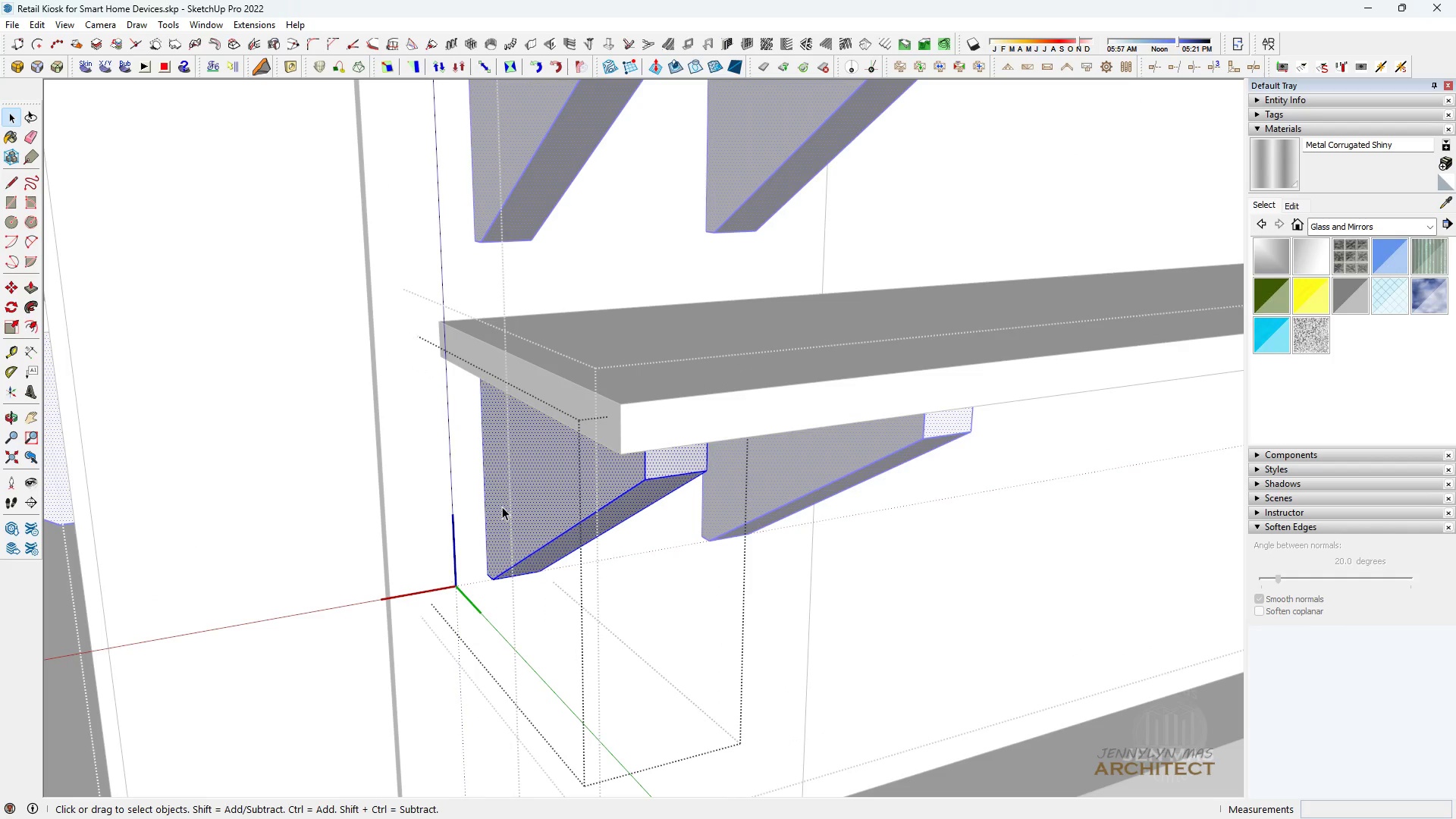 
triple_click([502, 507])
 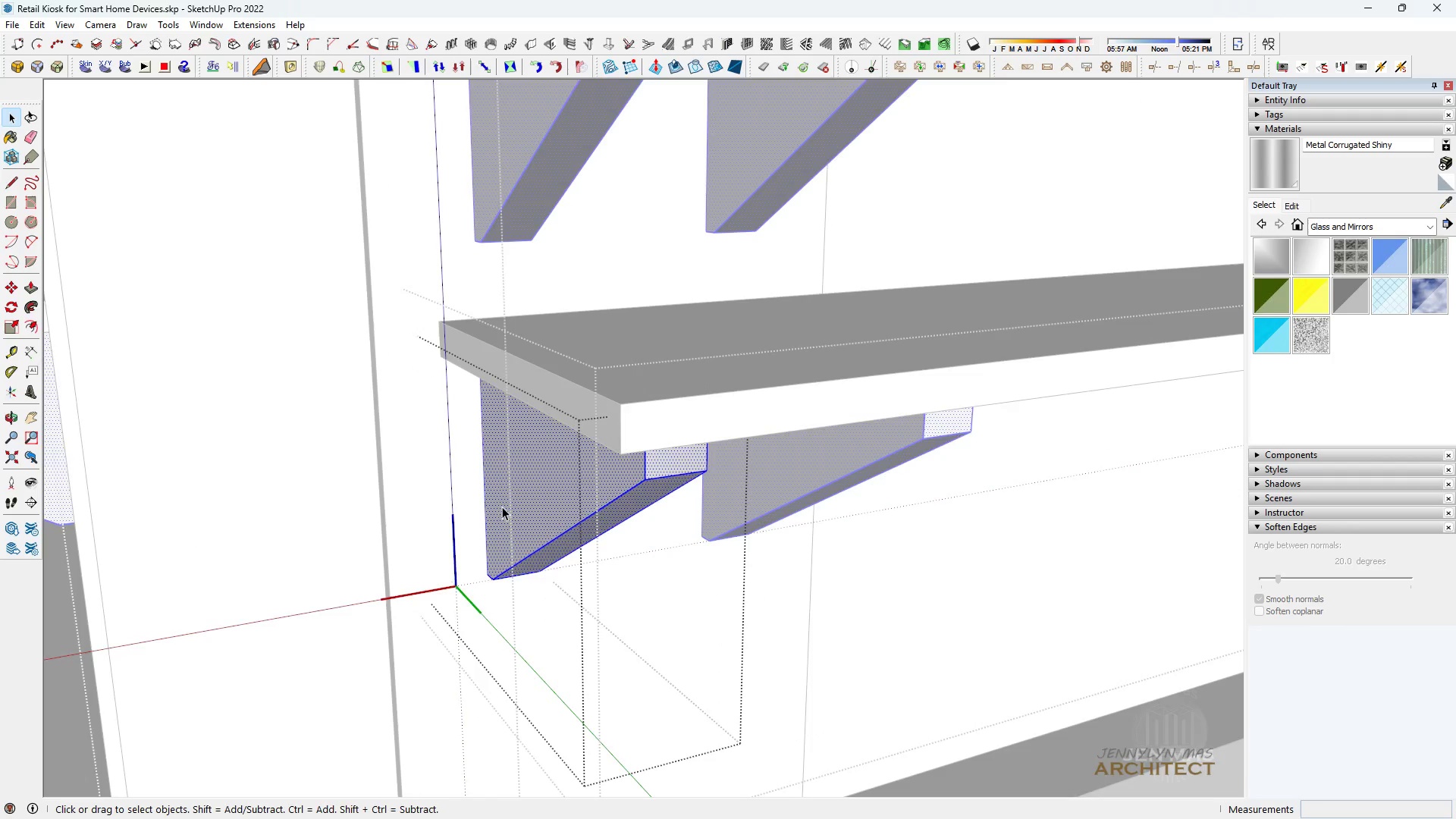 
scroll: coordinate [504, 507], scroll_direction: up, amount: 6.0
 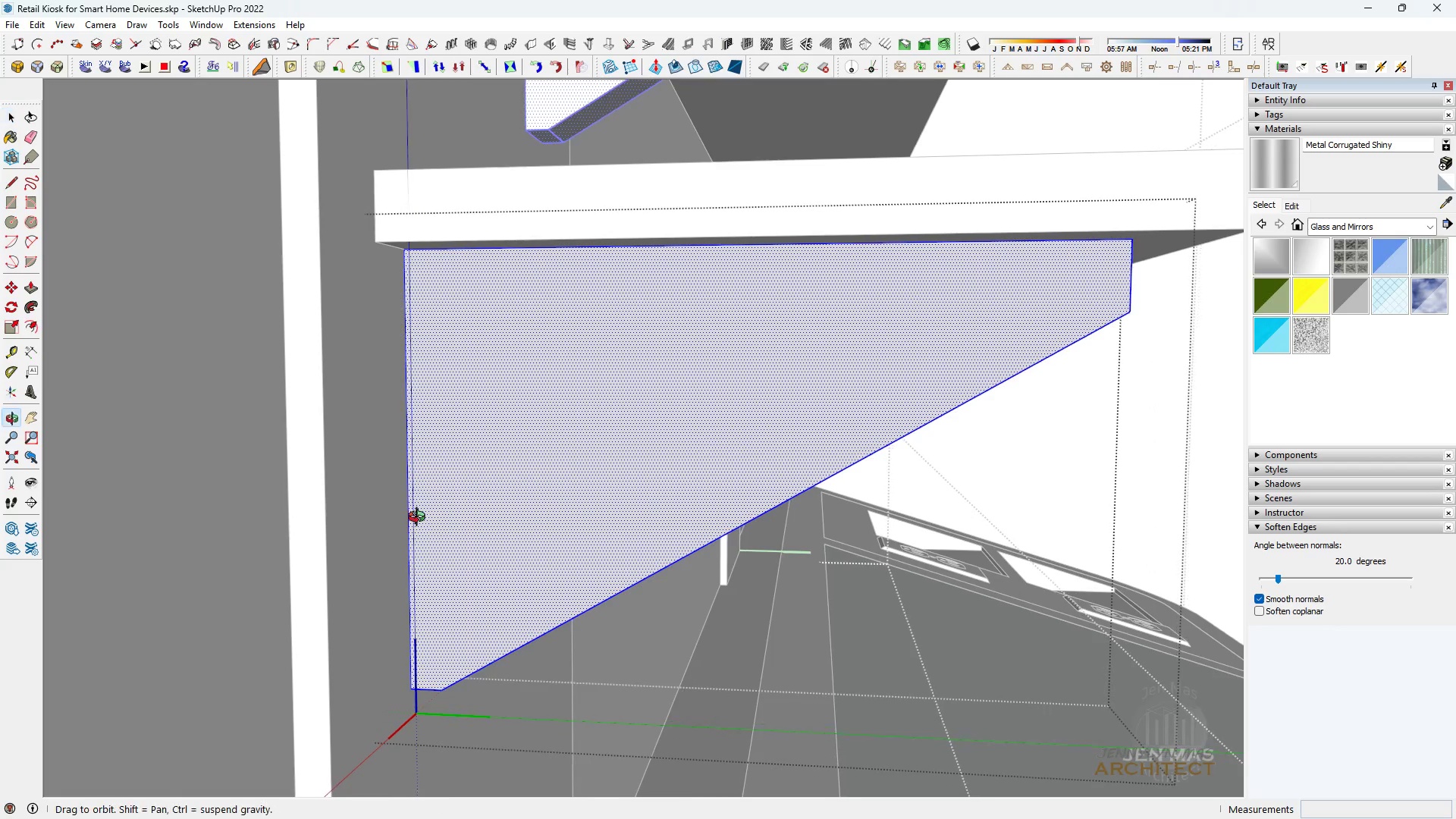 
scroll: coordinate [428, 526], scroll_direction: down, amount: 1.0
 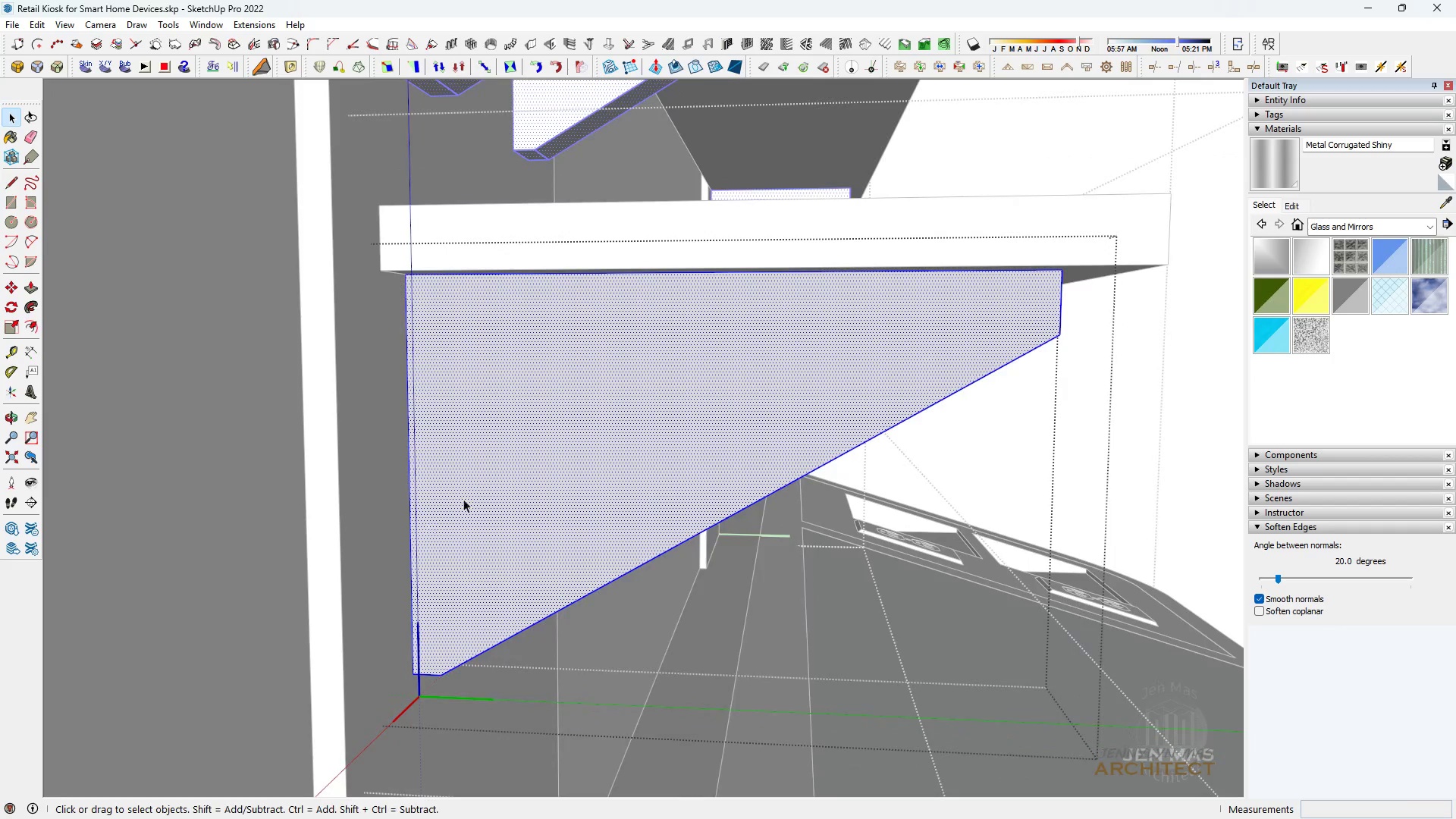 
key(Space)
 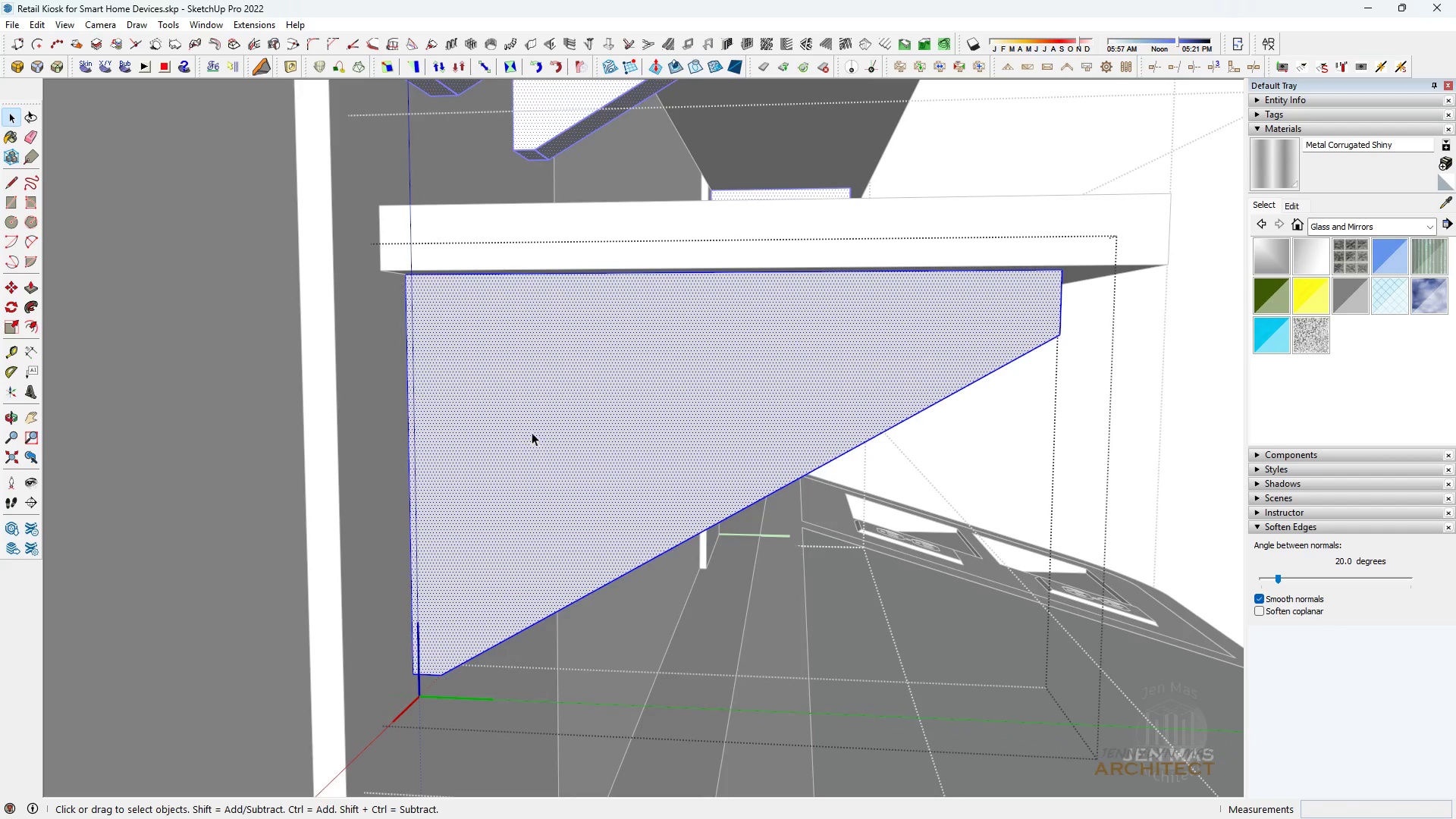 
key(H)
 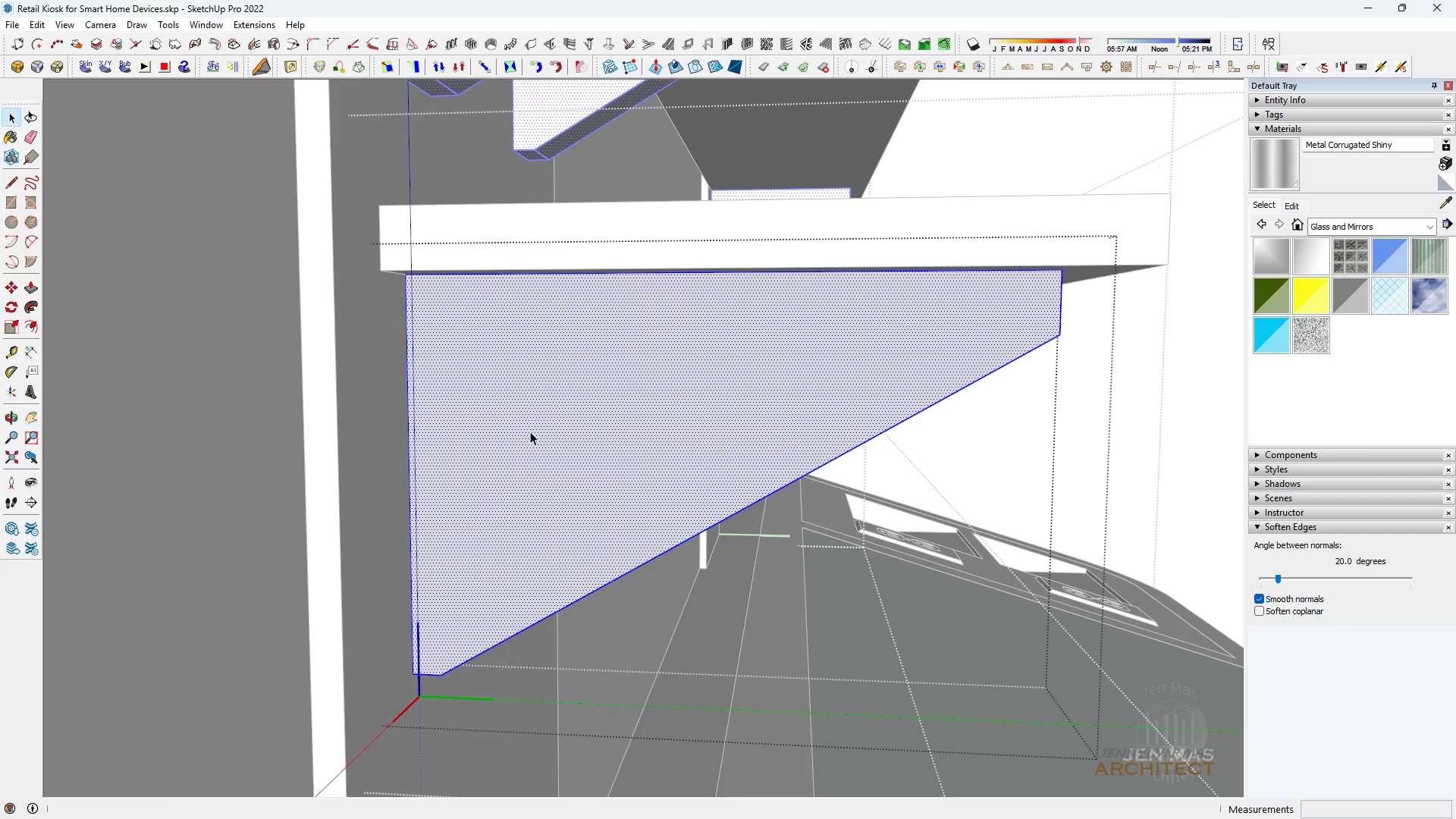 
key(Space)
 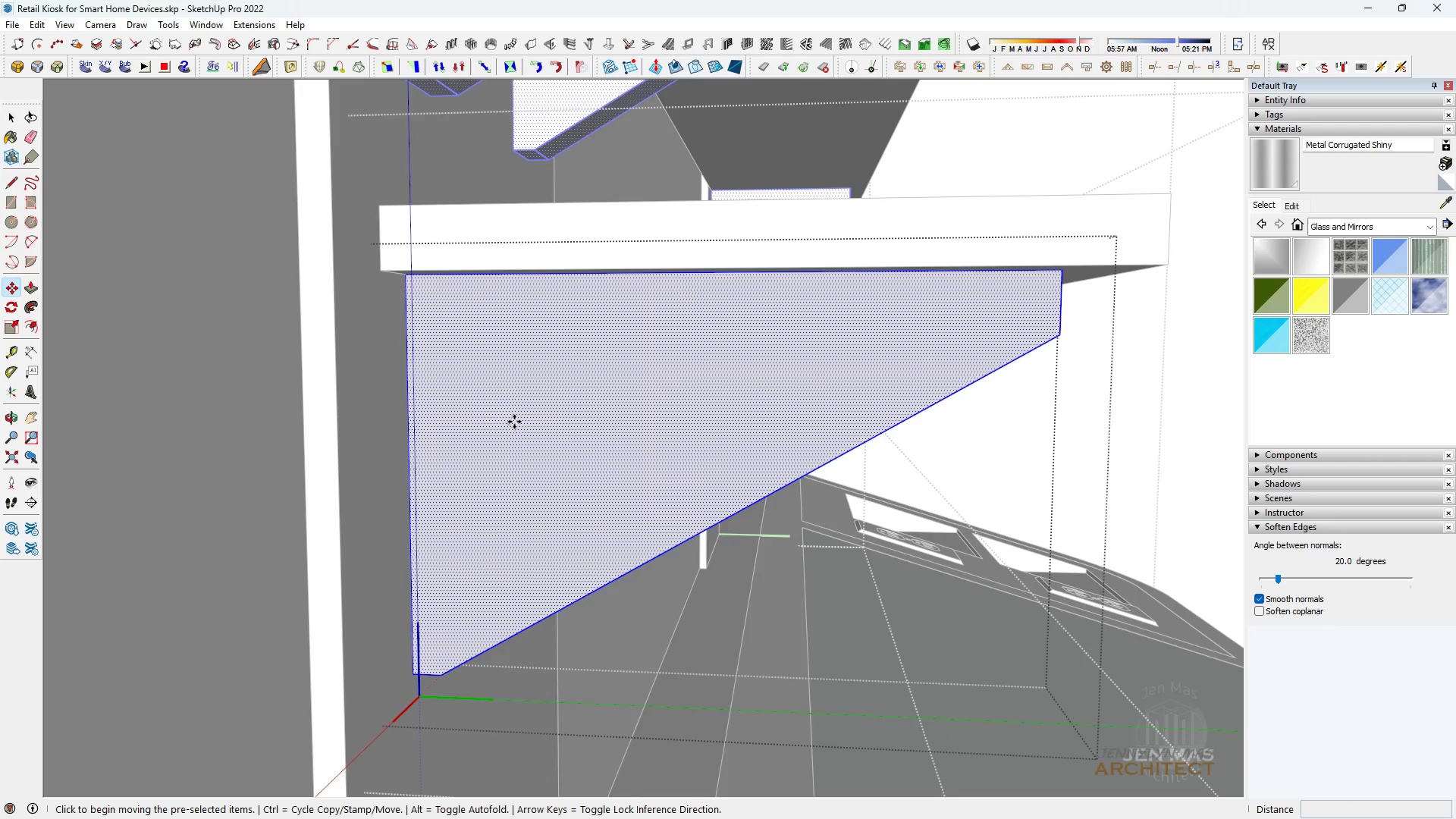 
key(M)
 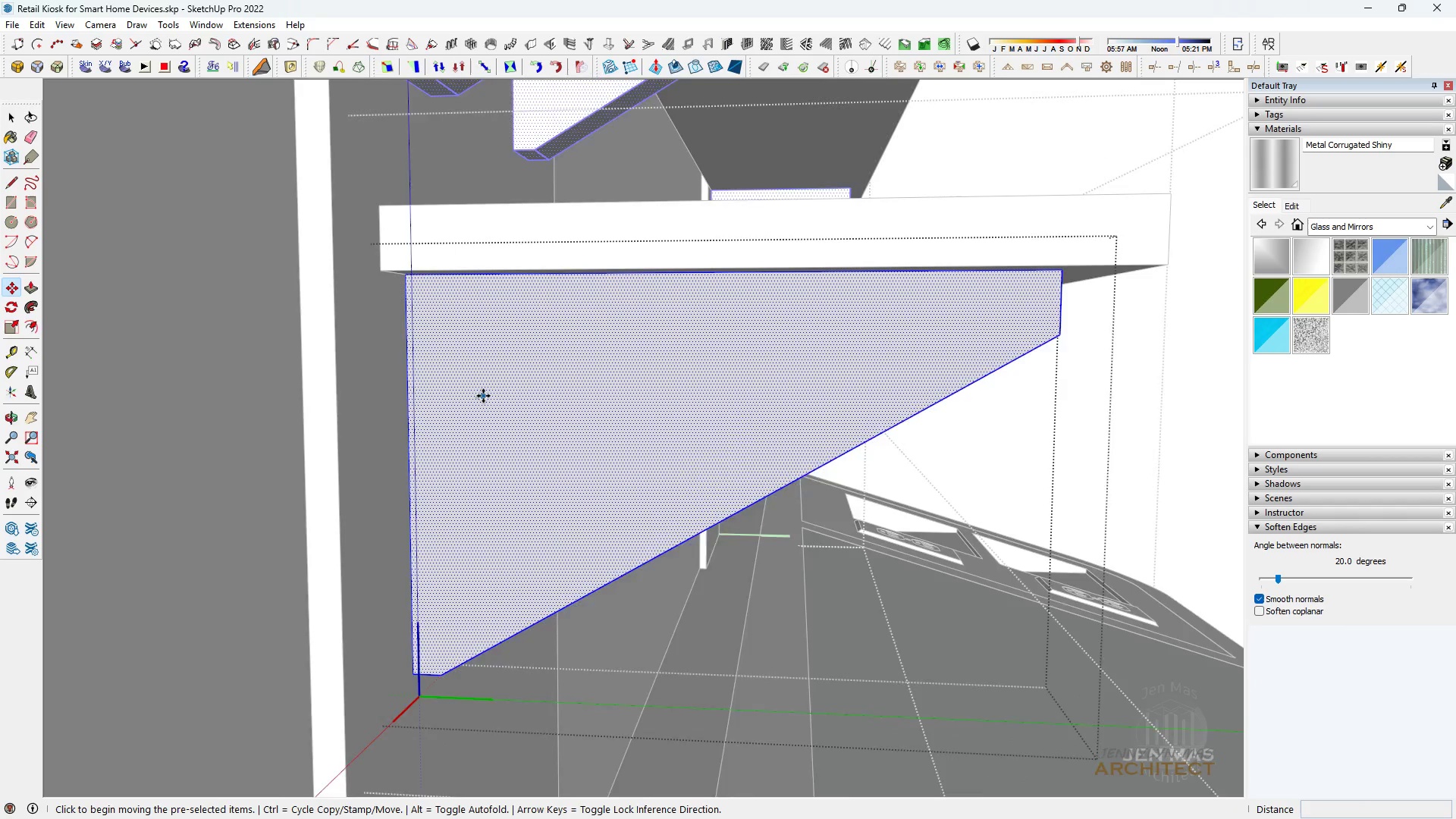 
scroll: coordinate [483, 396], scroll_direction: up, amount: 4.0
 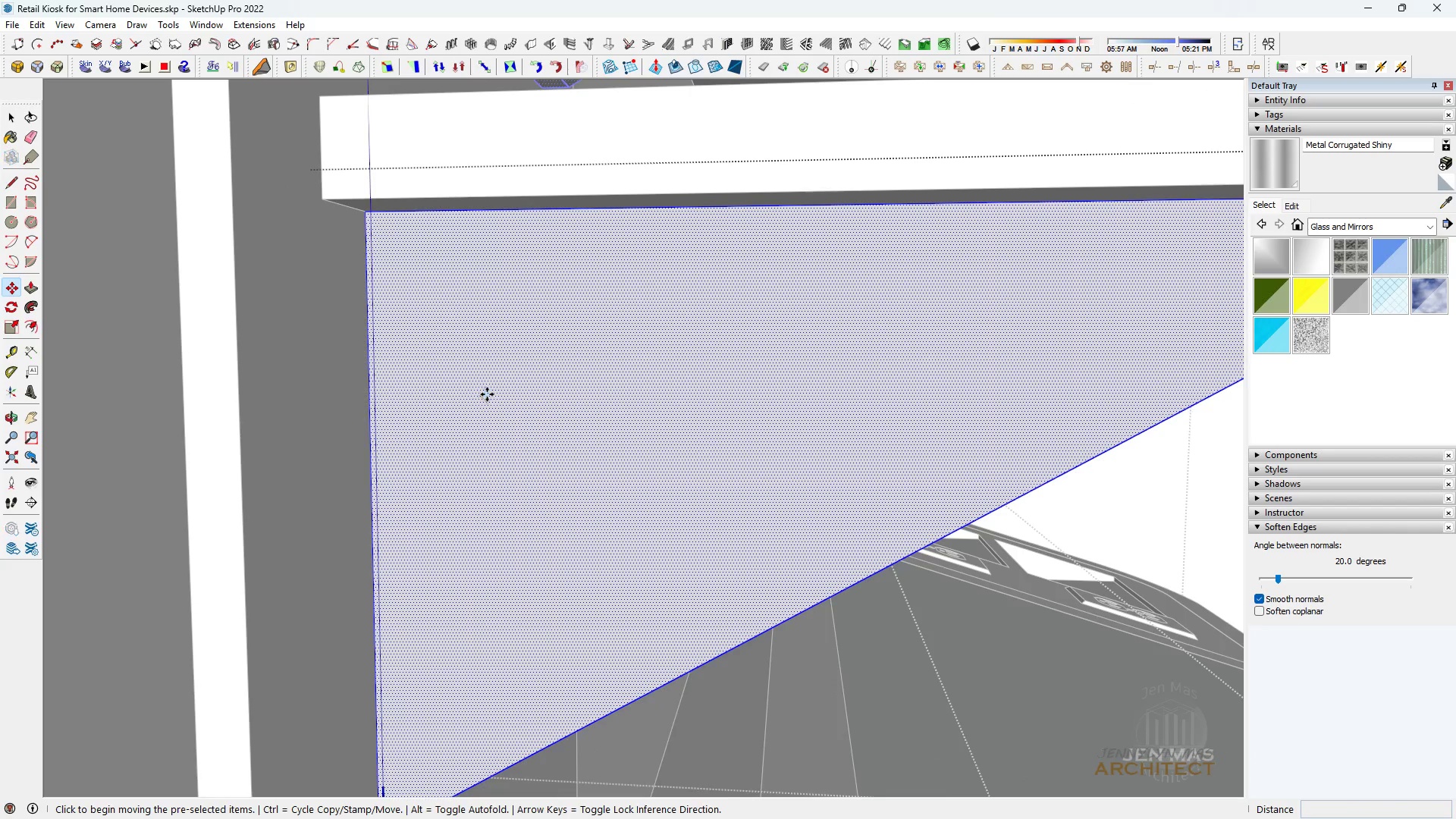 
left_click([487, 394])
 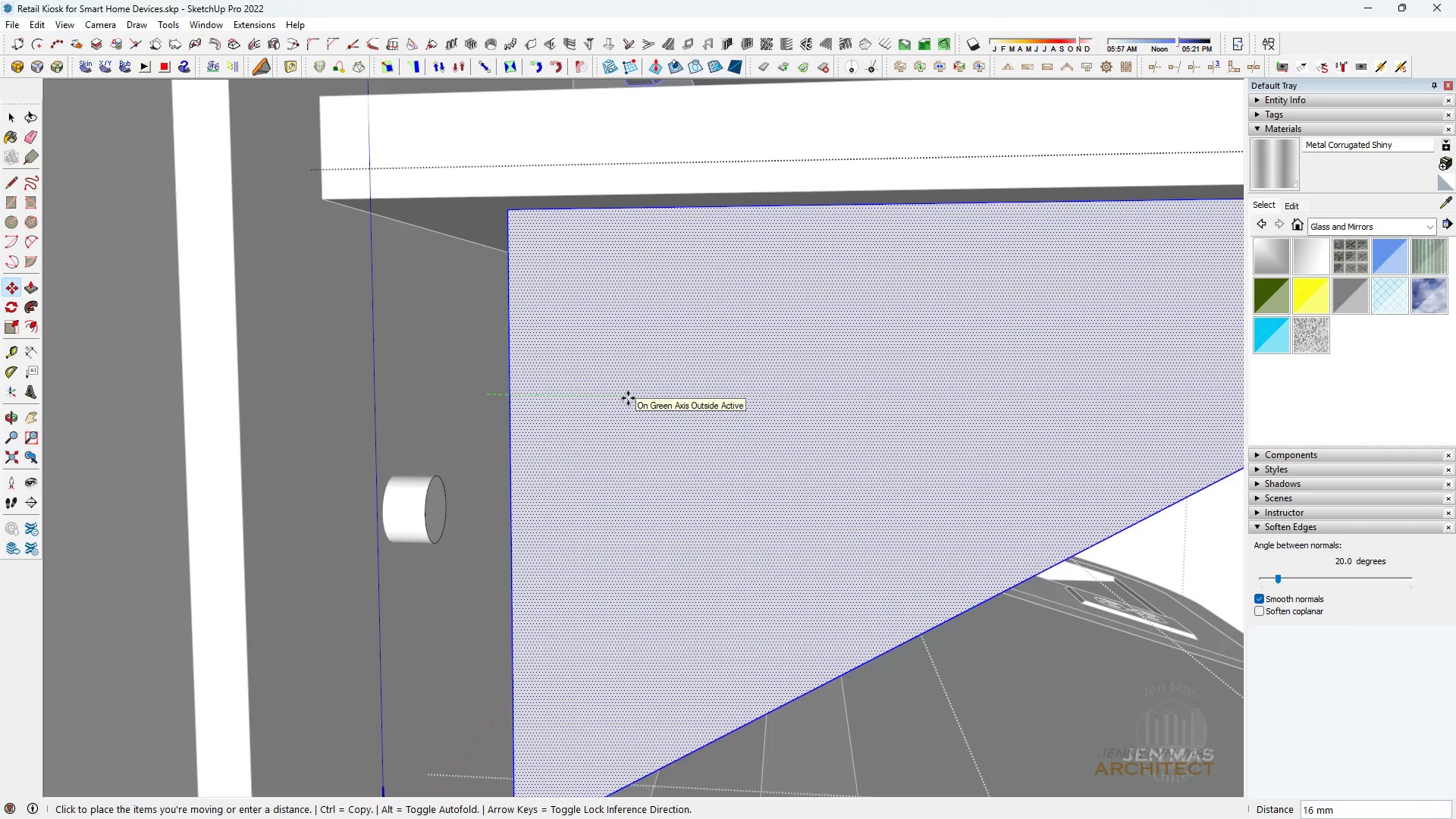 
key(6)
 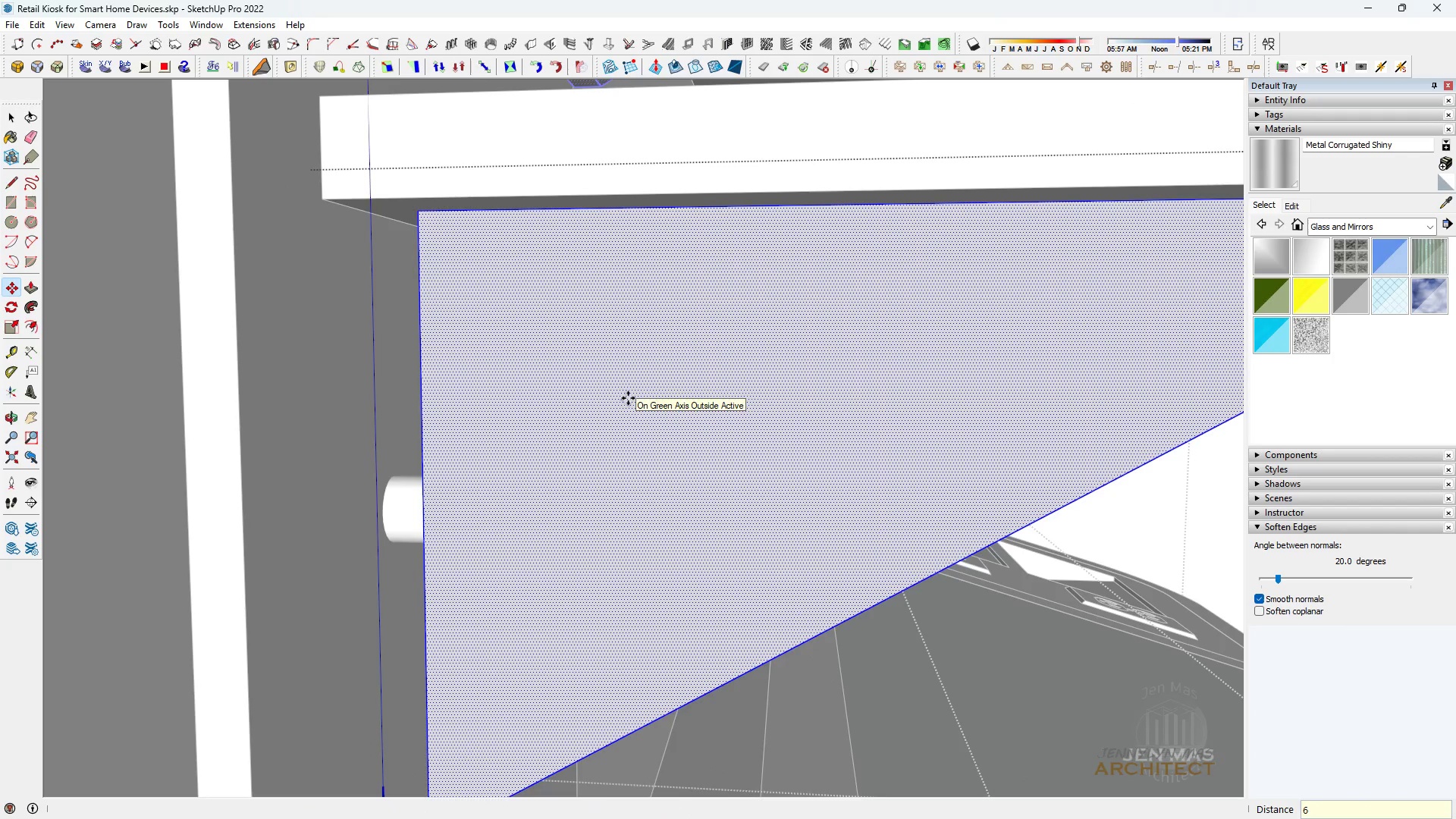 
key(Enter)
 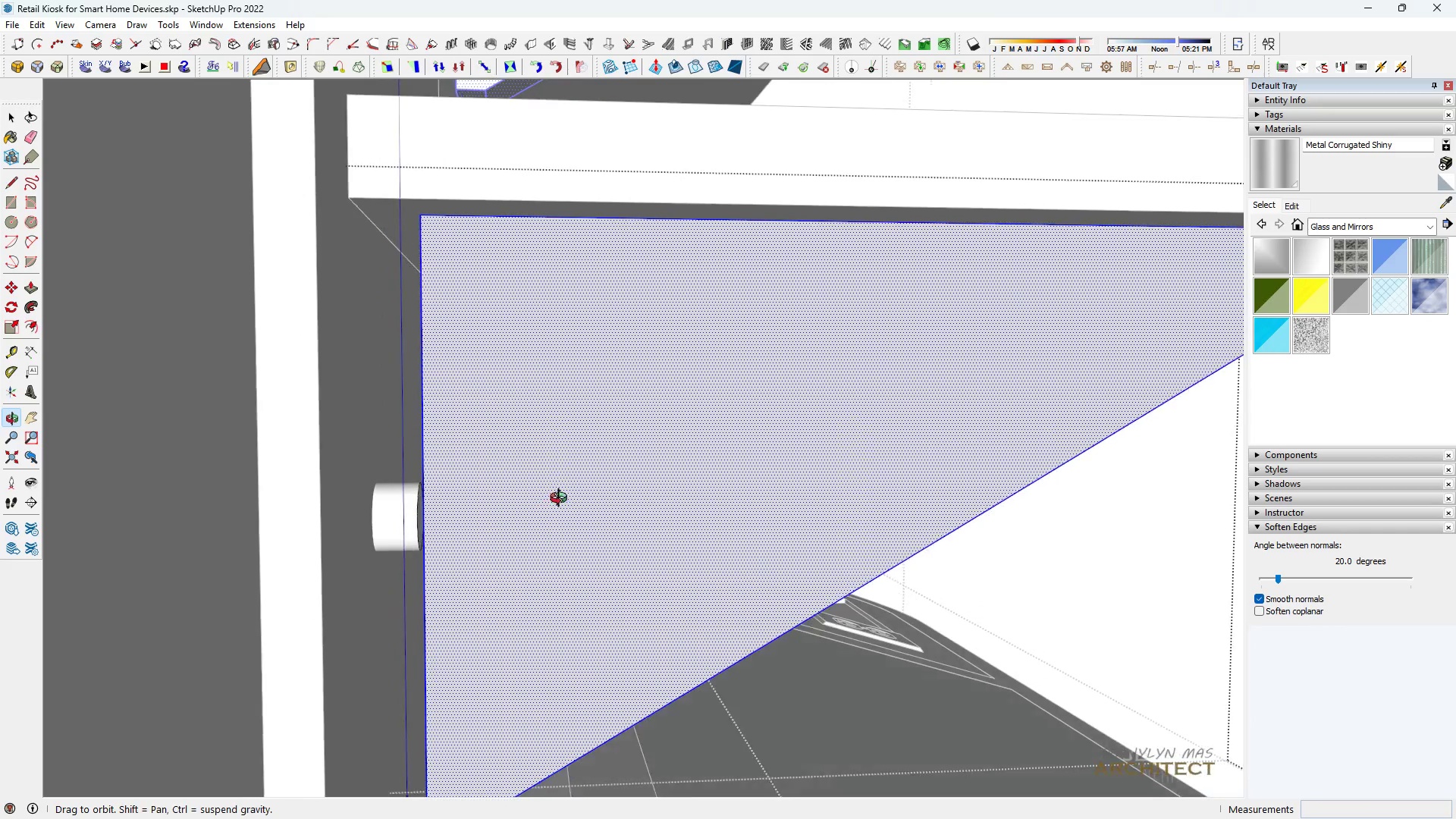 
scroll: coordinate [444, 519], scroll_direction: up, amount: 4.0
 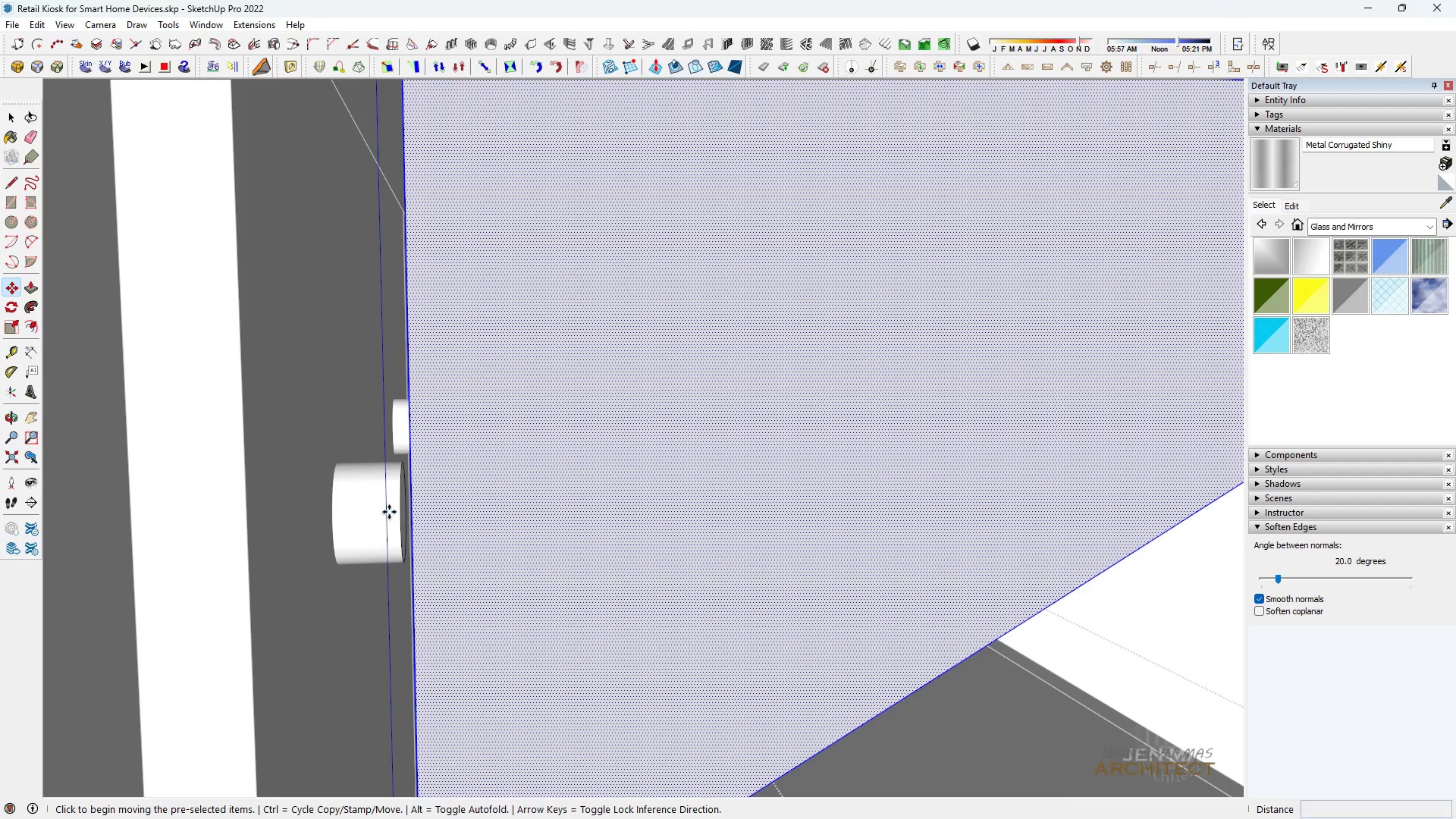 
double_click([389, 512])
 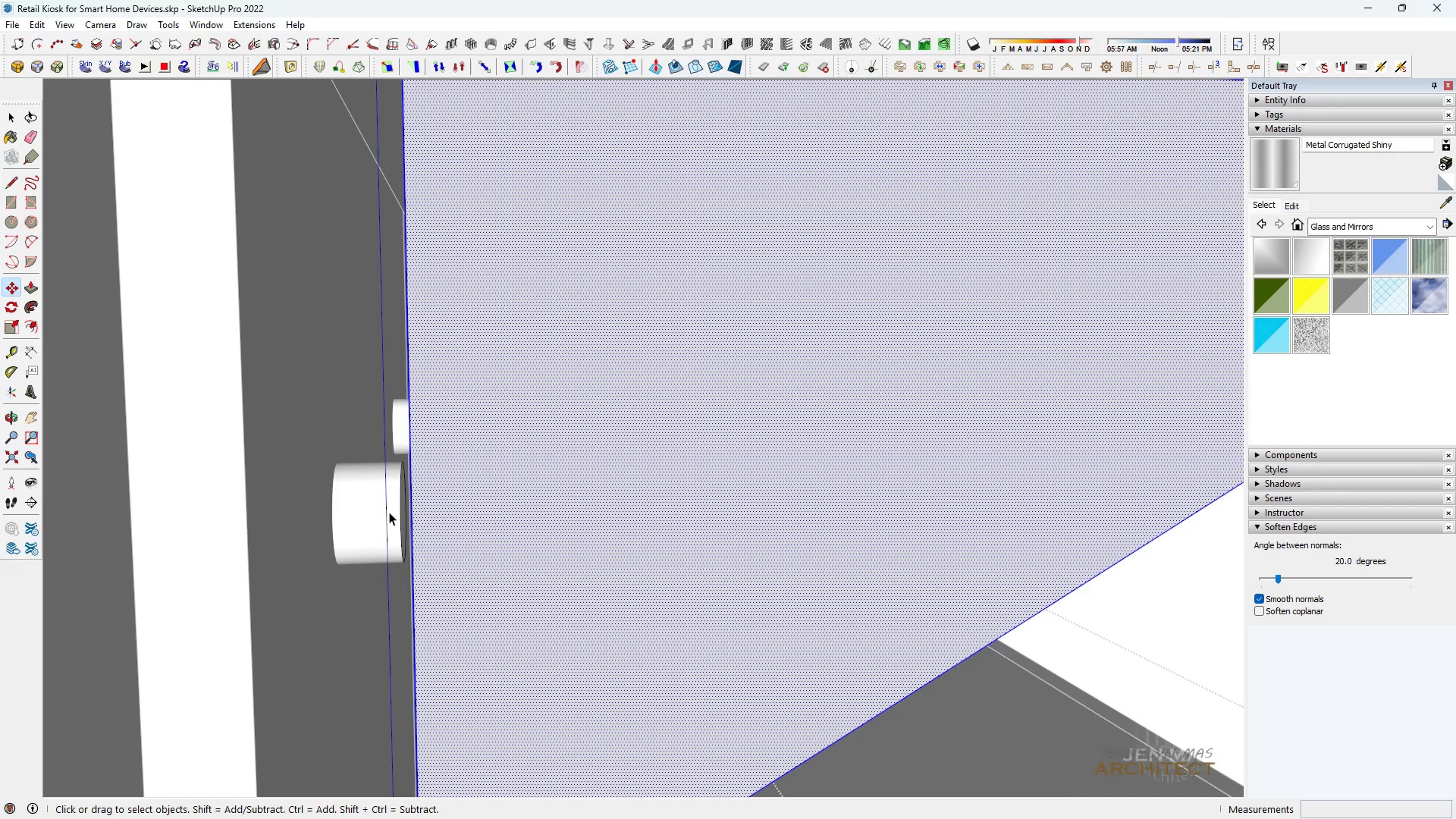 
key(Space)
 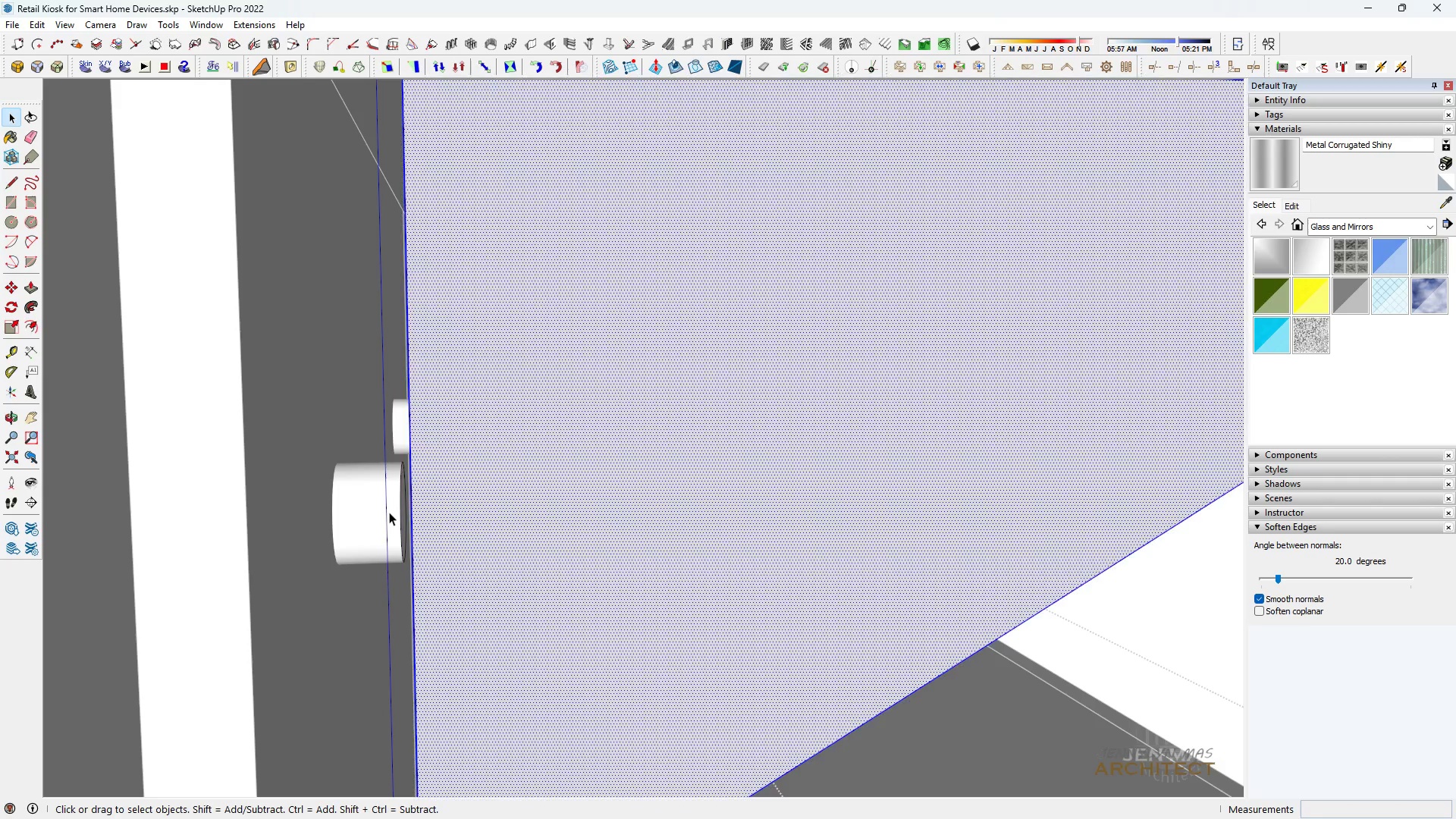 
triple_click([389, 512])
 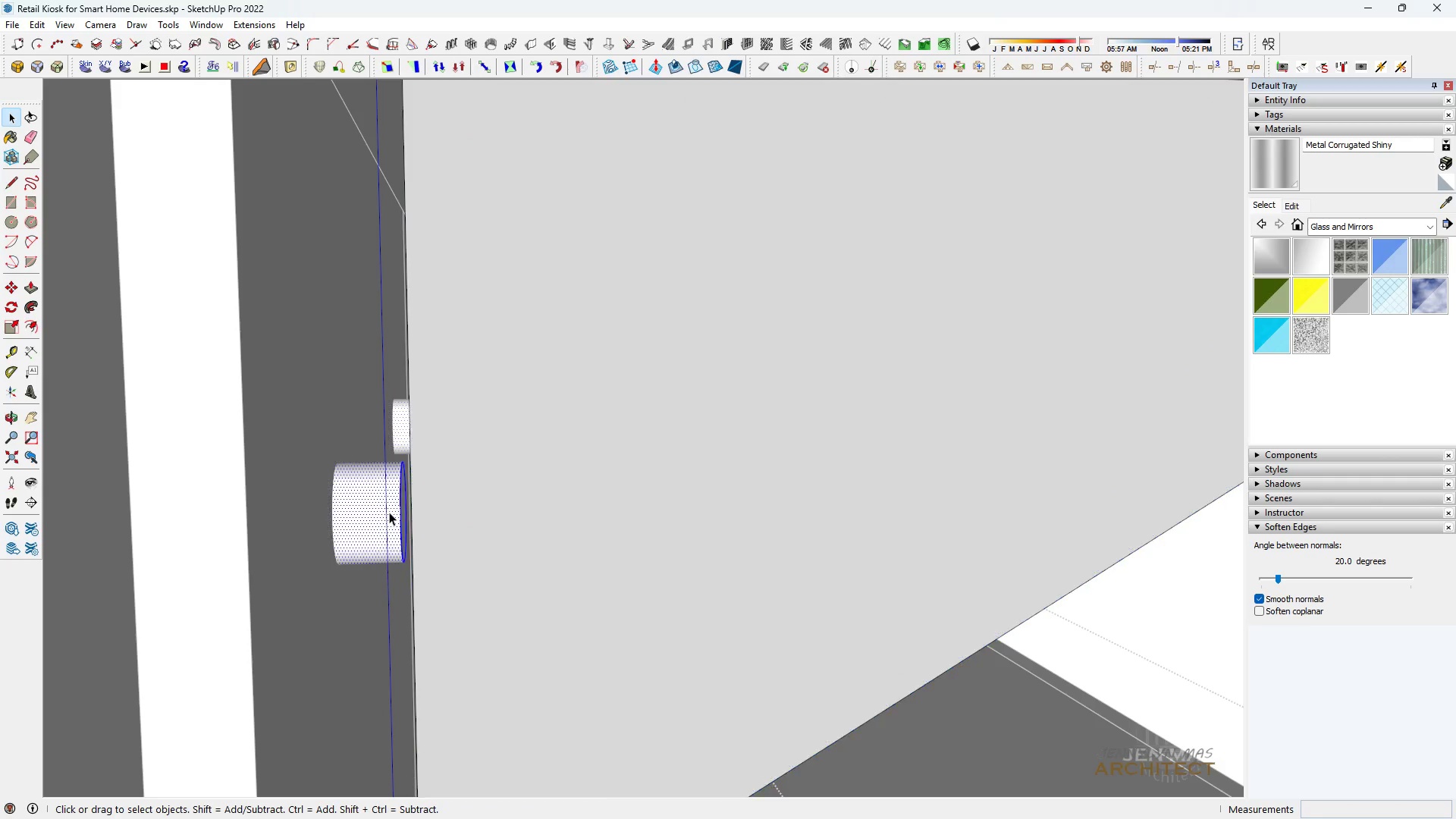 
triple_click([389, 512])
 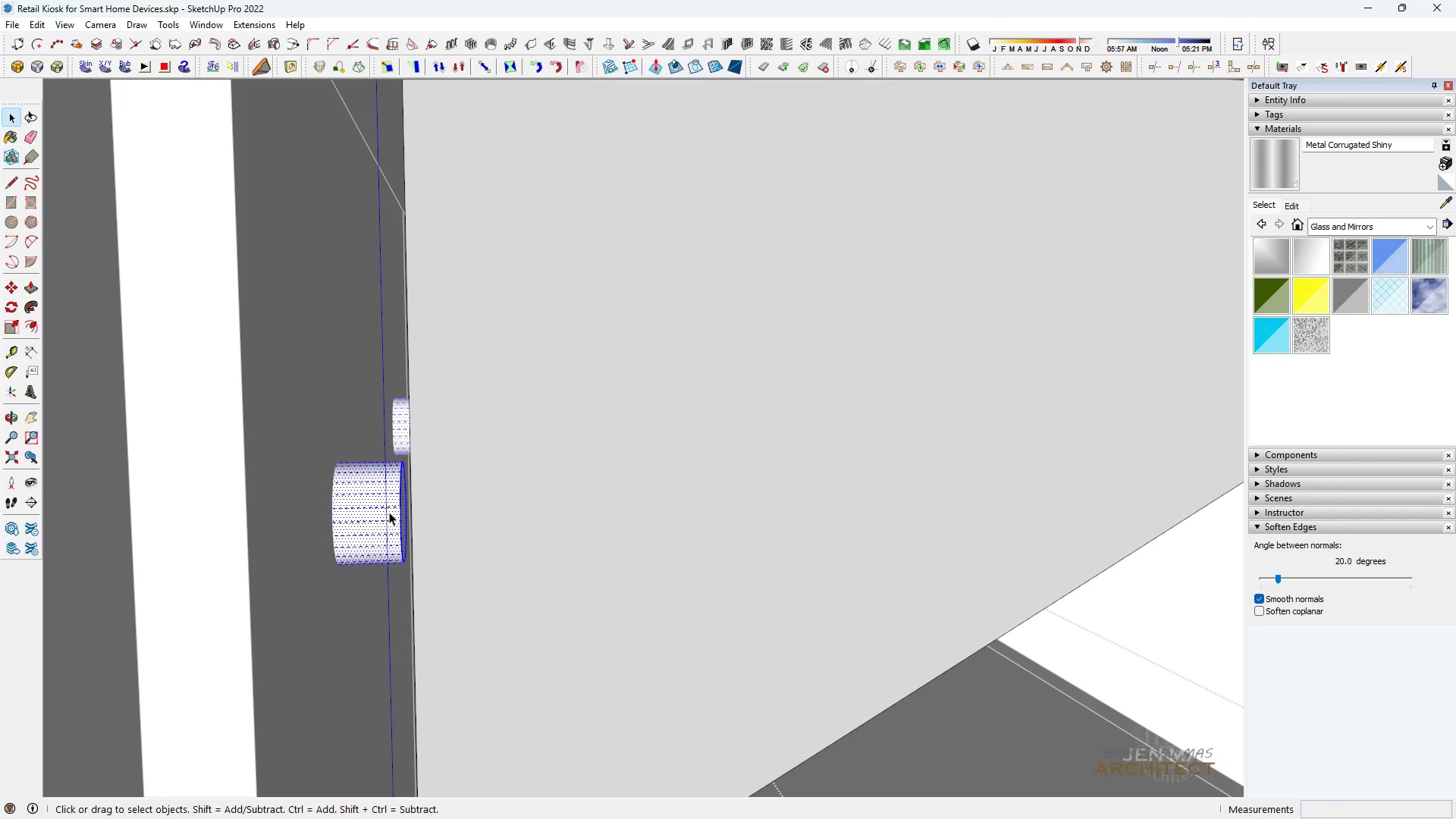 
triple_click([389, 512])
 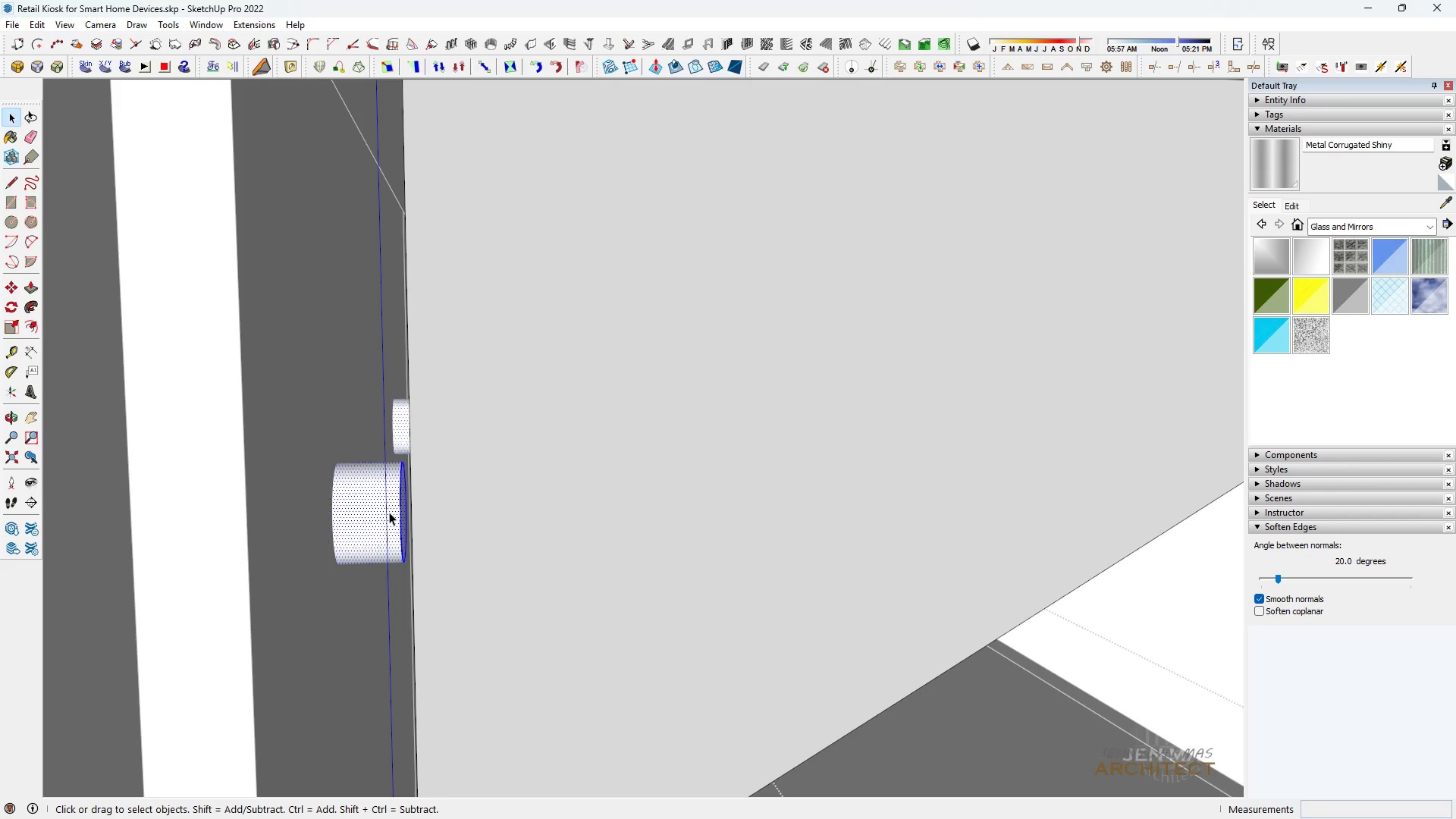 
triple_click([389, 512])
 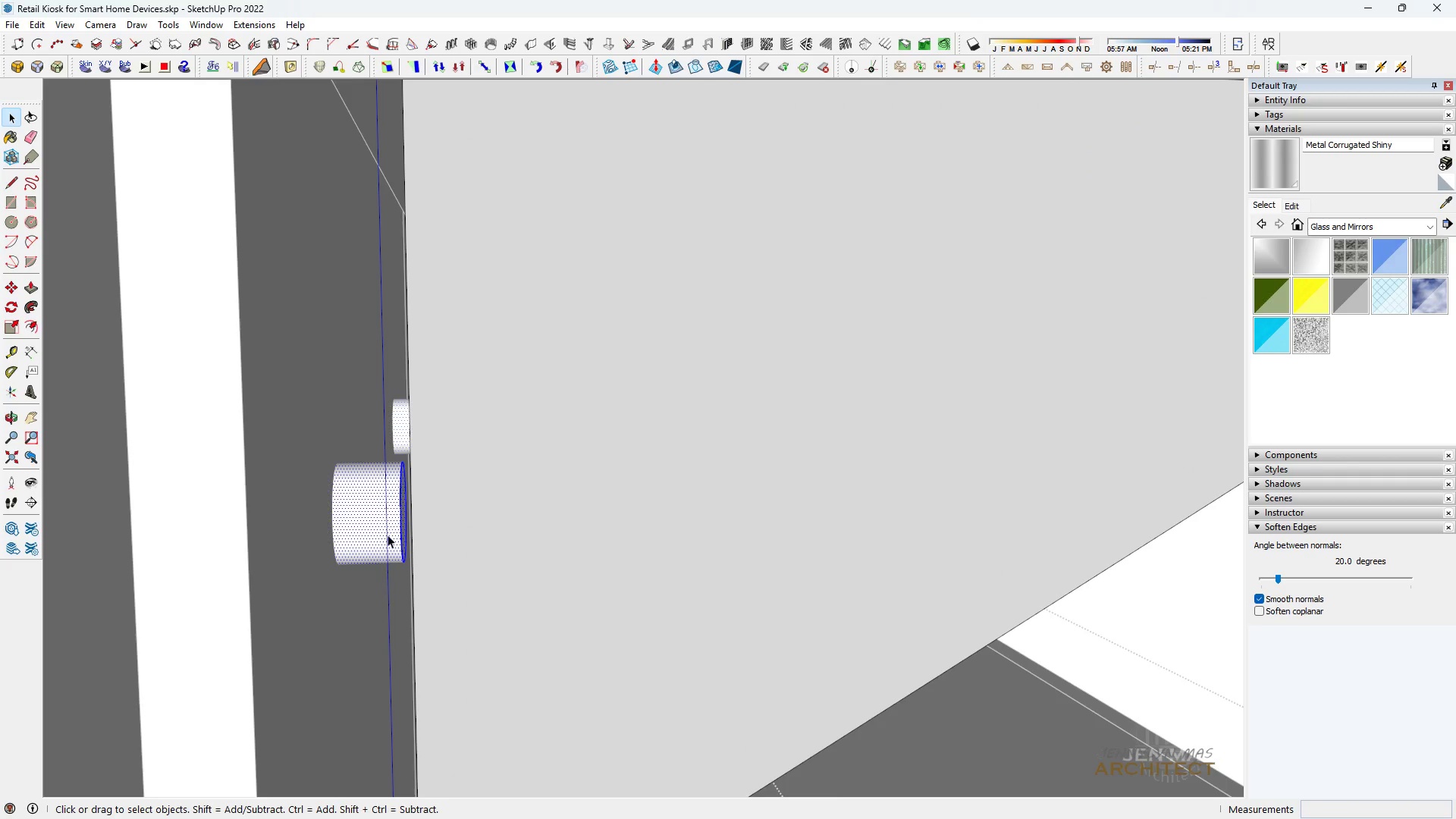 
scroll: coordinate [387, 535], scroll_direction: up, amount: 2.0
 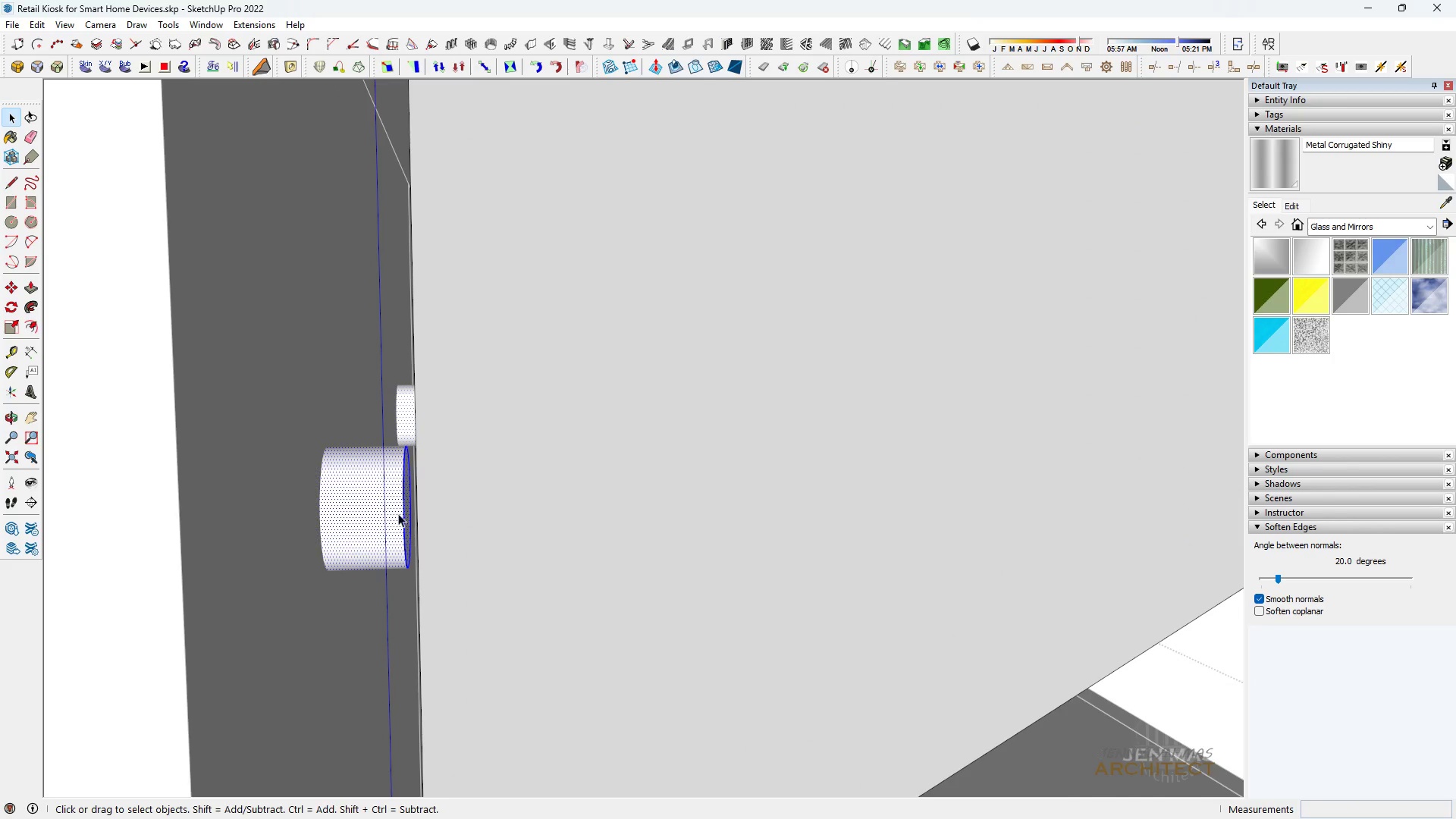 
key(P)
 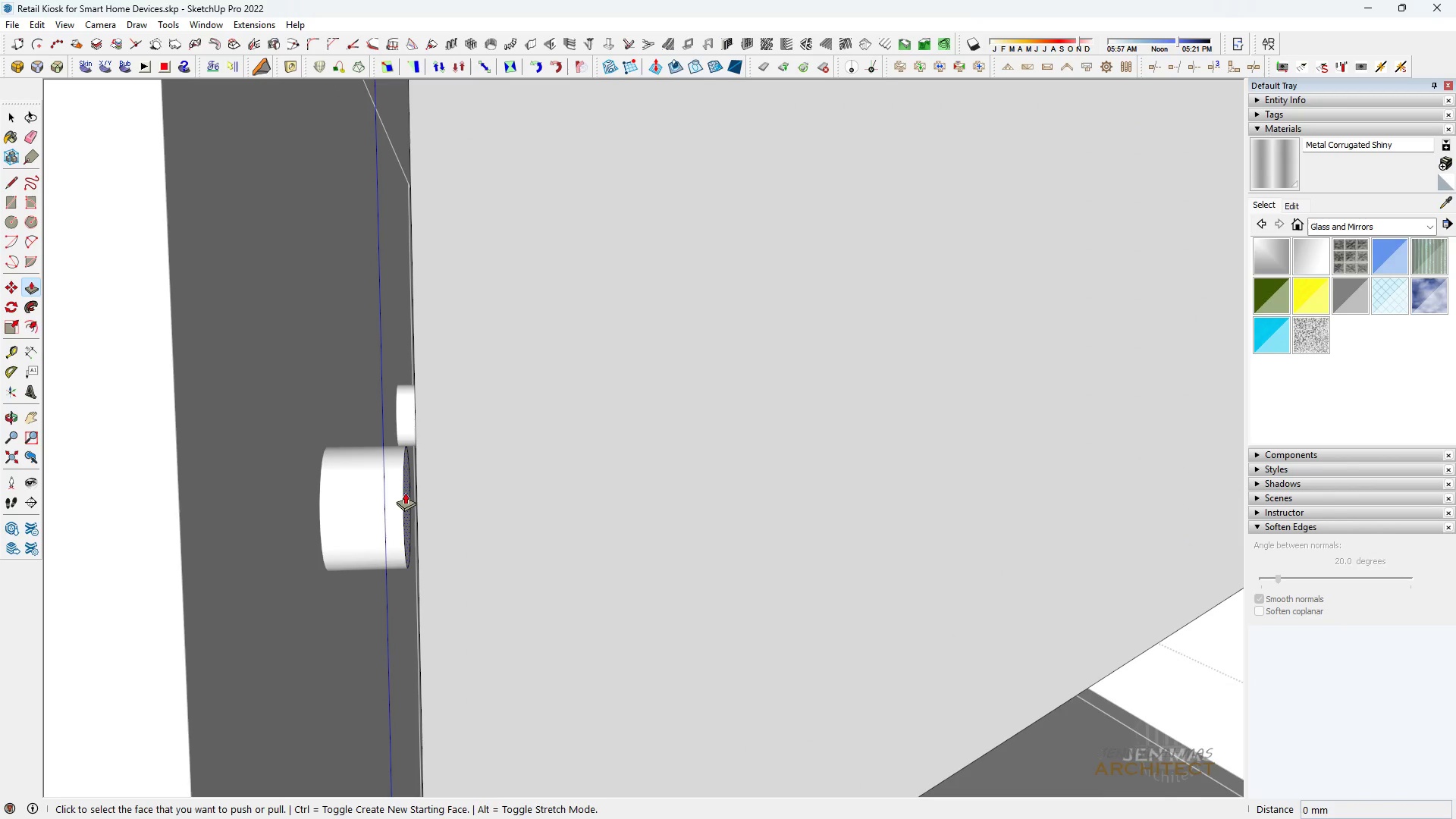 
left_click([405, 492])
 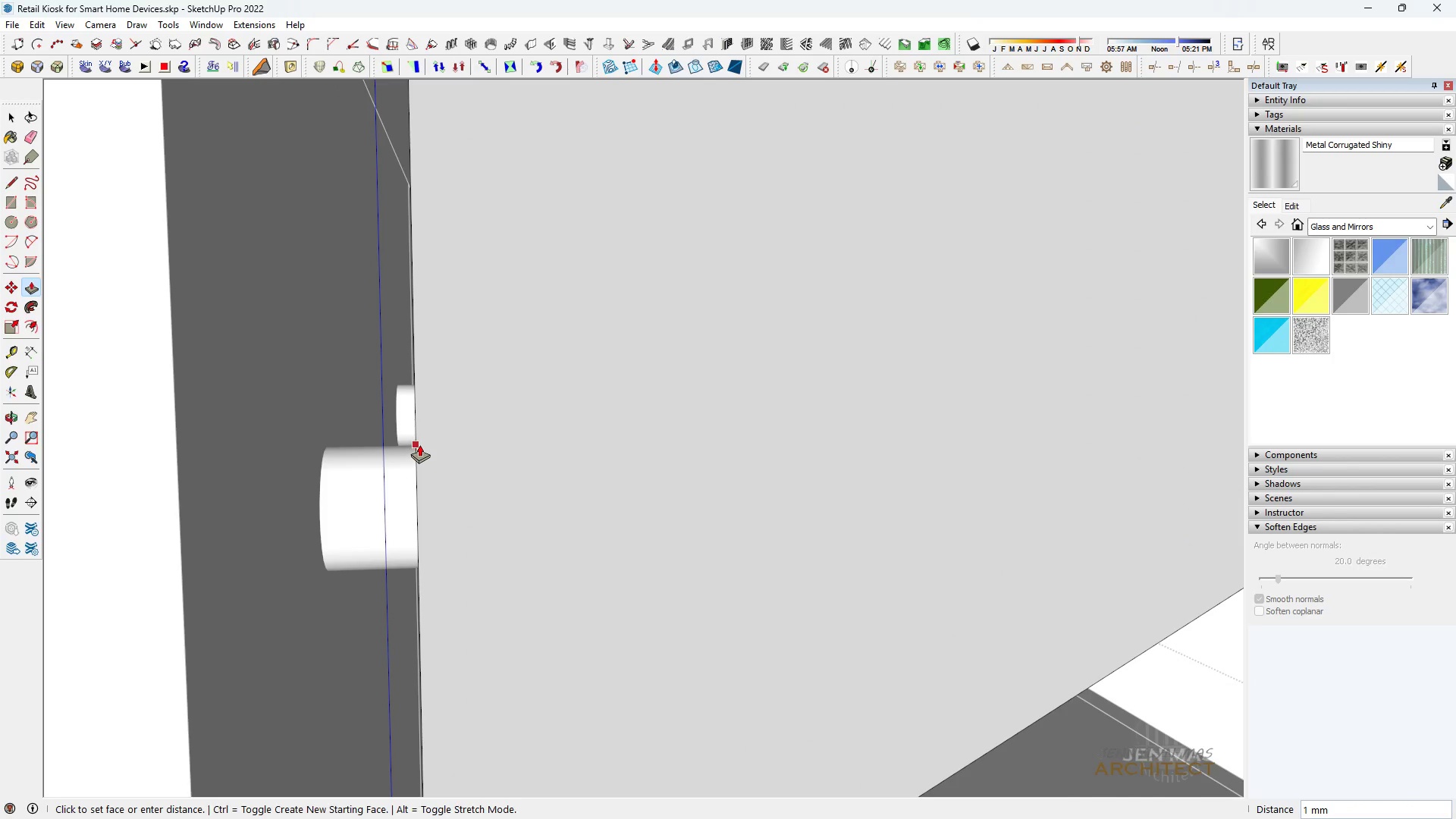 
left_click([419, 444])
 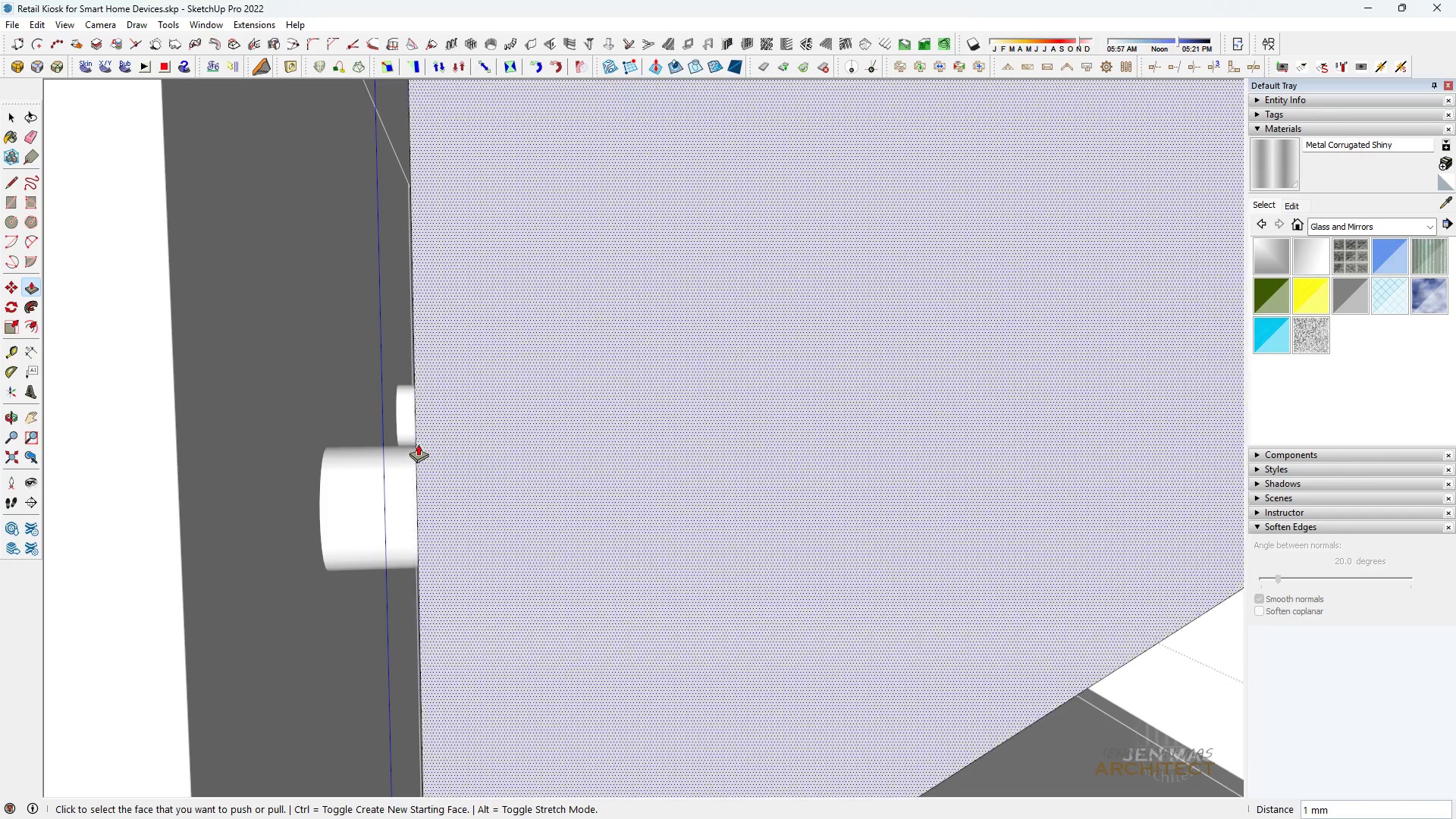 
scroll: coordinate [356, 541], scroll_direction: down, amount: 29.0
 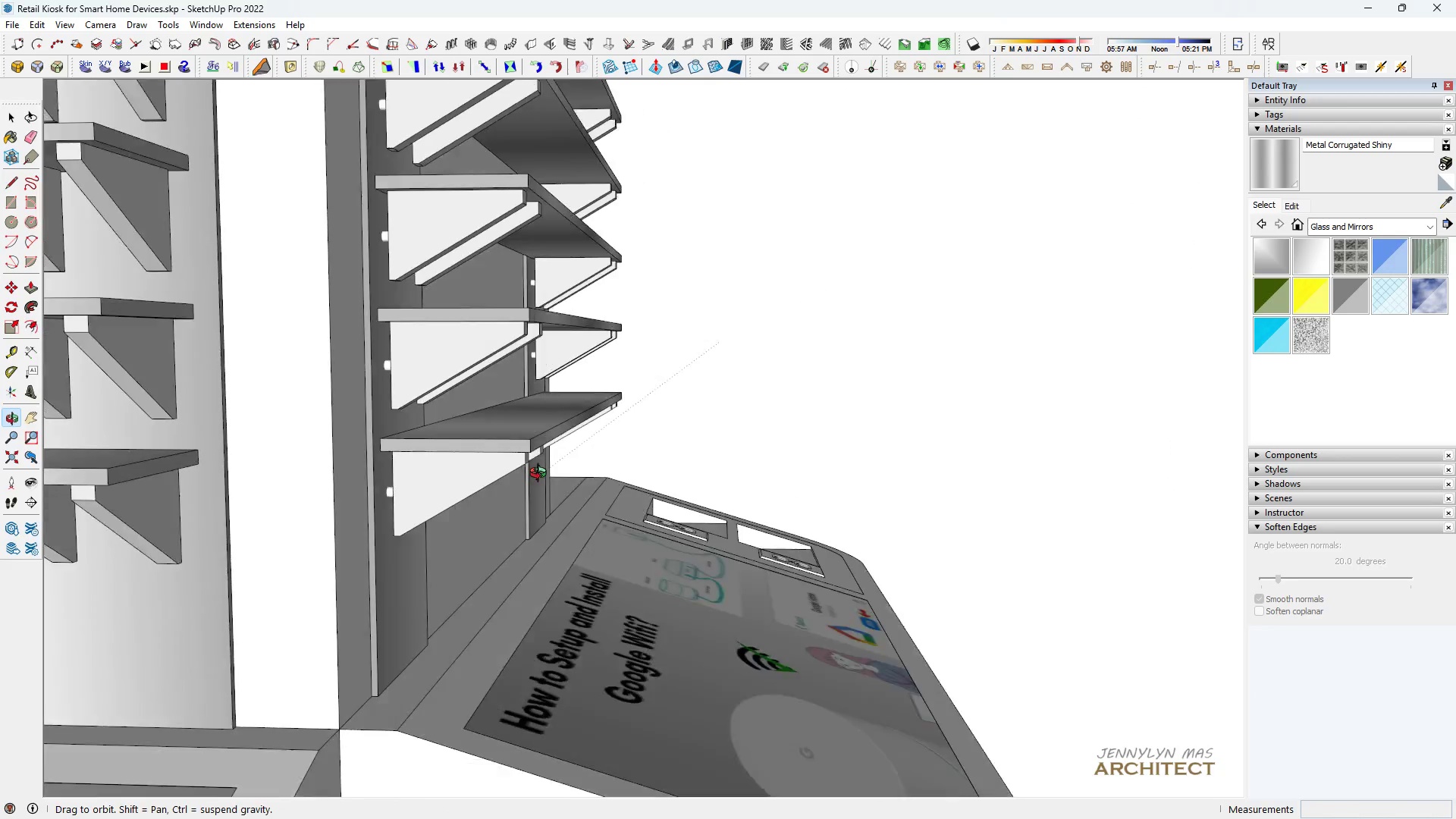 
type( )
key(Escape)
key(Escape)
key(Escape)
key(Escape)
key(Escape)
type( hh h)
 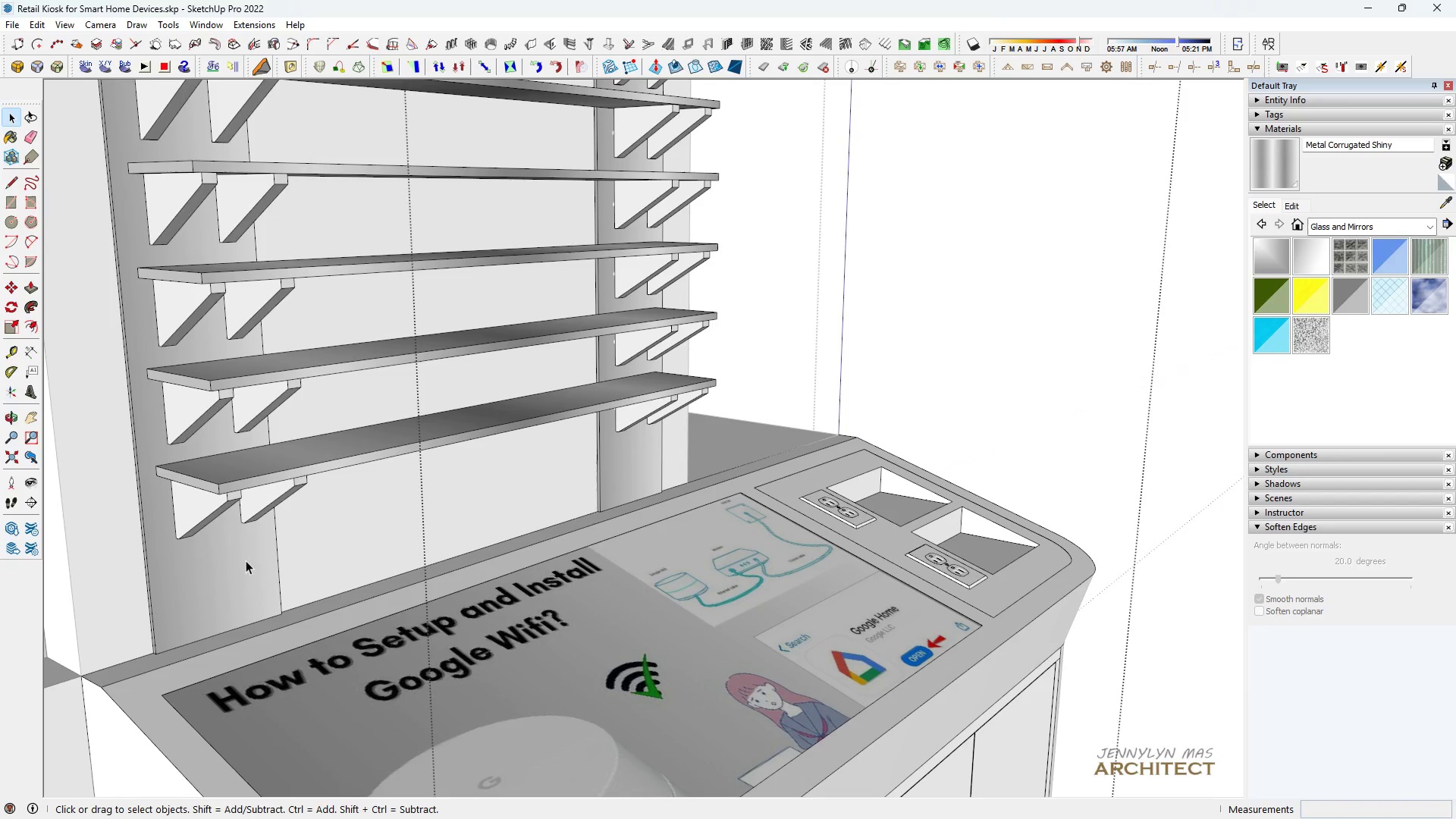 
scroll: coordinate [262, 535], scroll_direction: down, amount: 2.0
 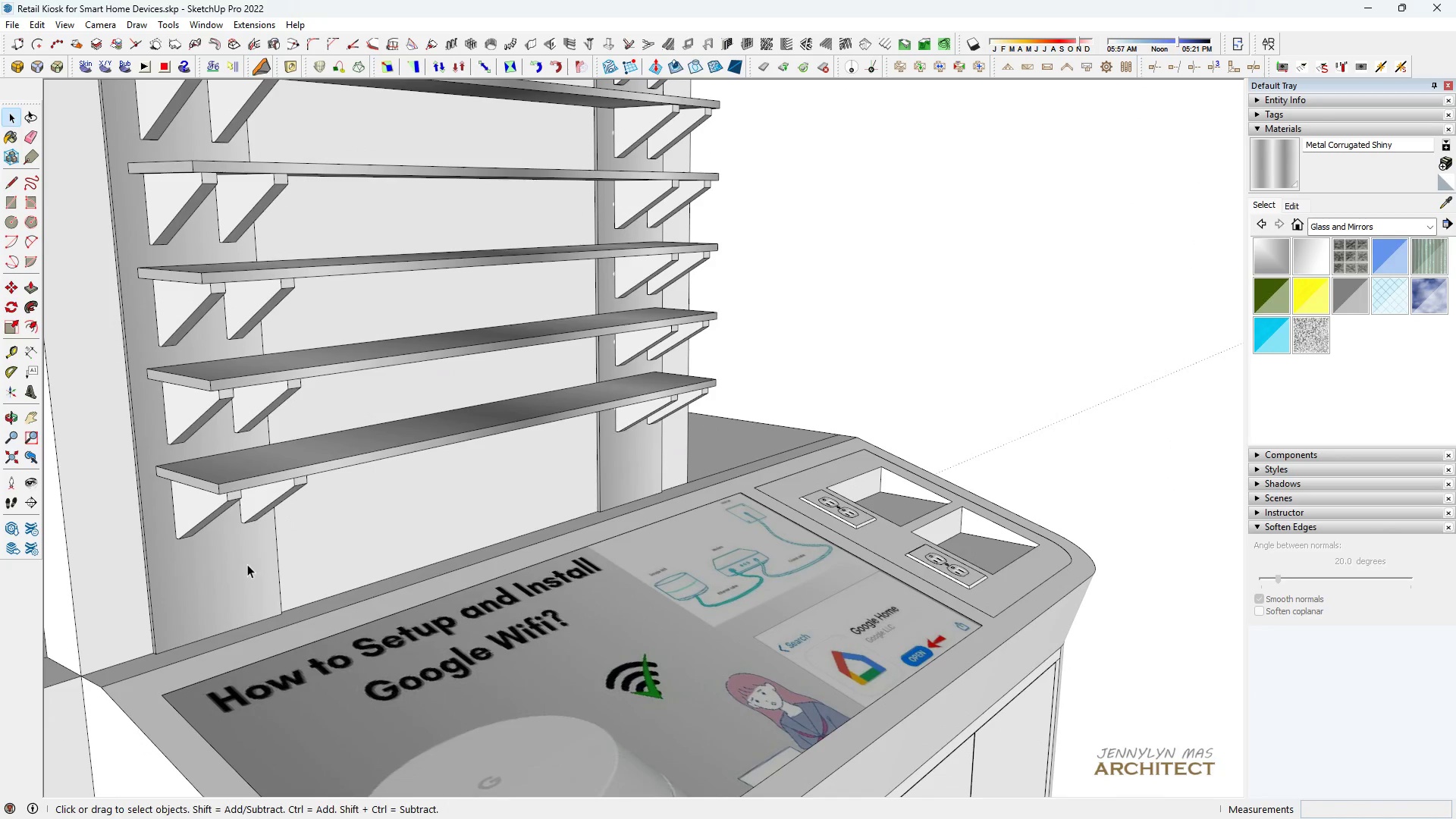 
left_click([246, 561])
 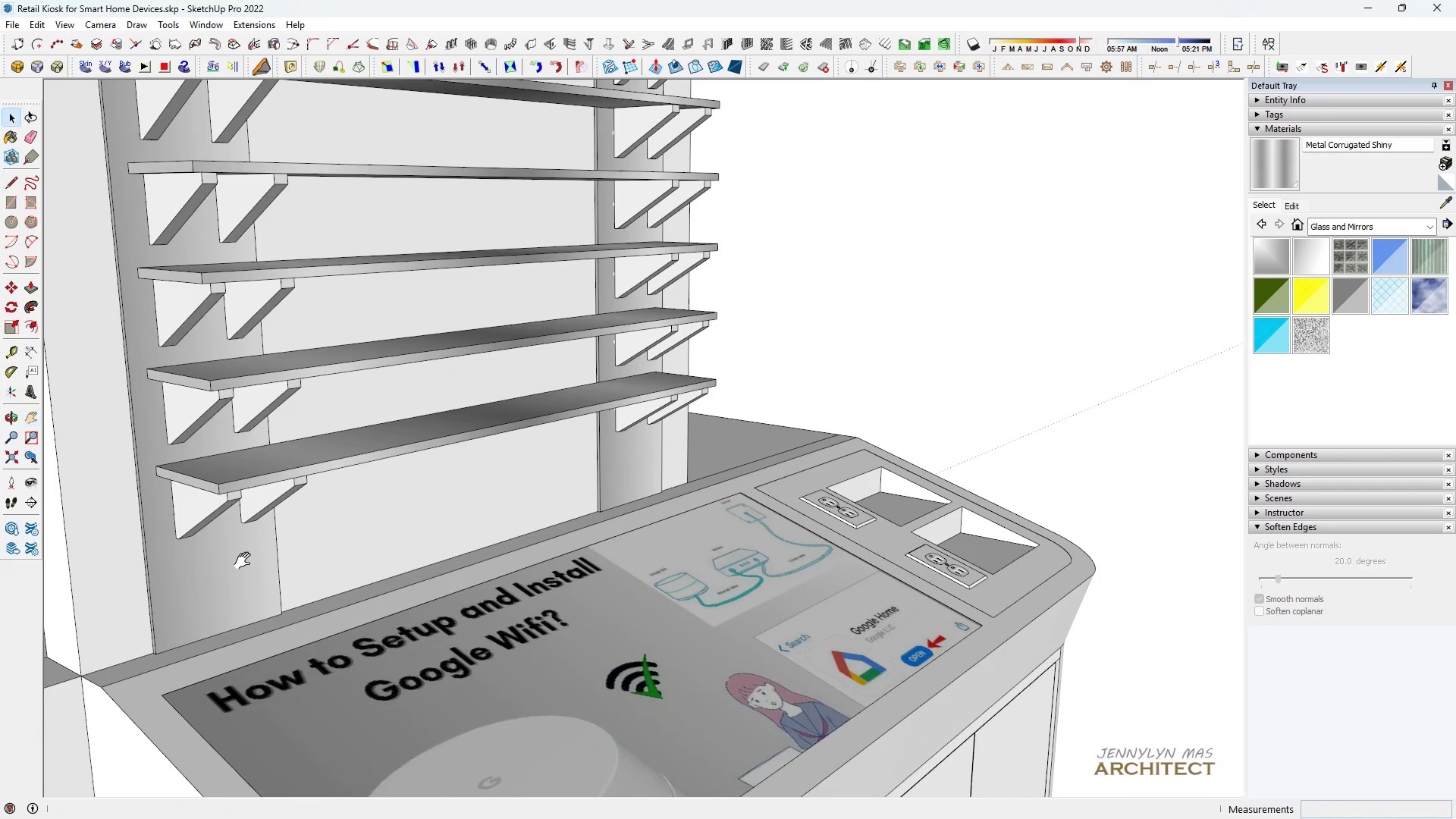 
key(Space)
 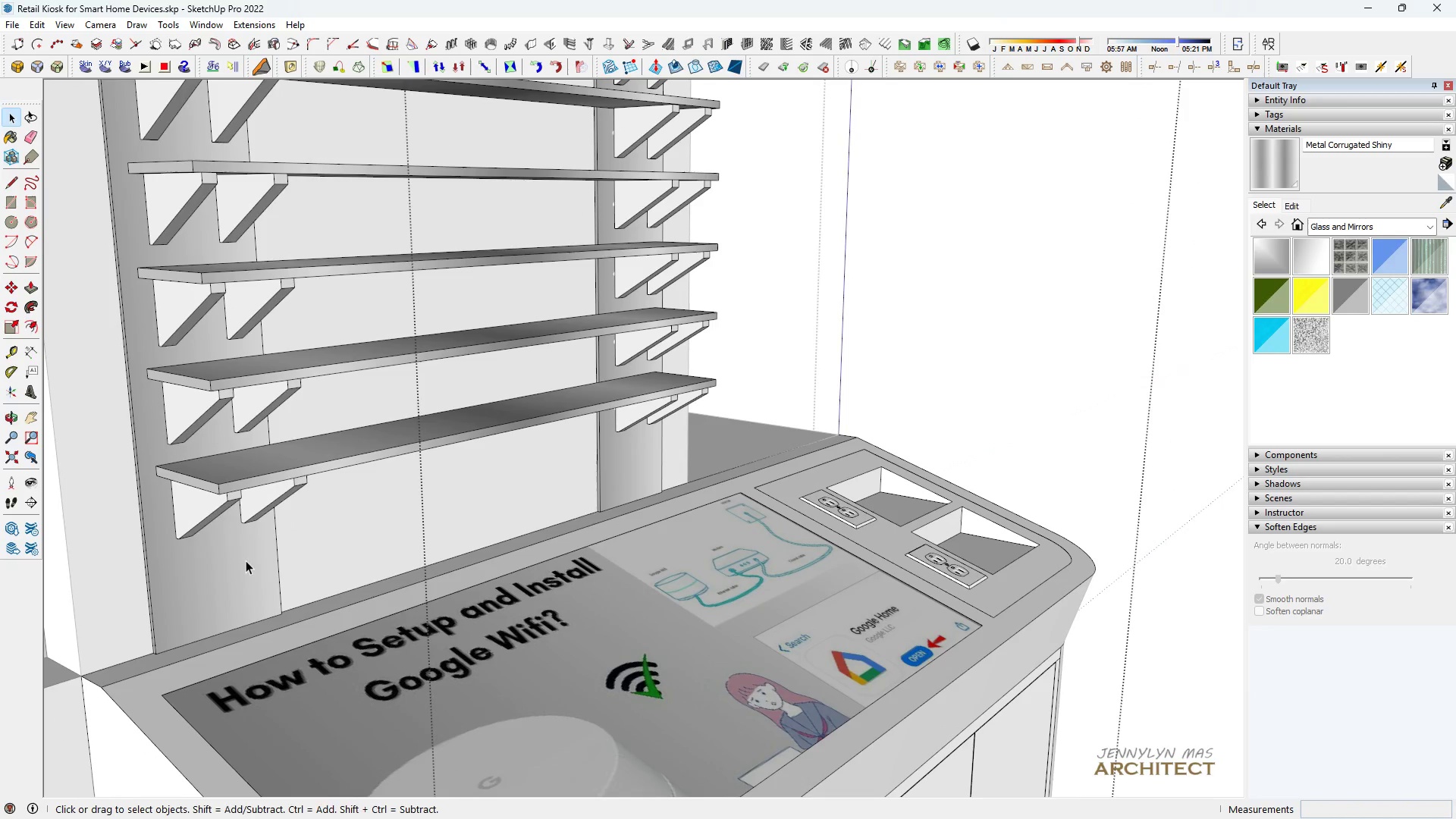 
double_click([246, 560])
 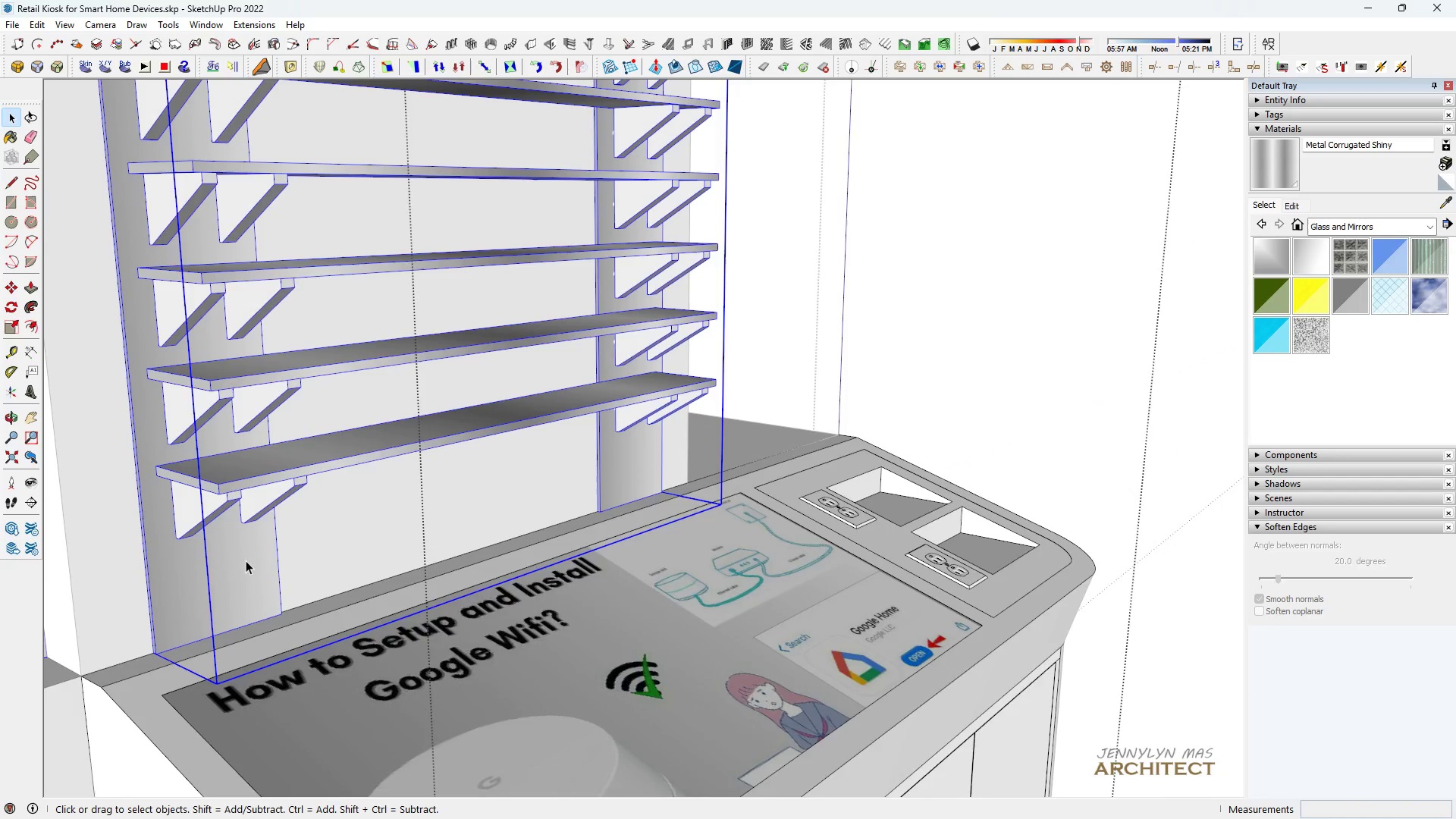 
triple_click([246, 560])
 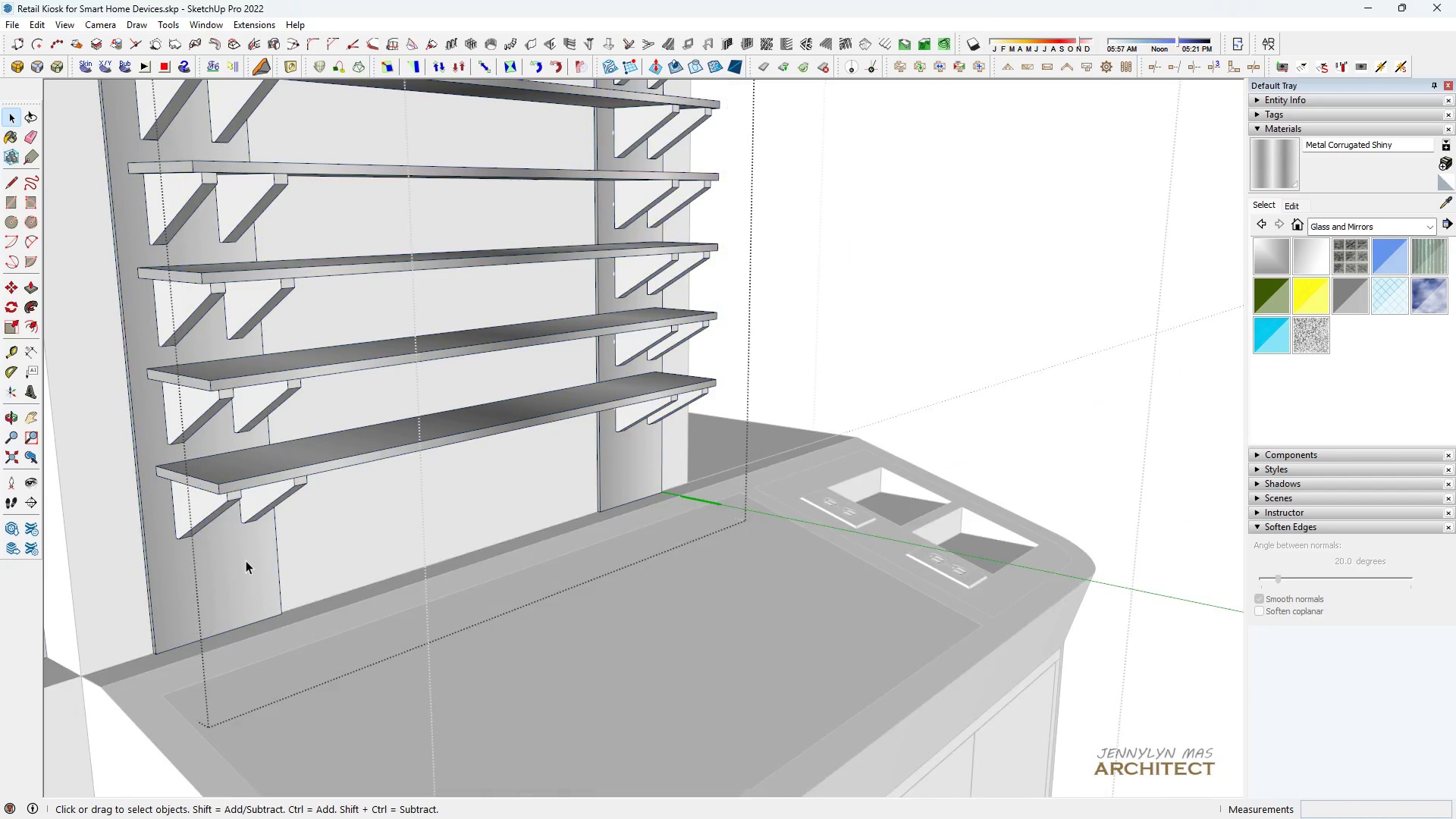 
triple_click([246, 560])
 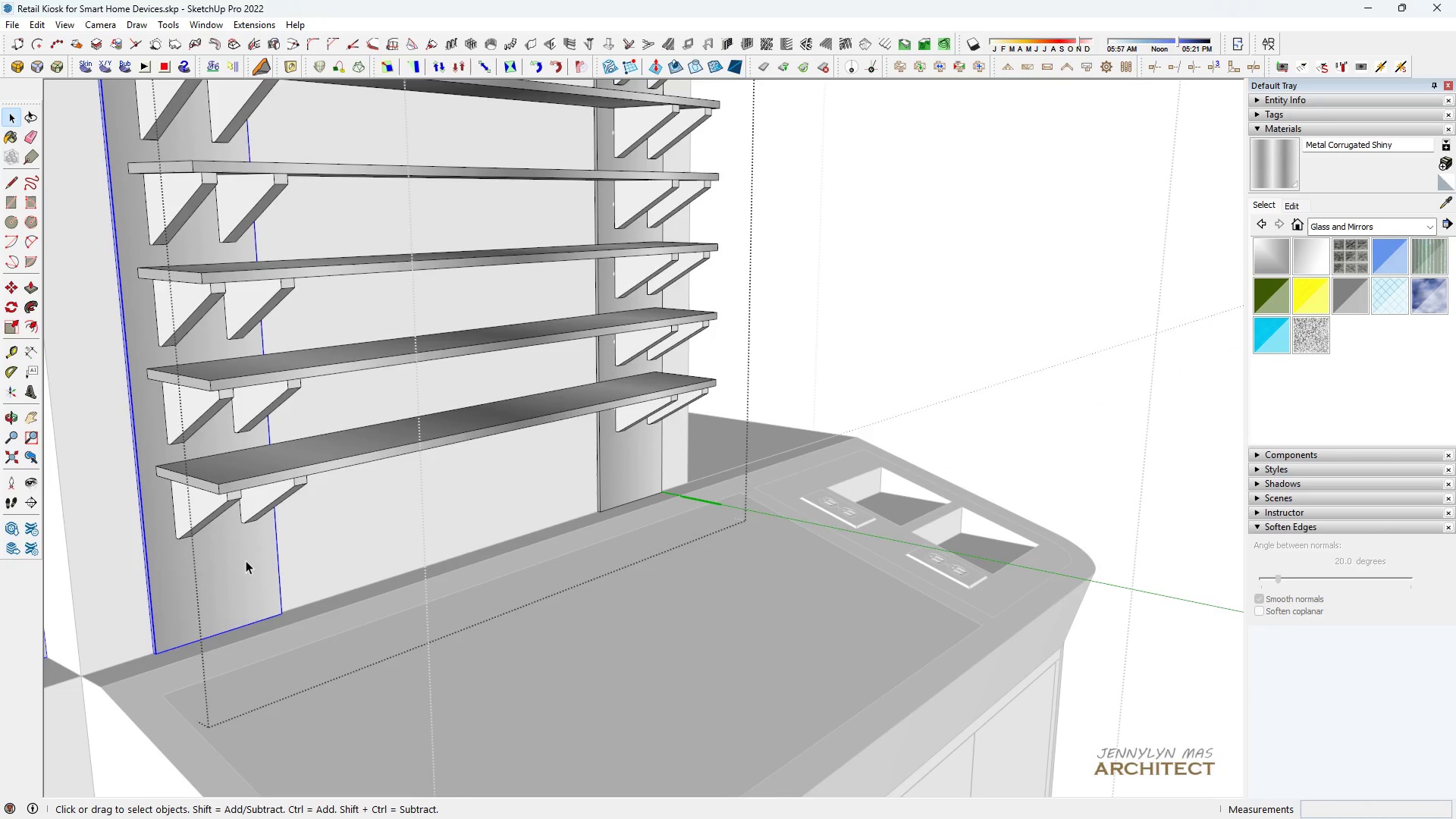 
triple_click([246, 560])
 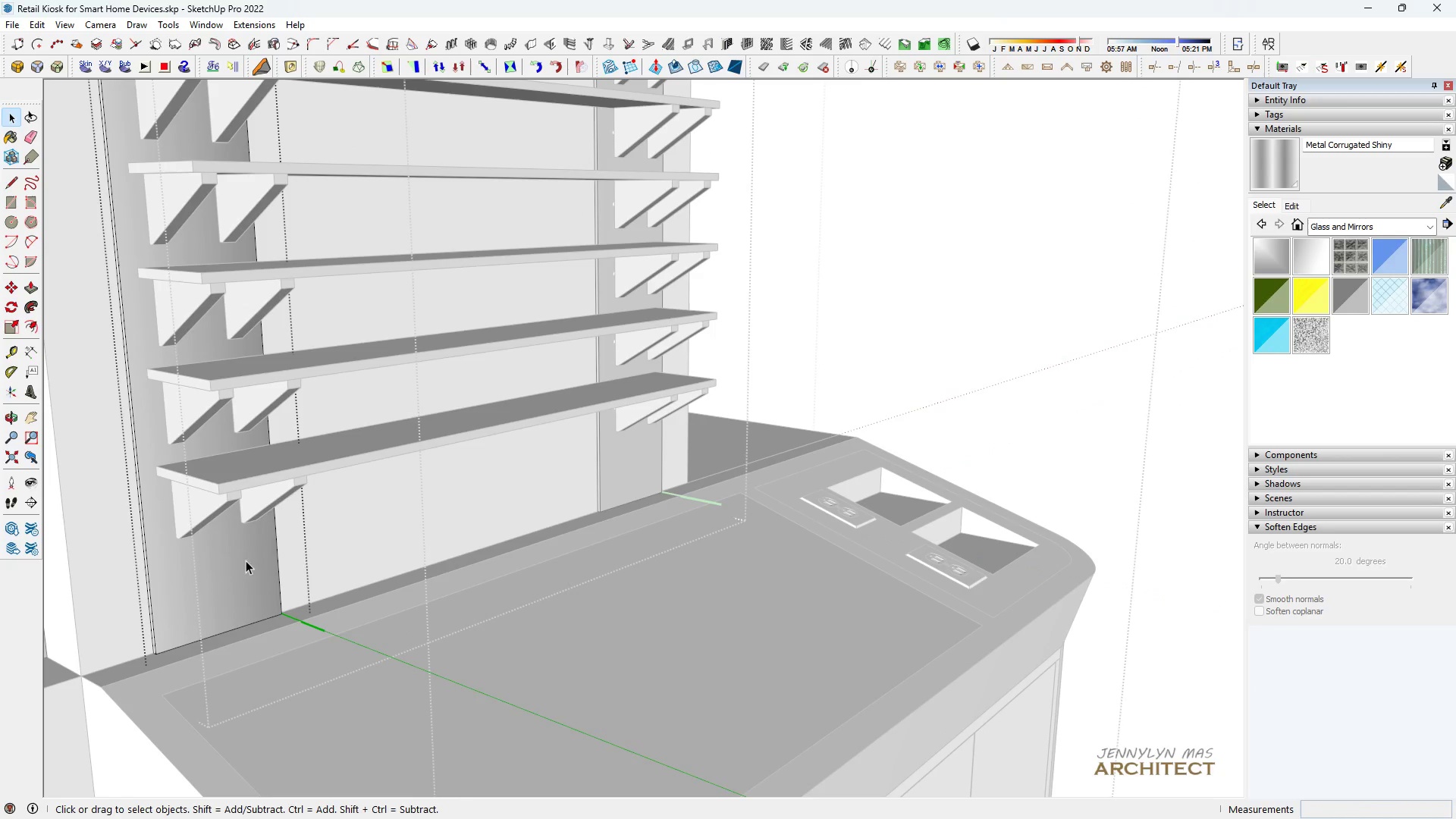 
triple_click([246, 560])
 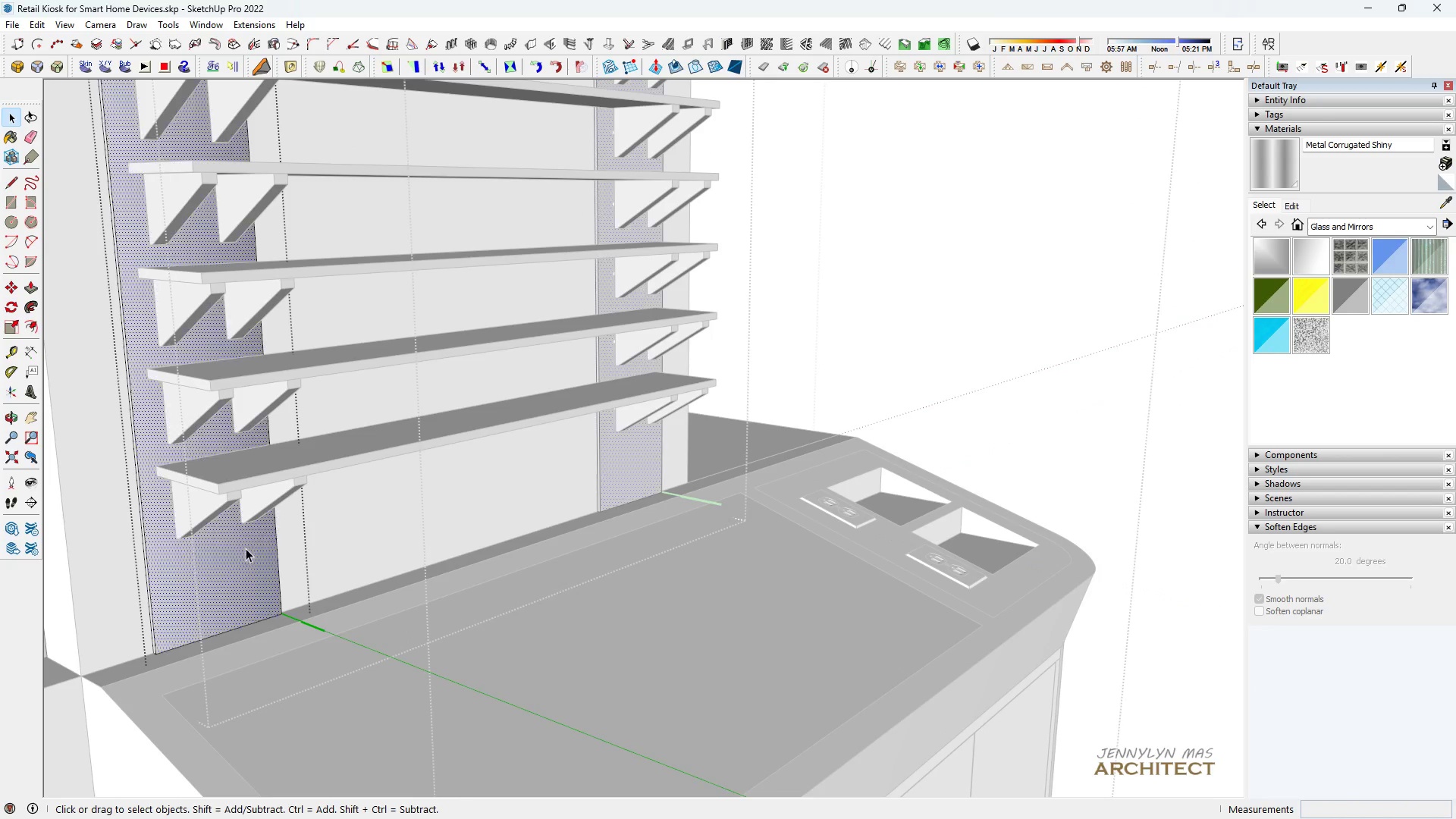 
triple_click([246, 548])
 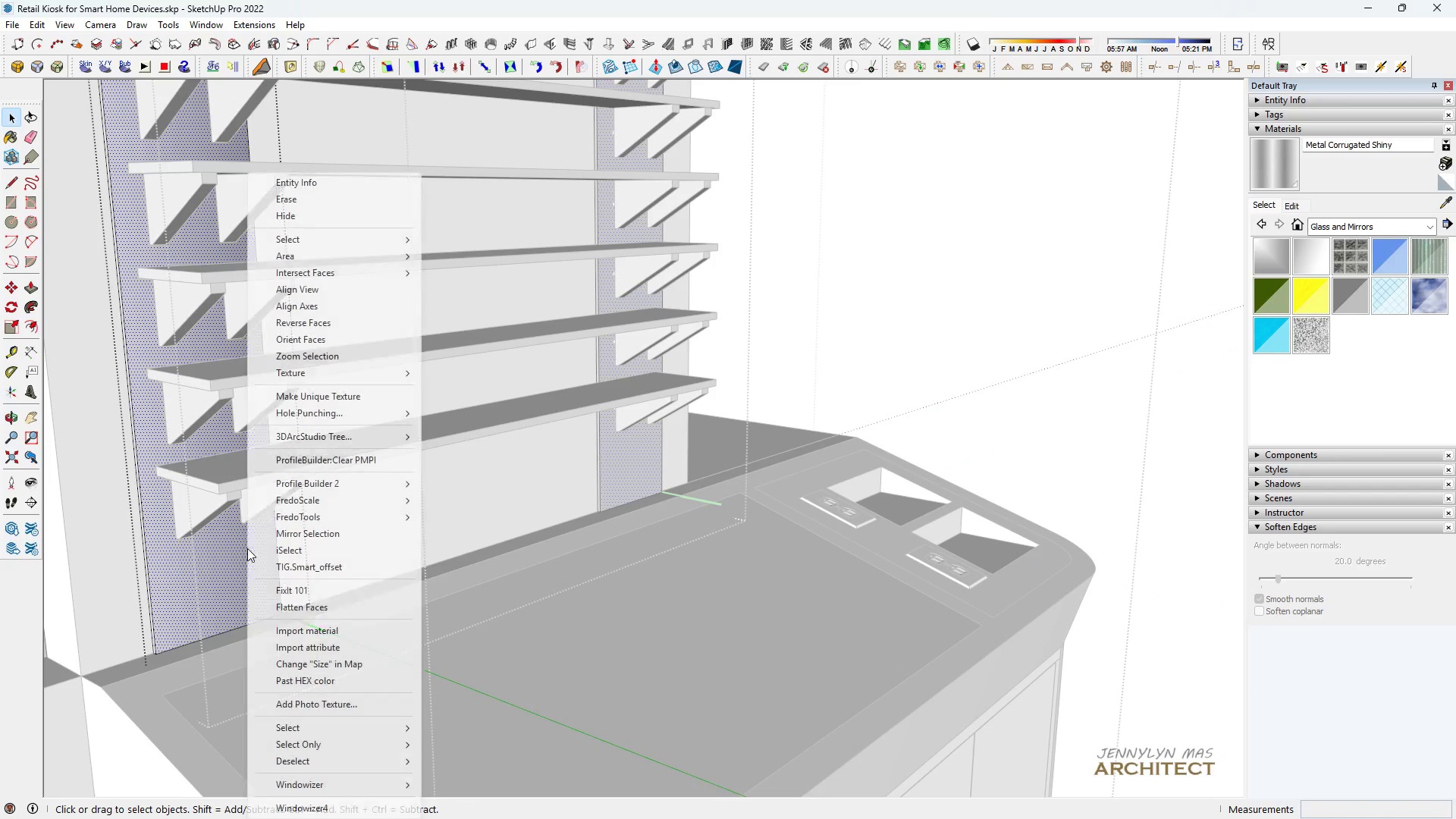 
right_click([247, 548])
 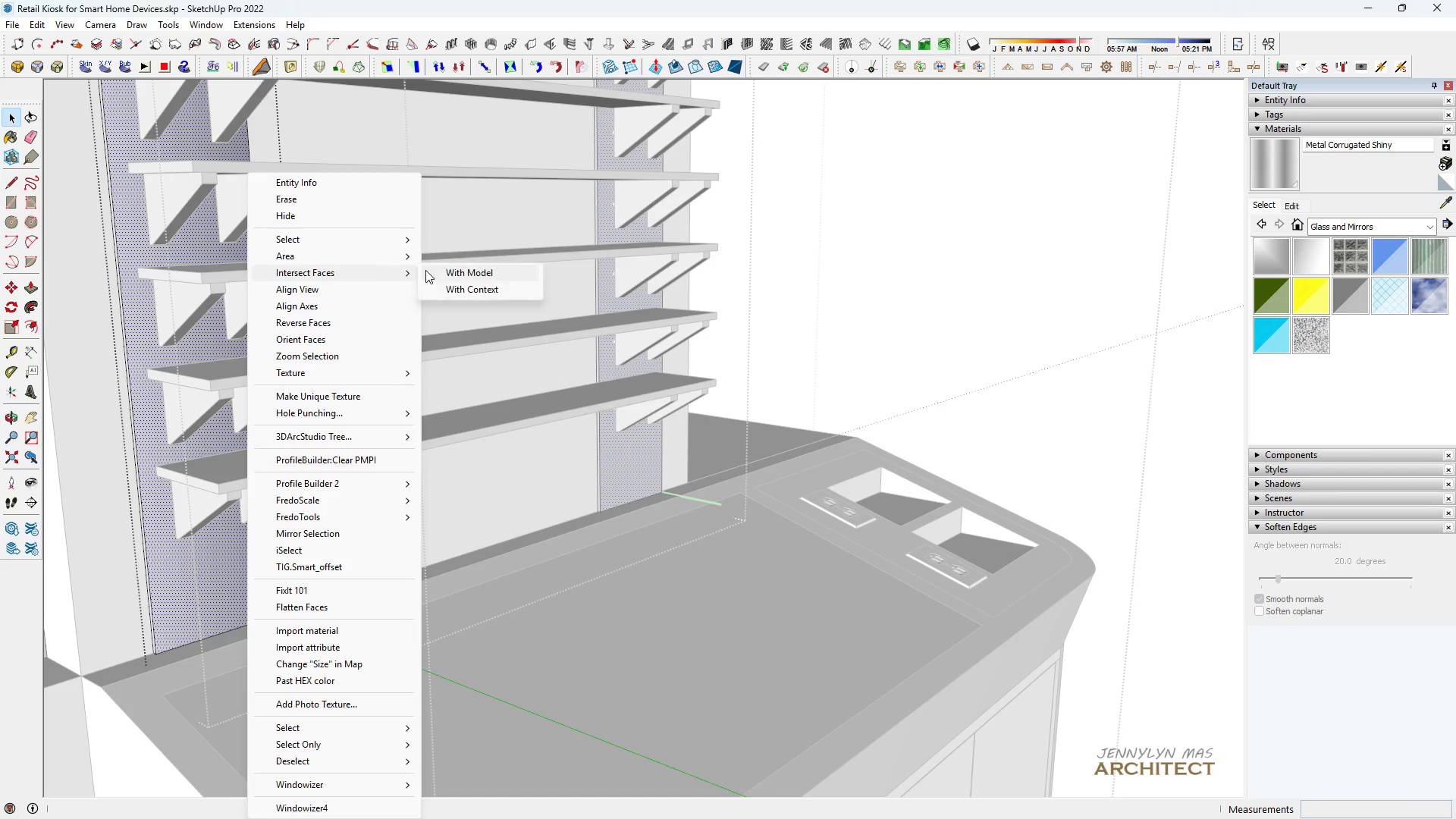 
double_click([451, 268])
 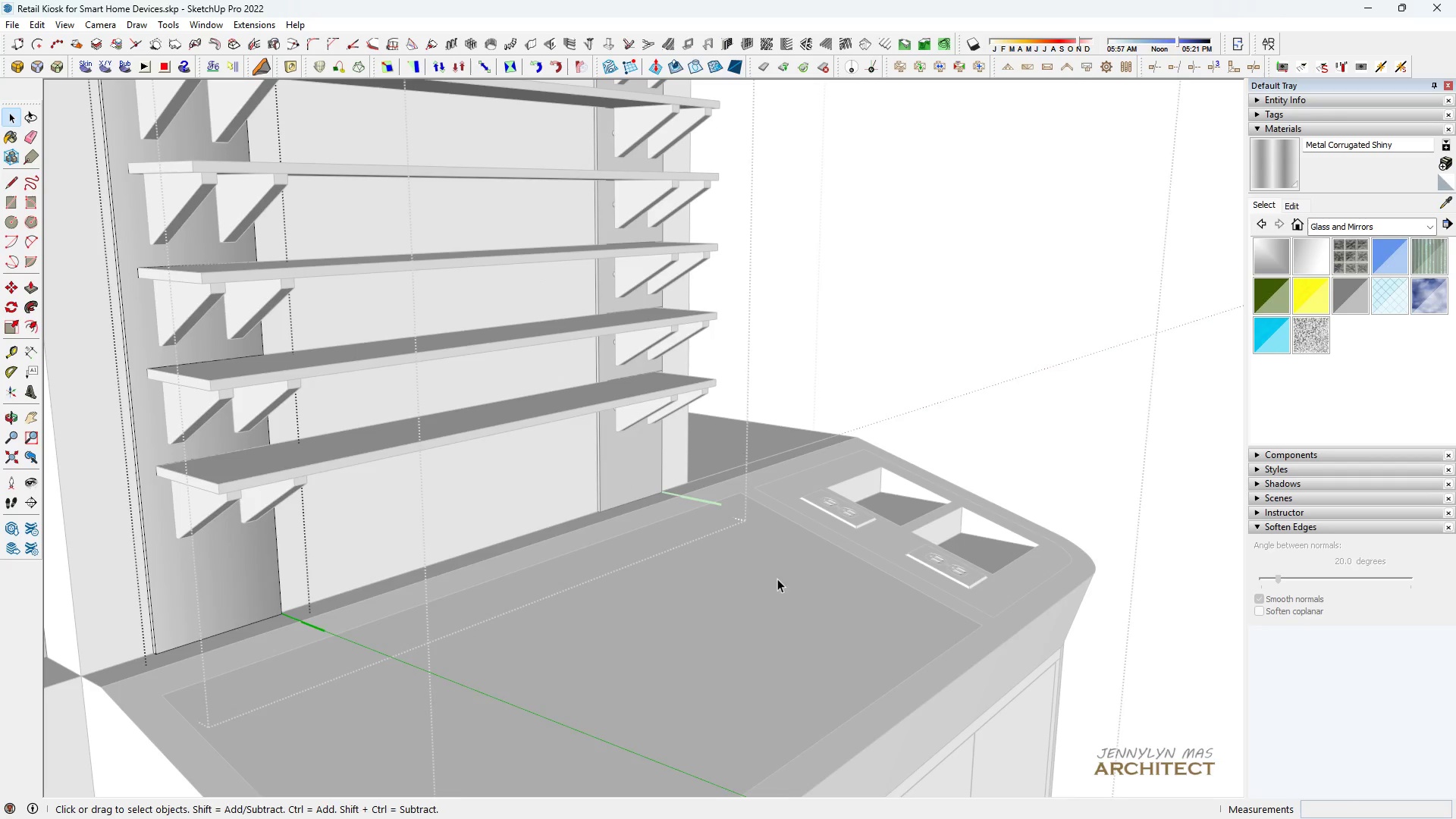 
scroll: coordinate [702, 574], scroll_direction: down, amount: 4.0
 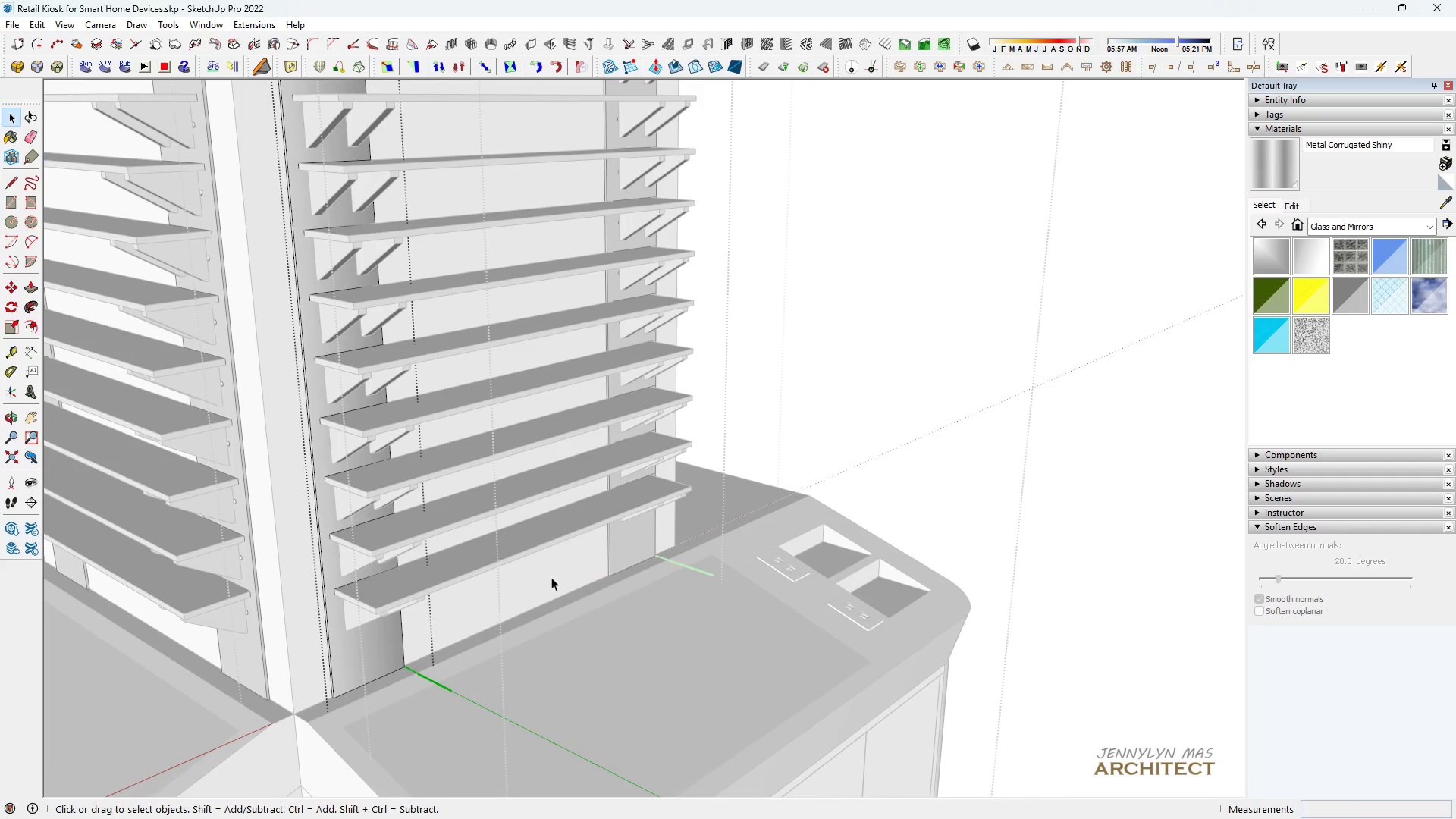 
scroll: coordinate [355, 560], scroll_direction: up, amount: 10.0
 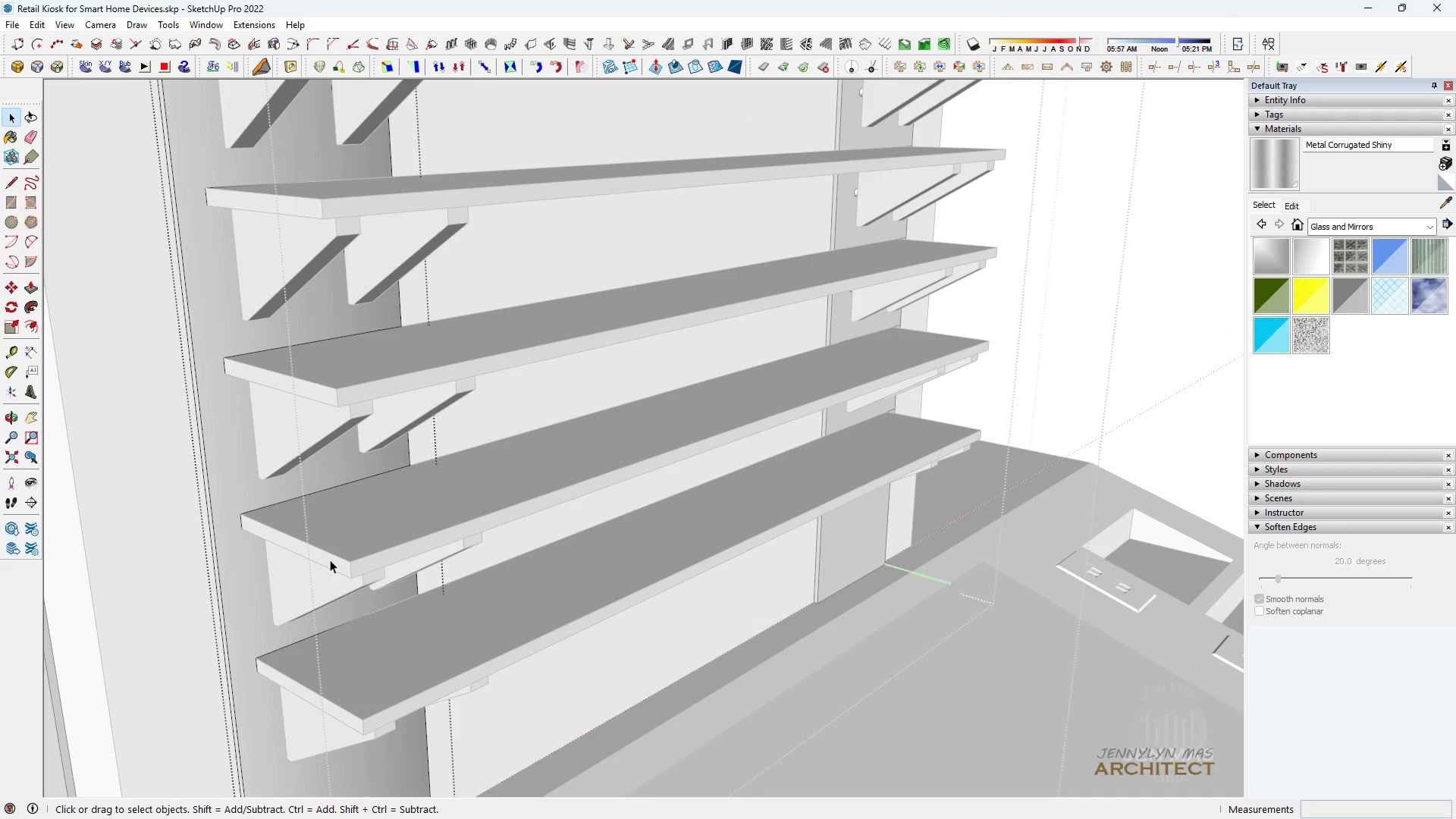 
key(Control+Z)
 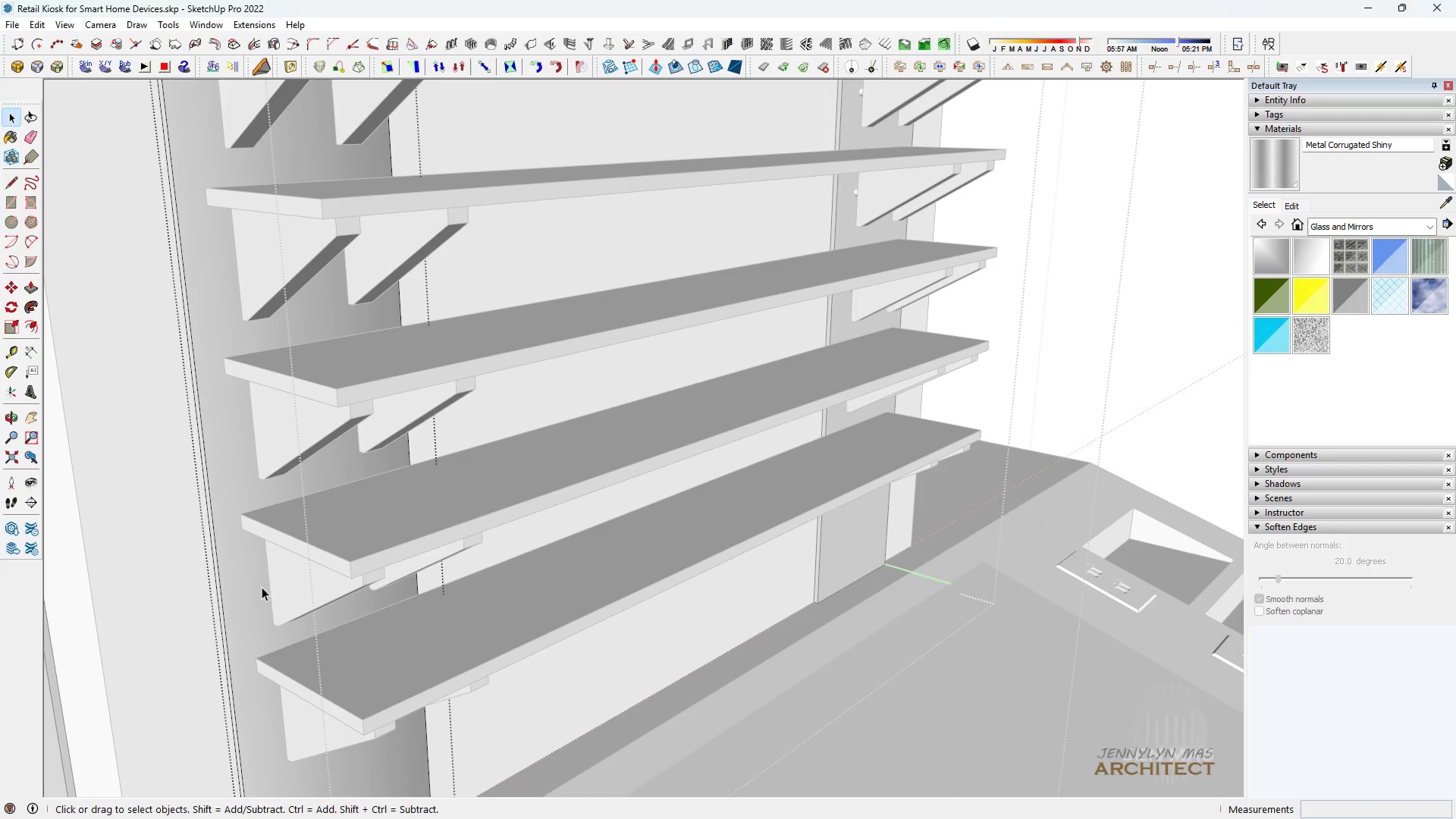 
type( hh )
 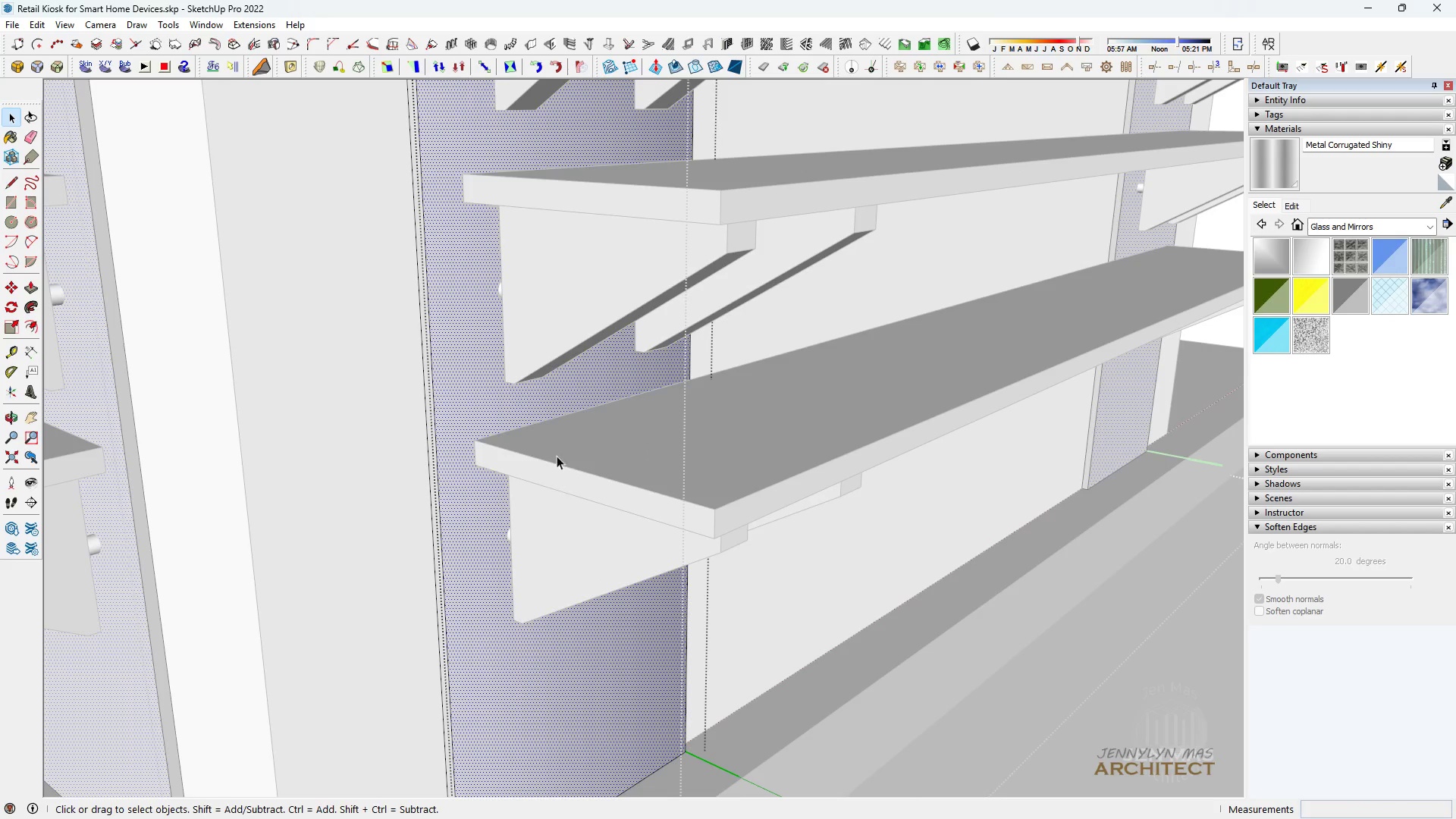 
left_click_drag(start_coordinate=[293, 616], to_coordinate=[541, 369])
 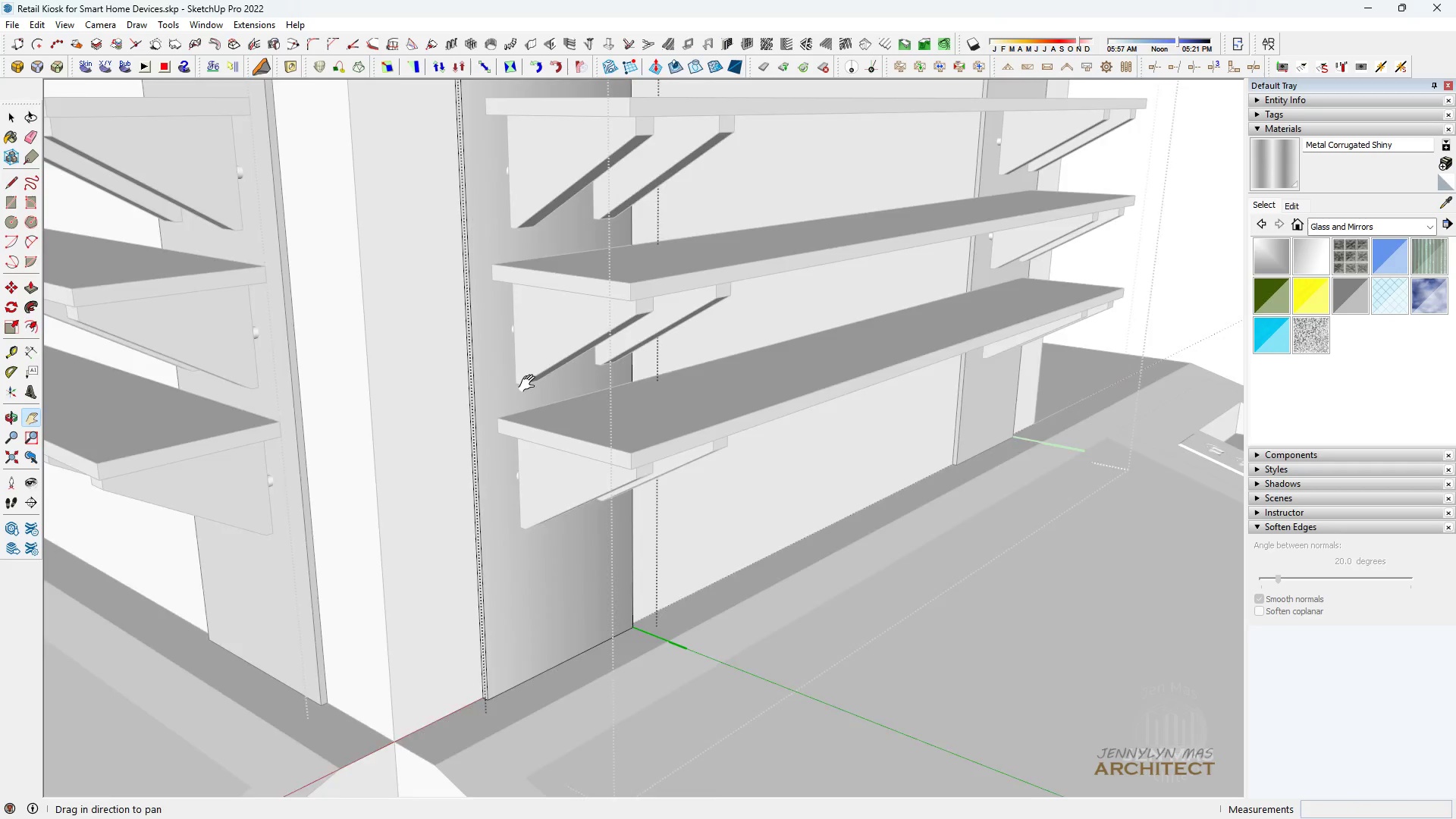 
scroll: coordinate [534, 397], scroll_direction: up, amount: 5.0
 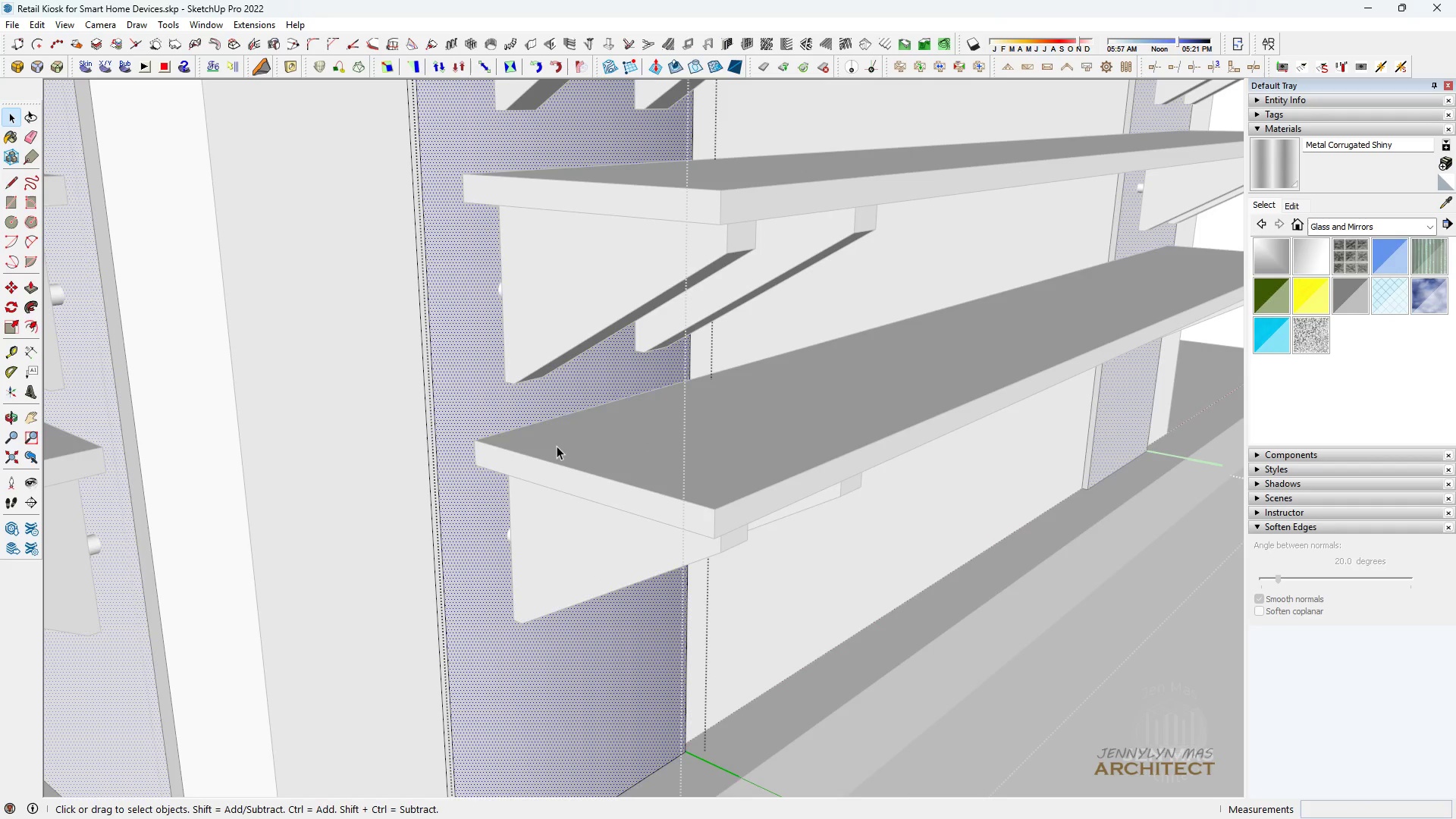 
double_click([557, 446])
 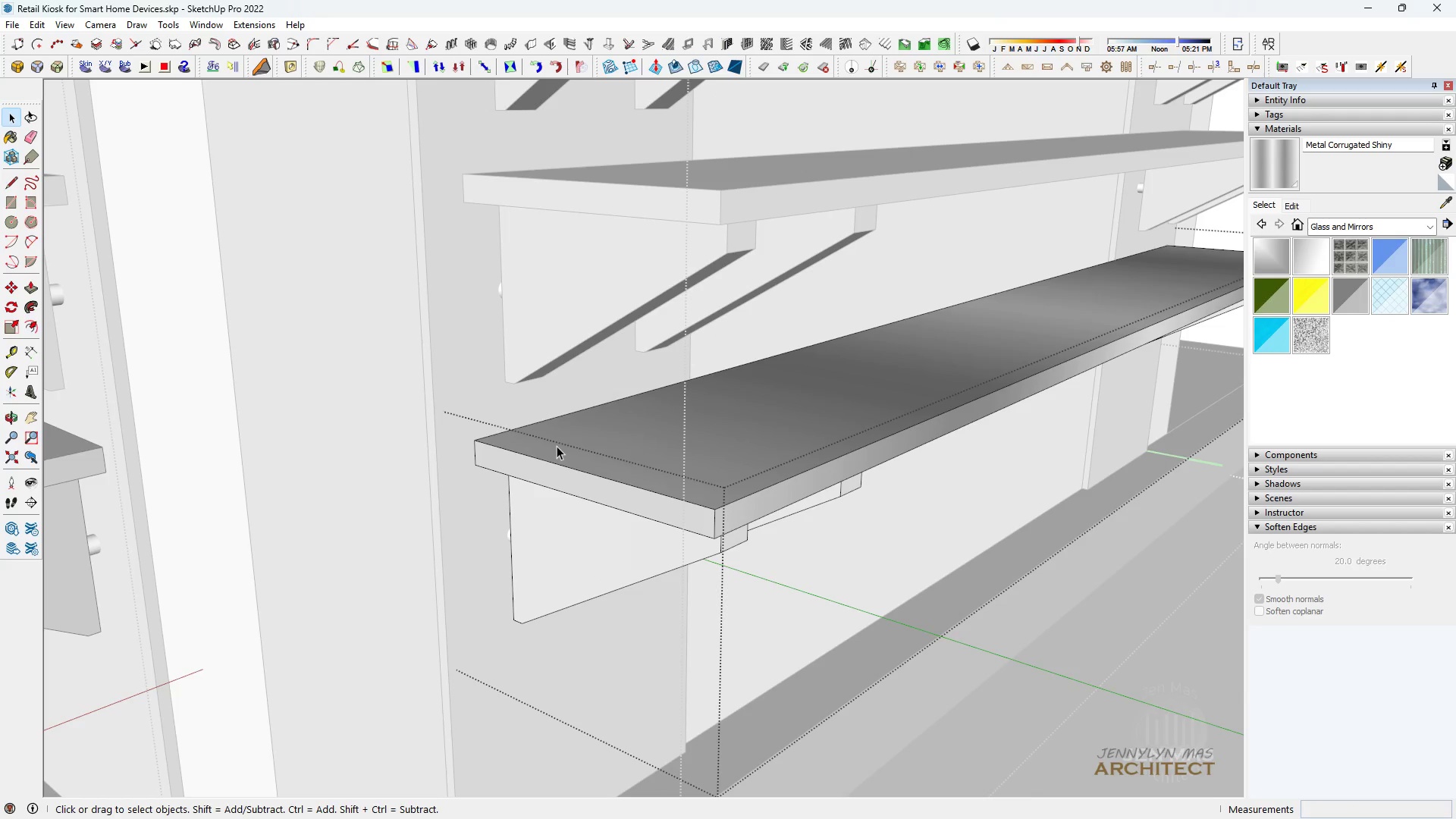 
triple_click([557, 446])
 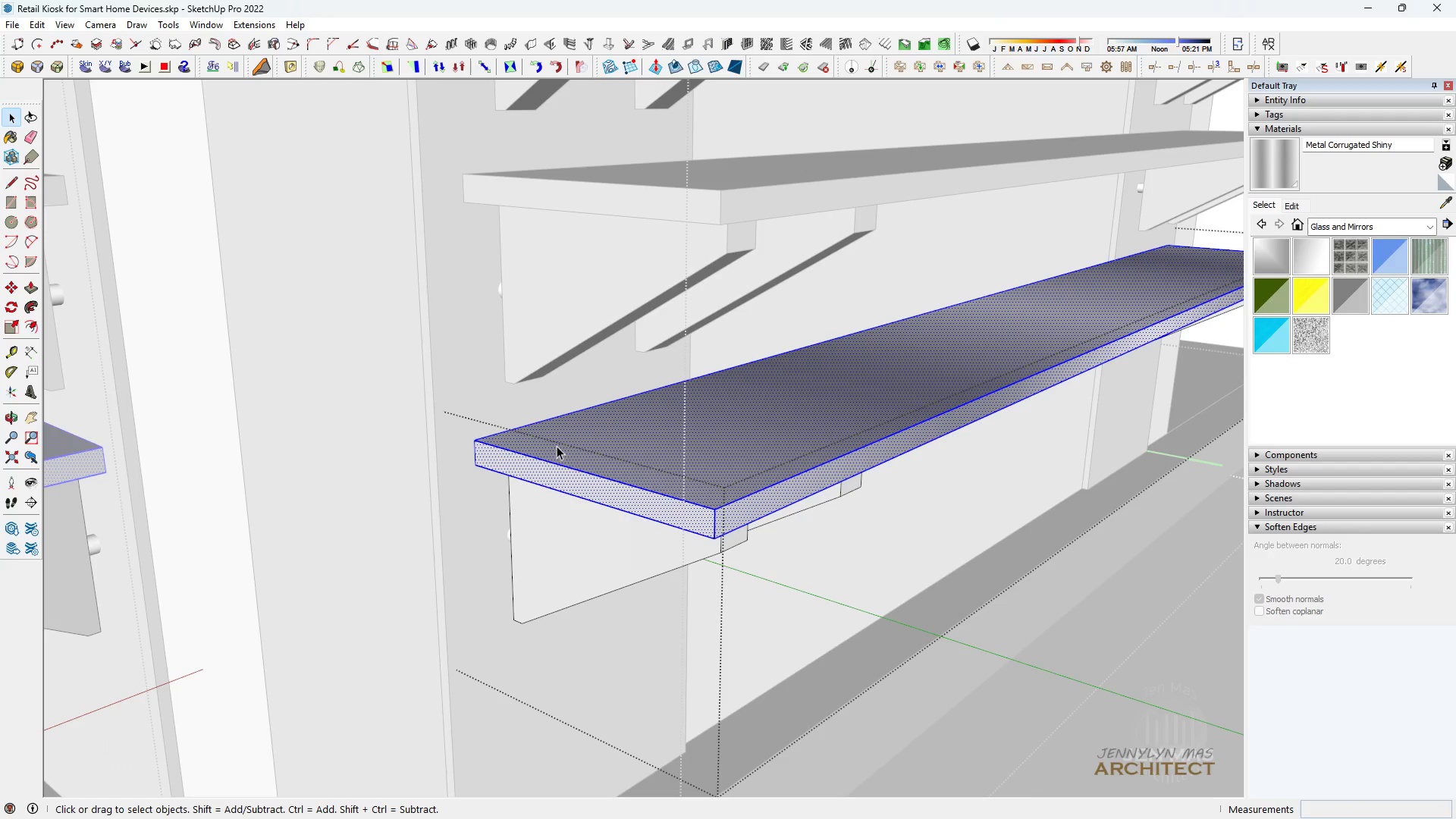 
triple_click([557, 446])
 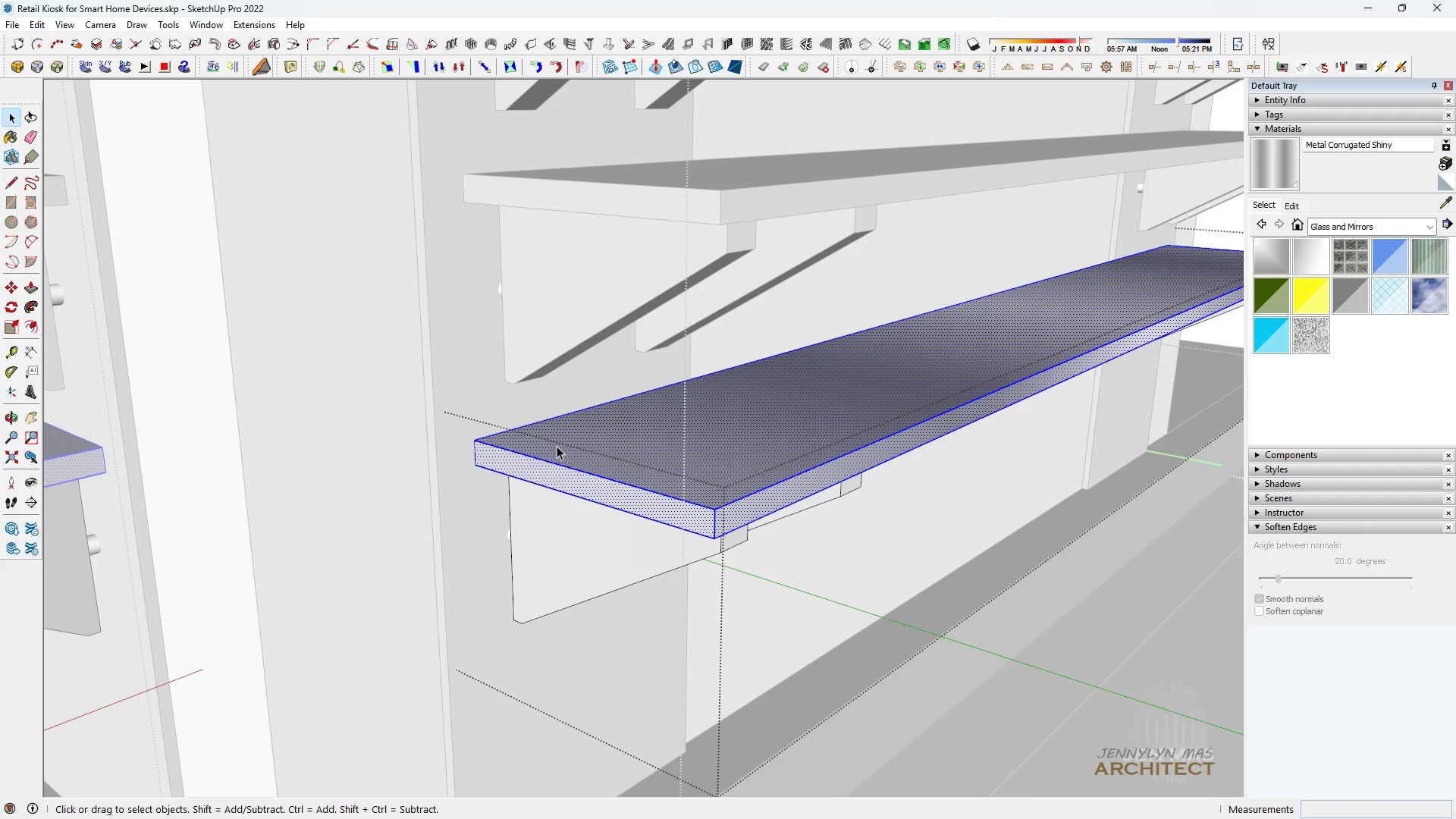 
triple_click([557, 446])
 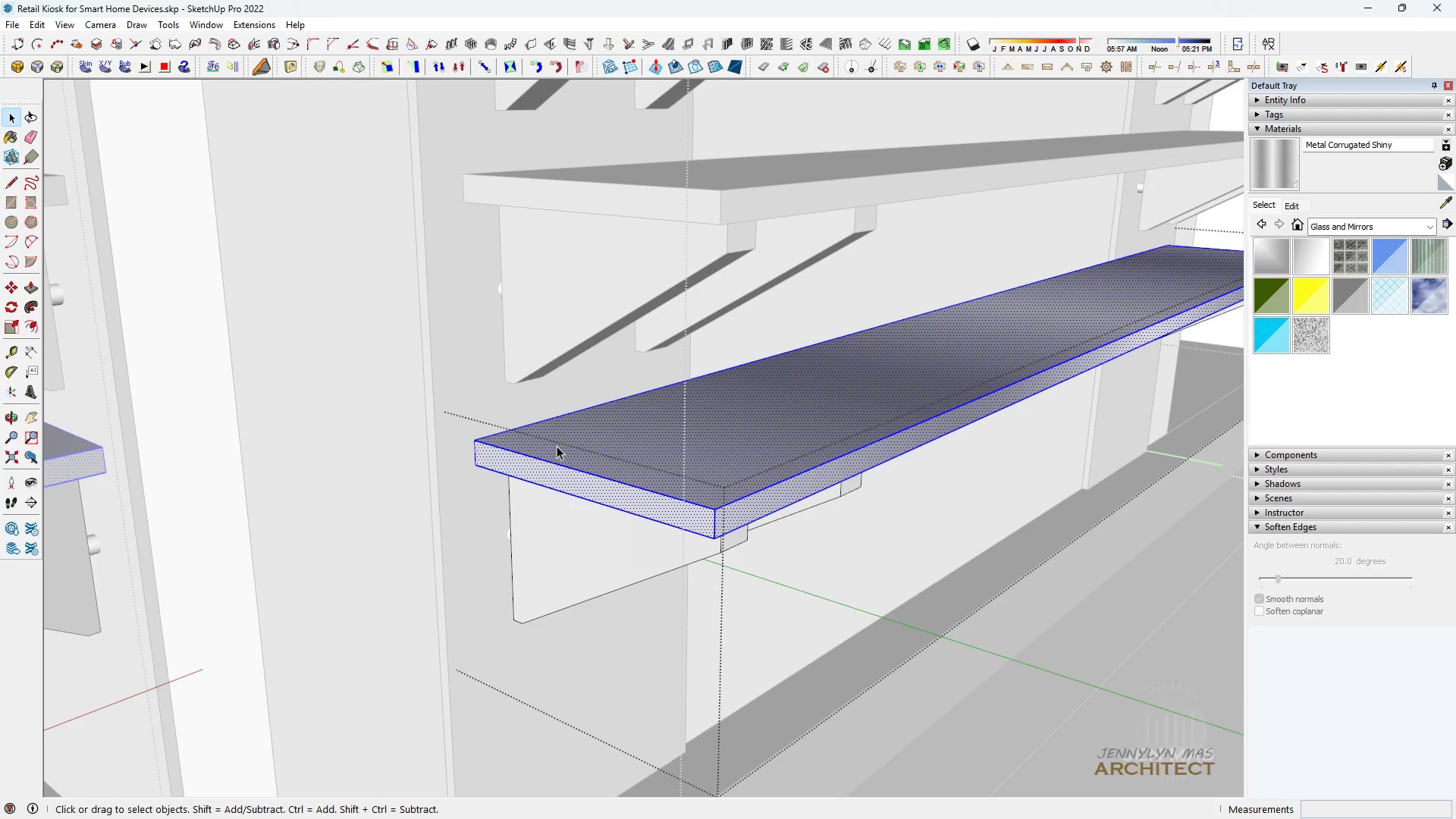 
triple_click([557, 446])
 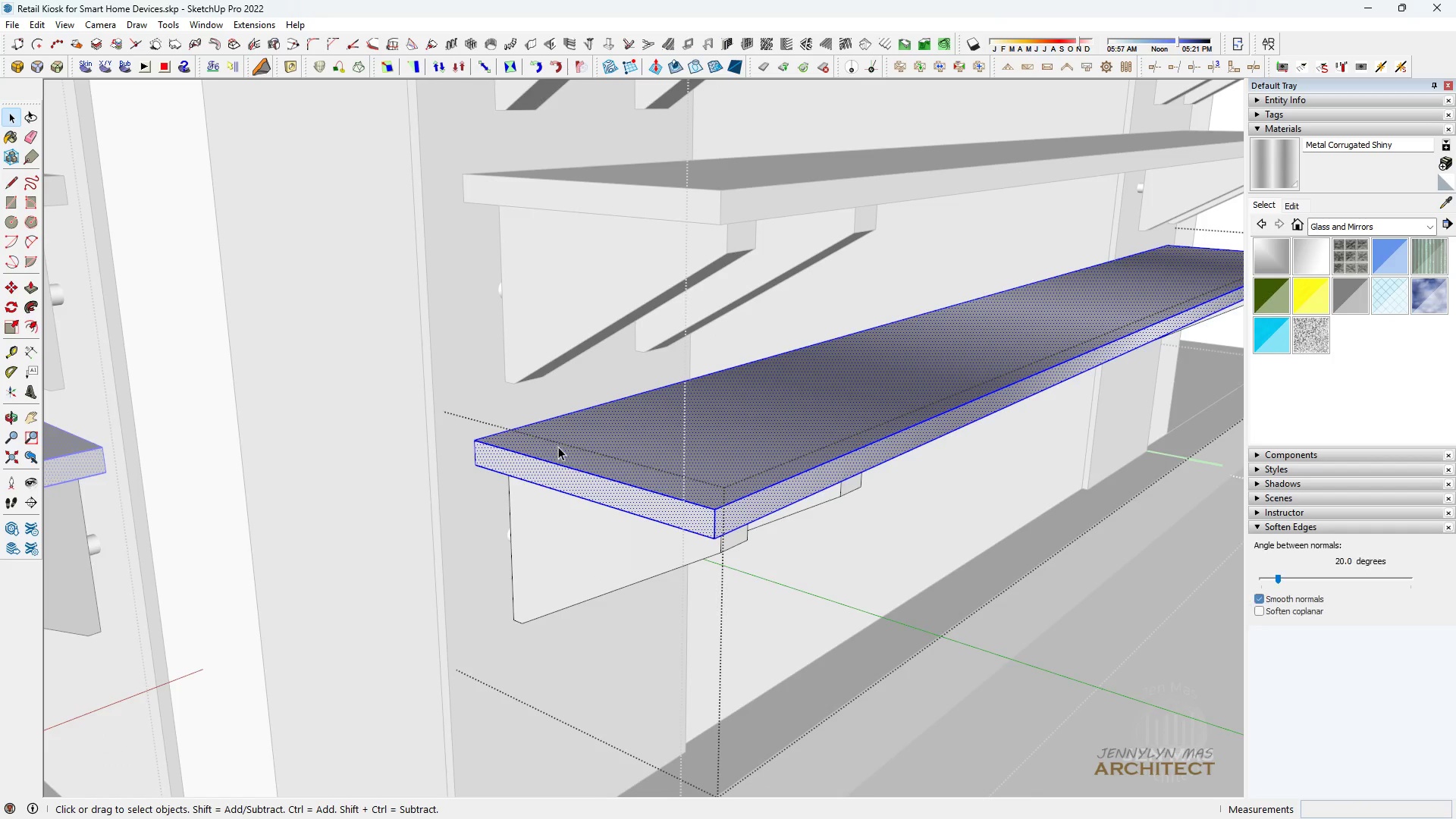 
key(Space)
 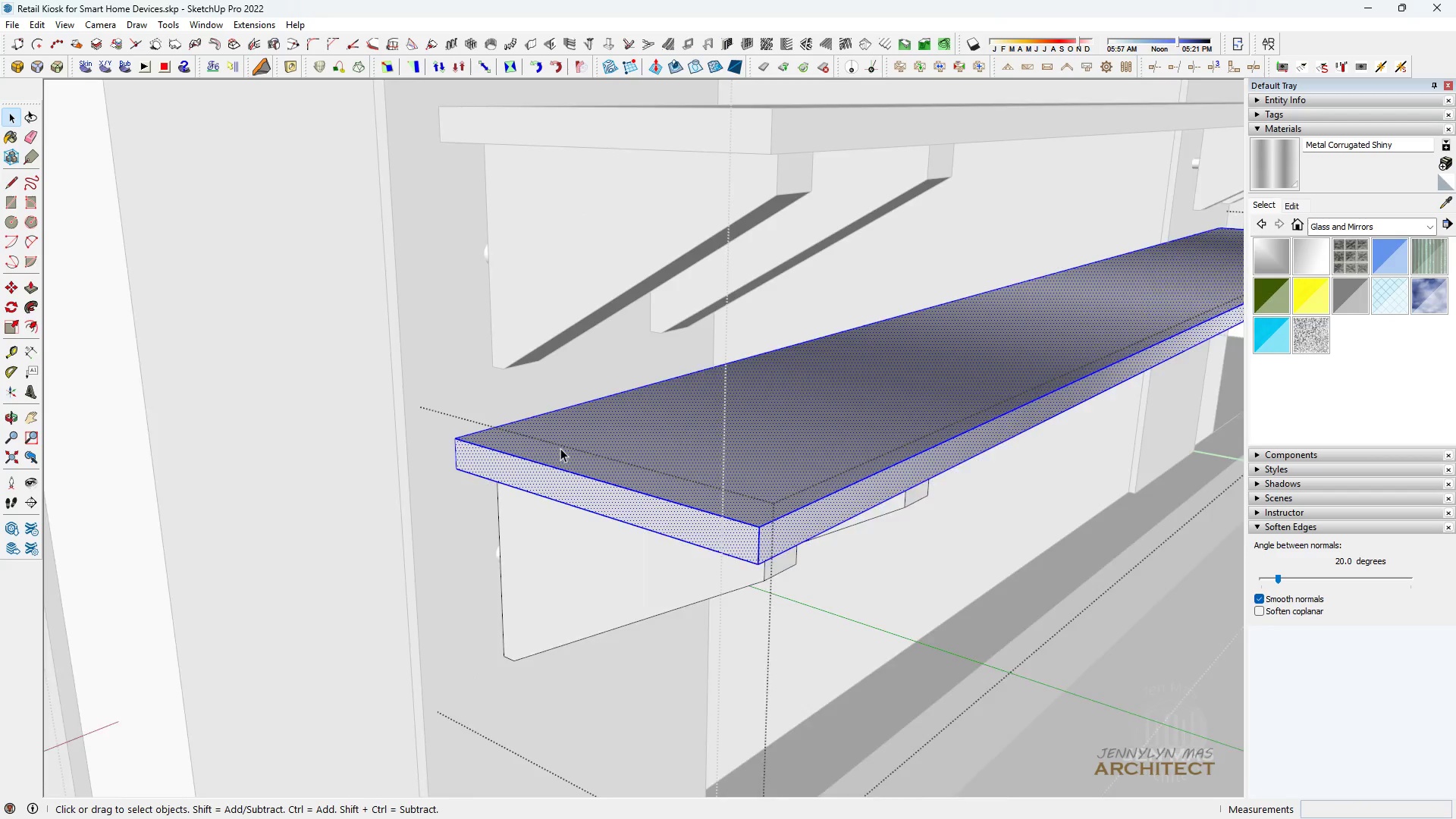 
scroll: coordinate [560, 448], scroll_direction: up, amount: 5.0
 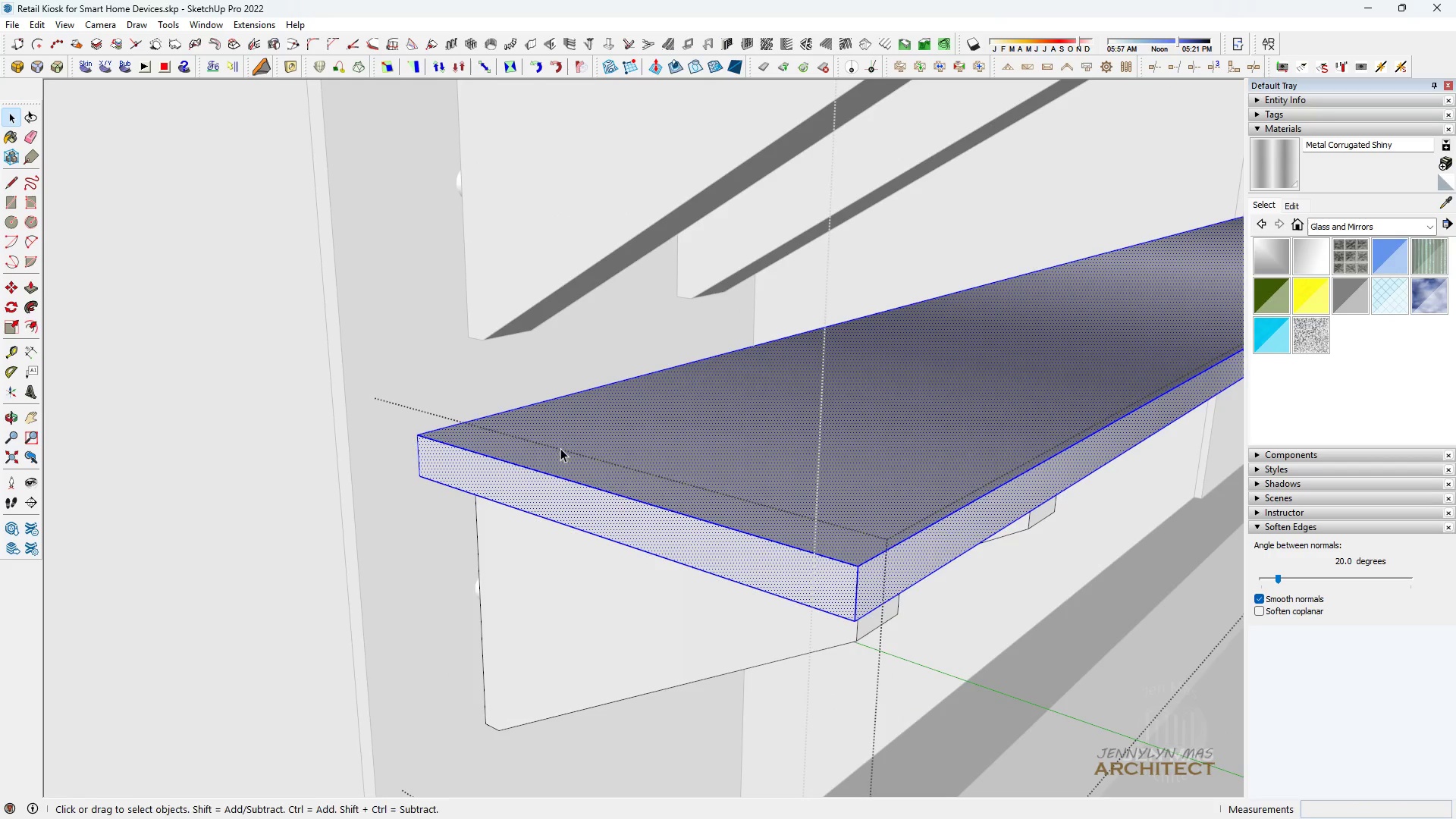 
key(M)
 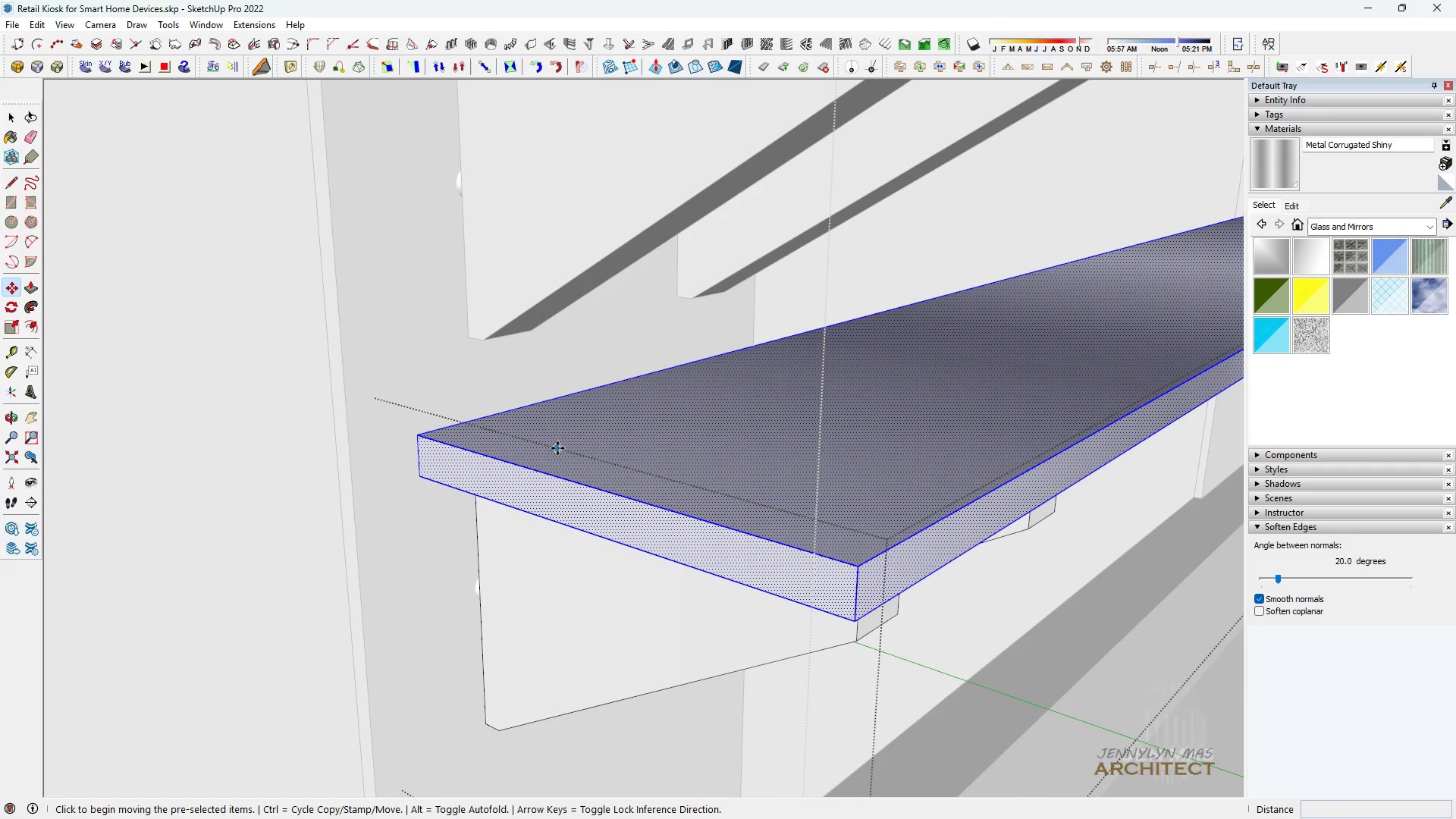 
left_click([557, 448])
 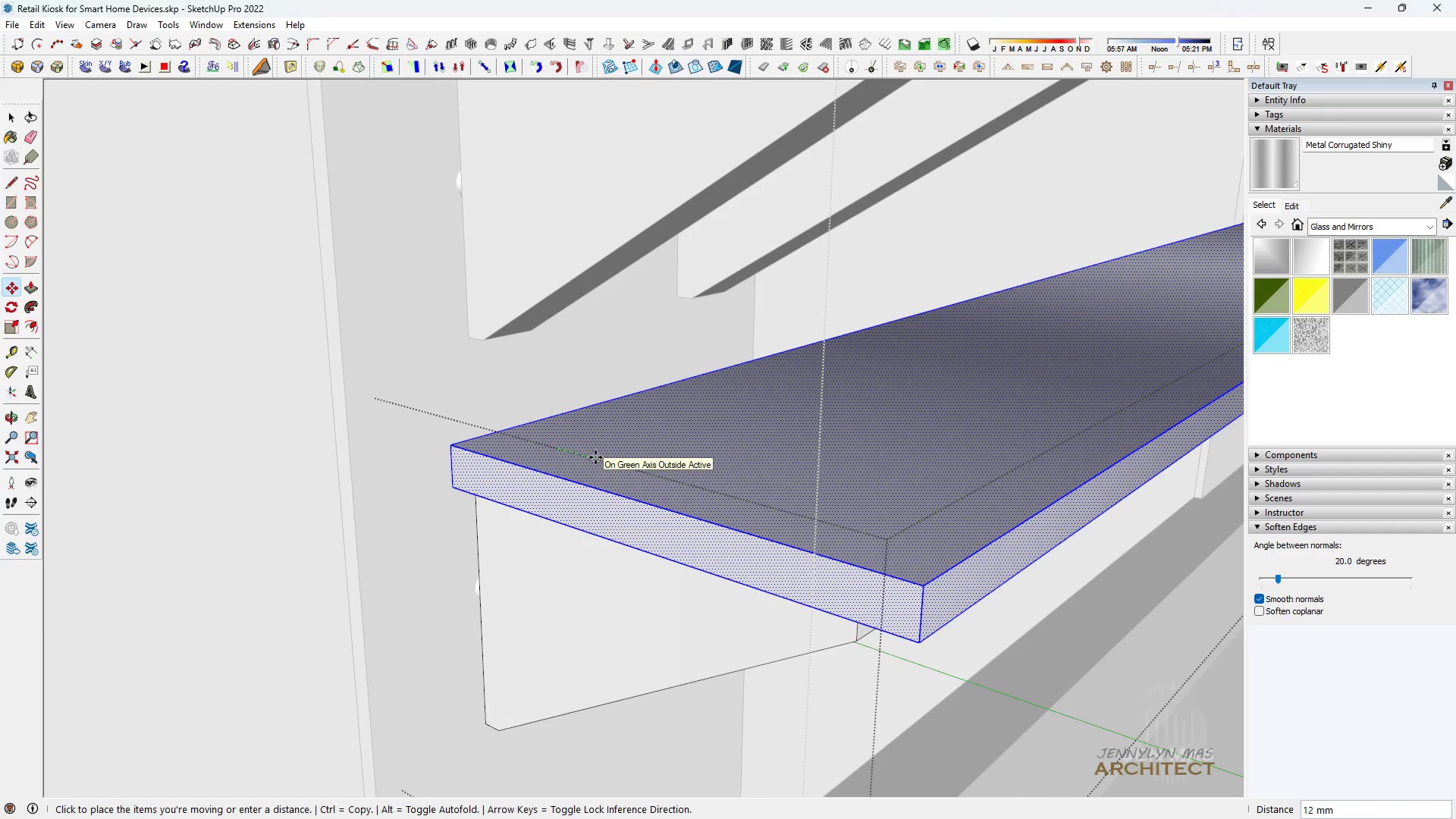 
key(3)
 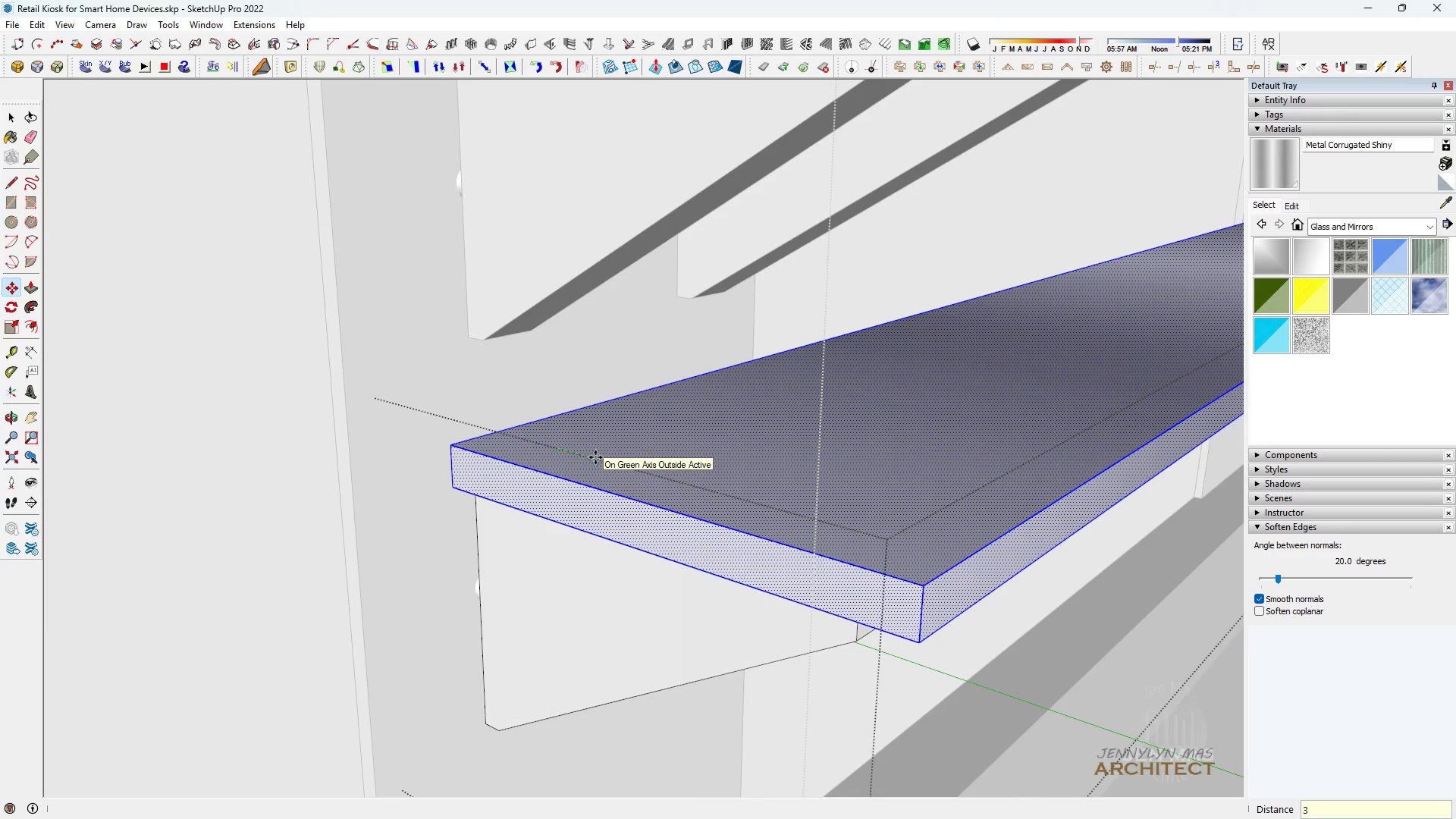 
key(Enter)
 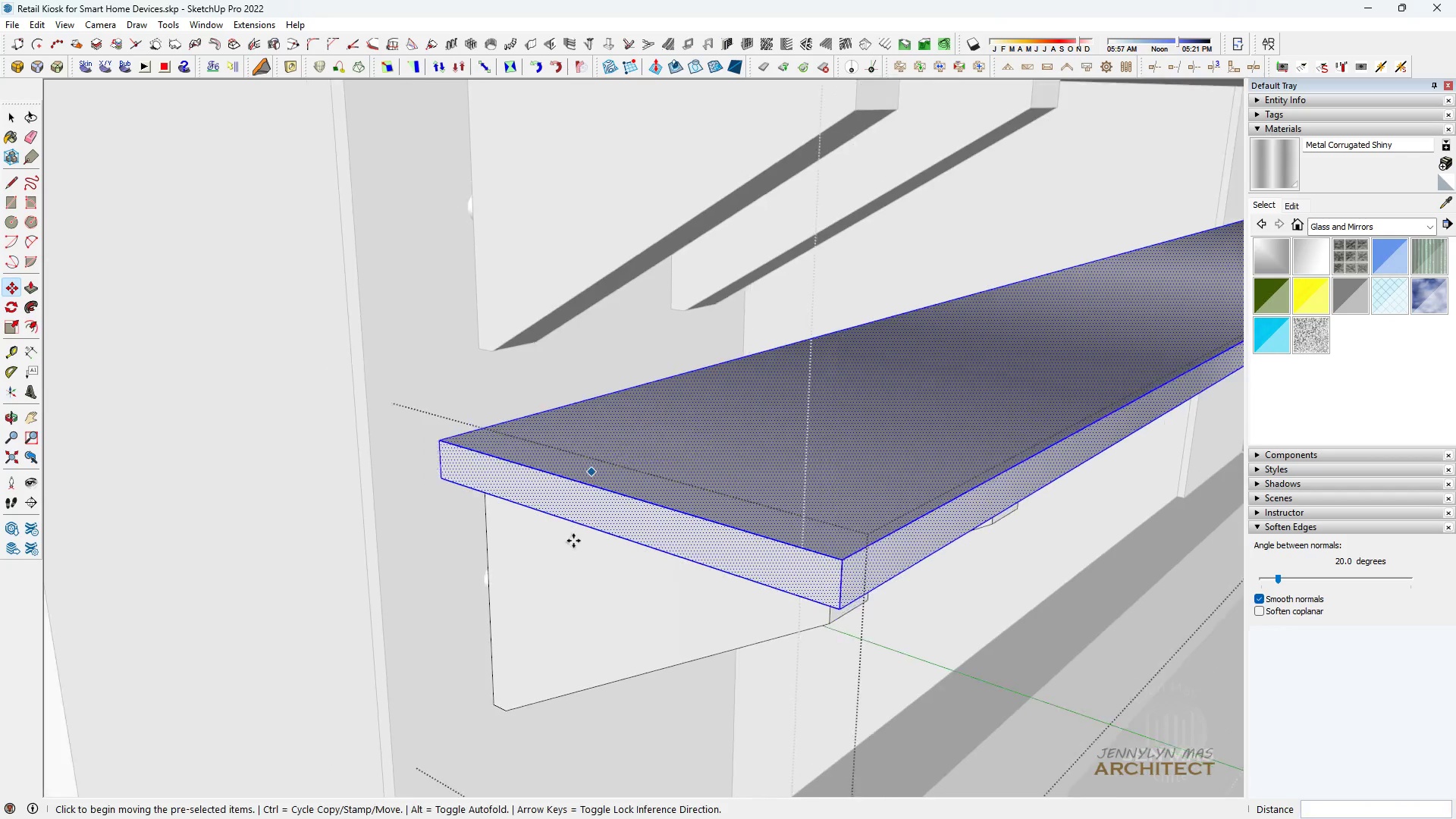 
scroll: coordinate [602, 428], scroll_direction: down, amount: 20.0
 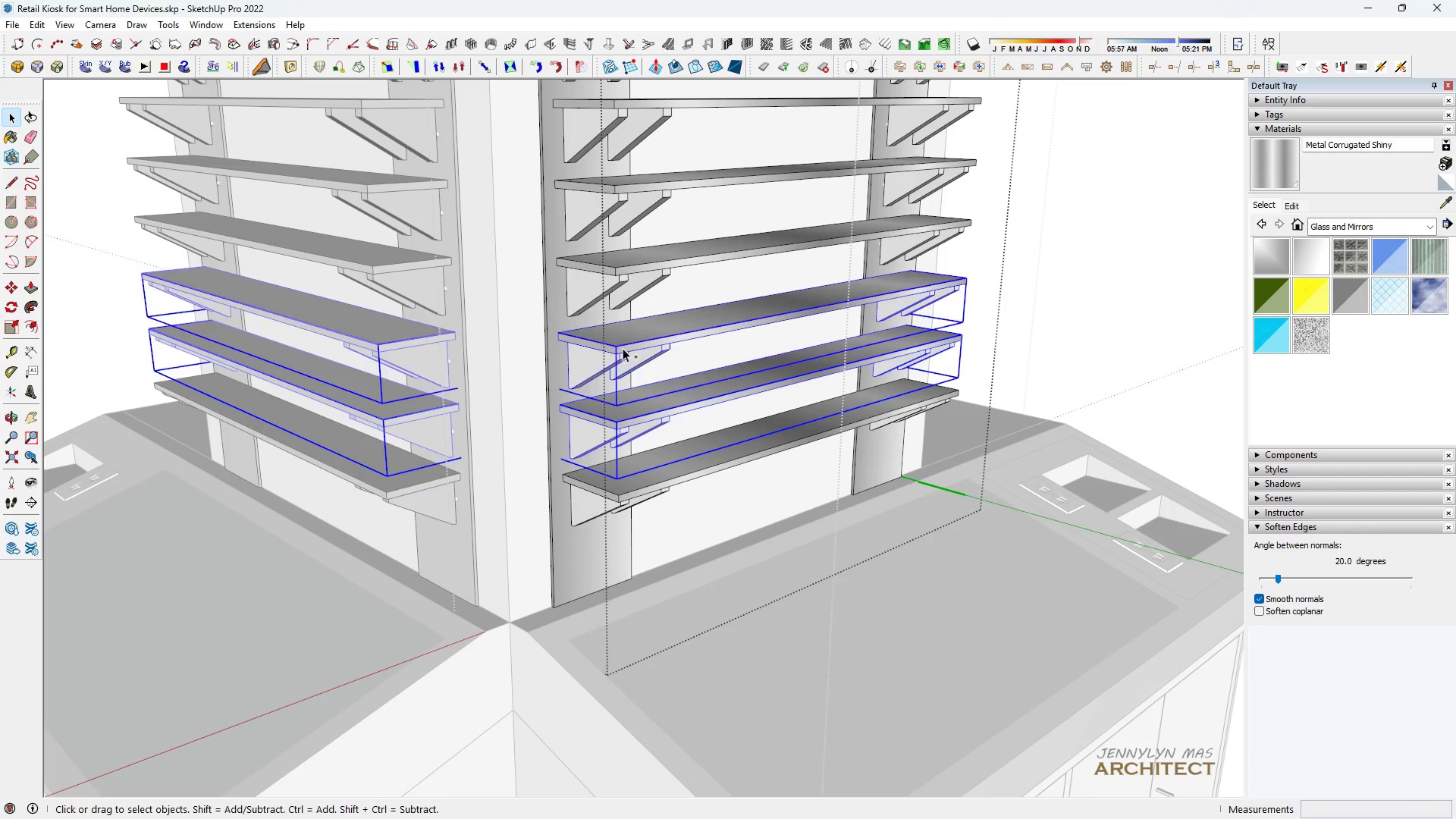 
key(Space)
 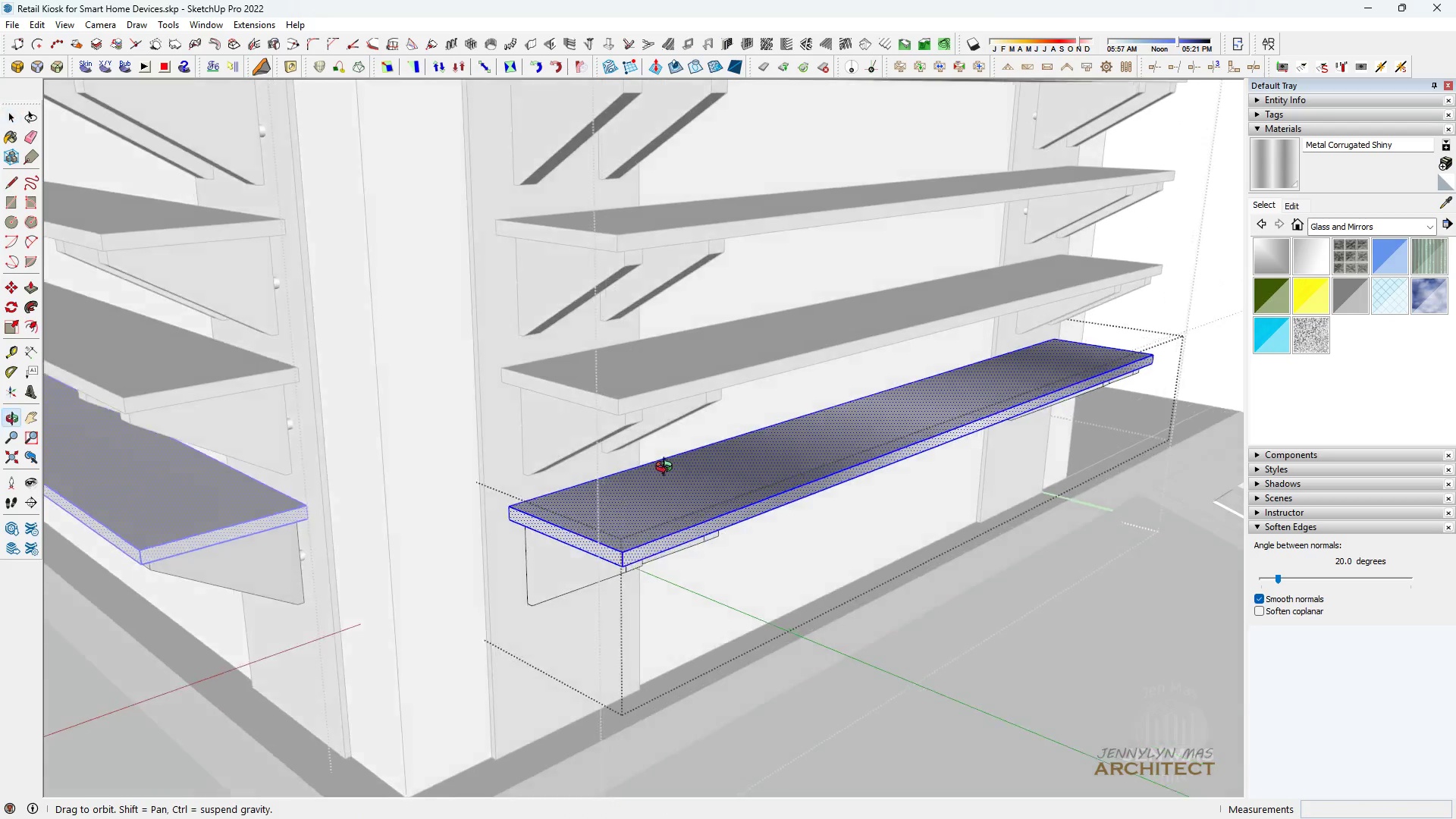 
key(Escape)
 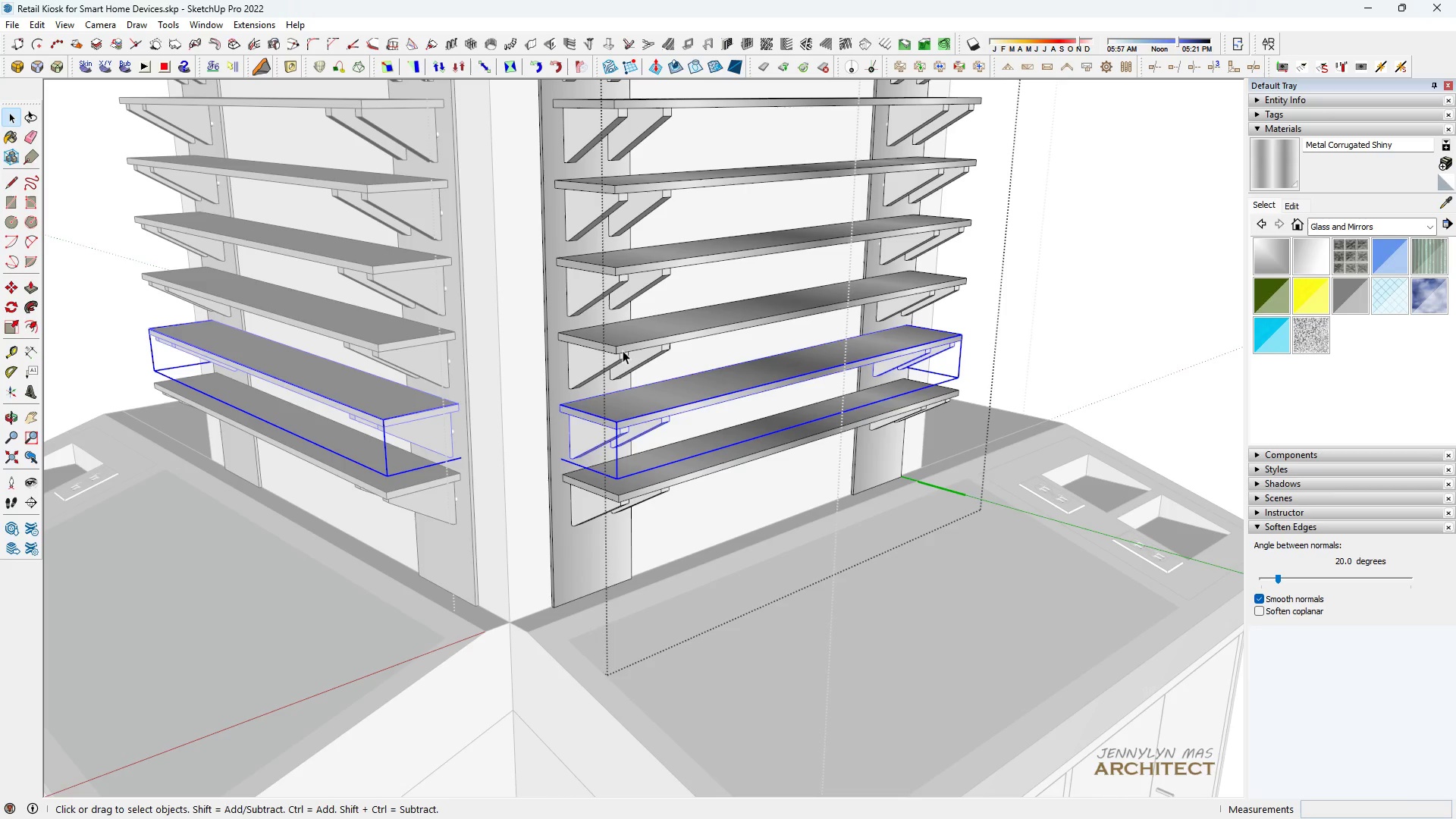 
hold_key(key=ControlLeft, duration=0.81)
left_click([623, 349])
 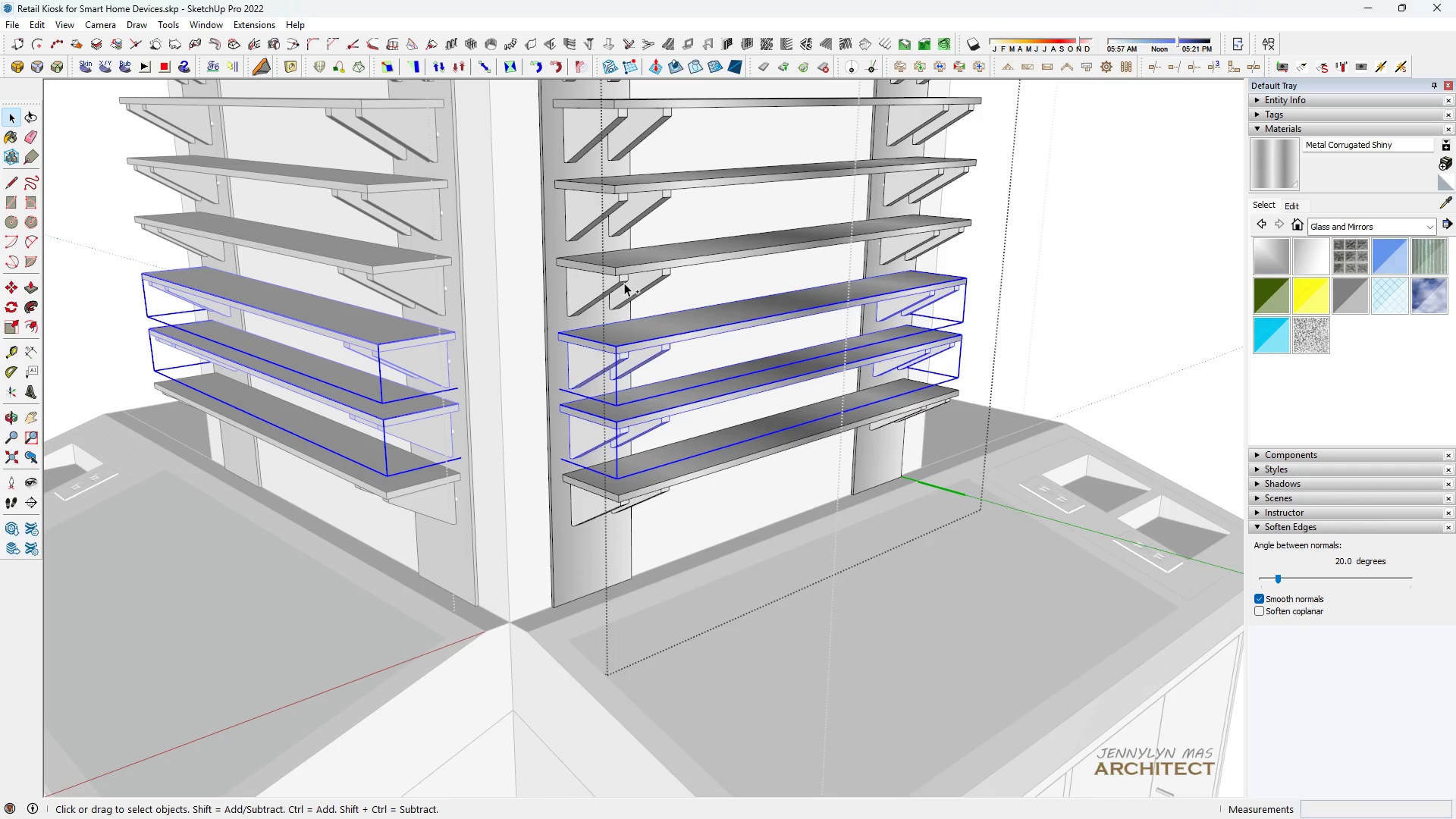 
left_click([624, 268])
 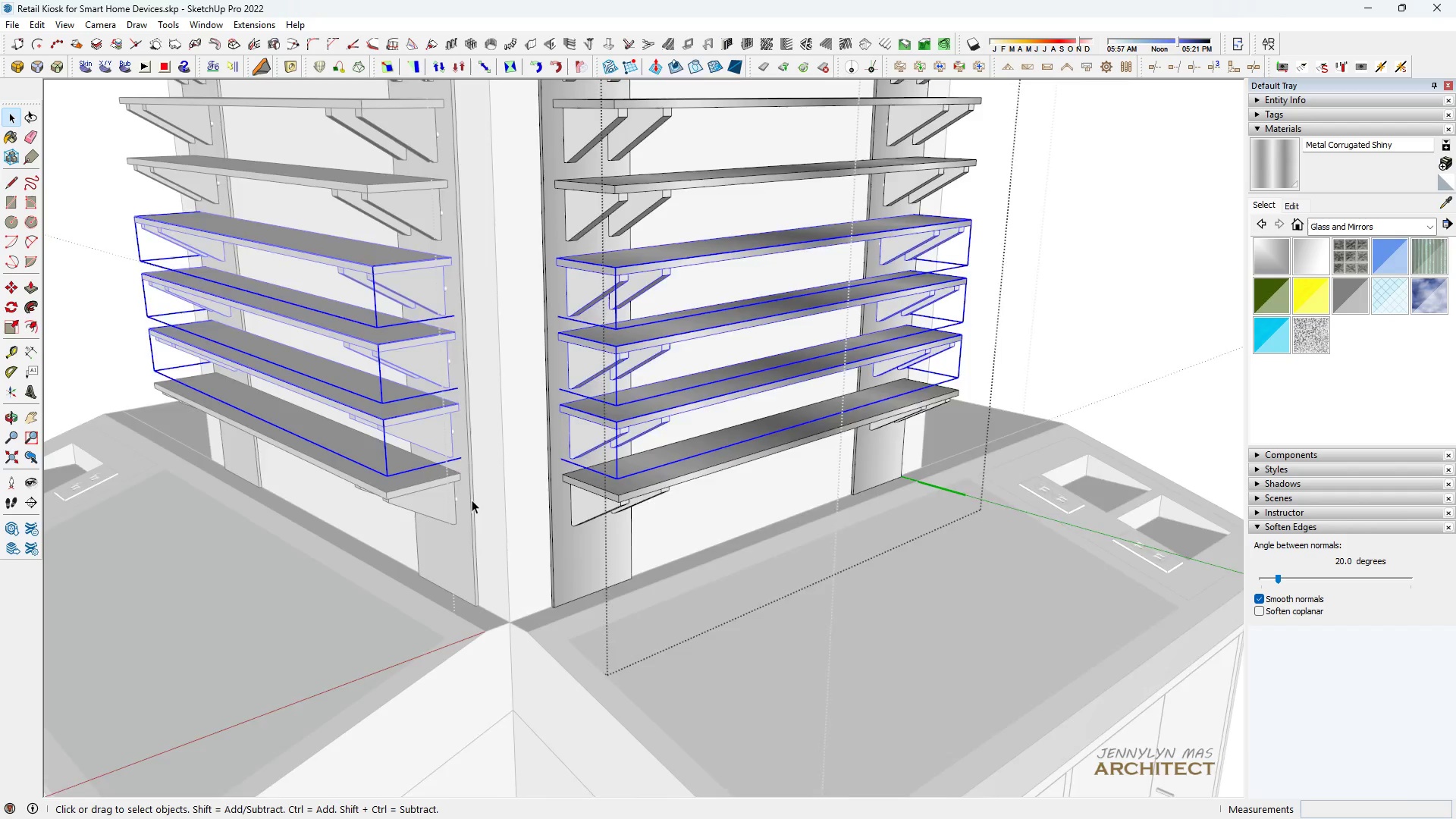 
scroll: coordinate [494, 403], scroll_direction: down, amount: 8.0
 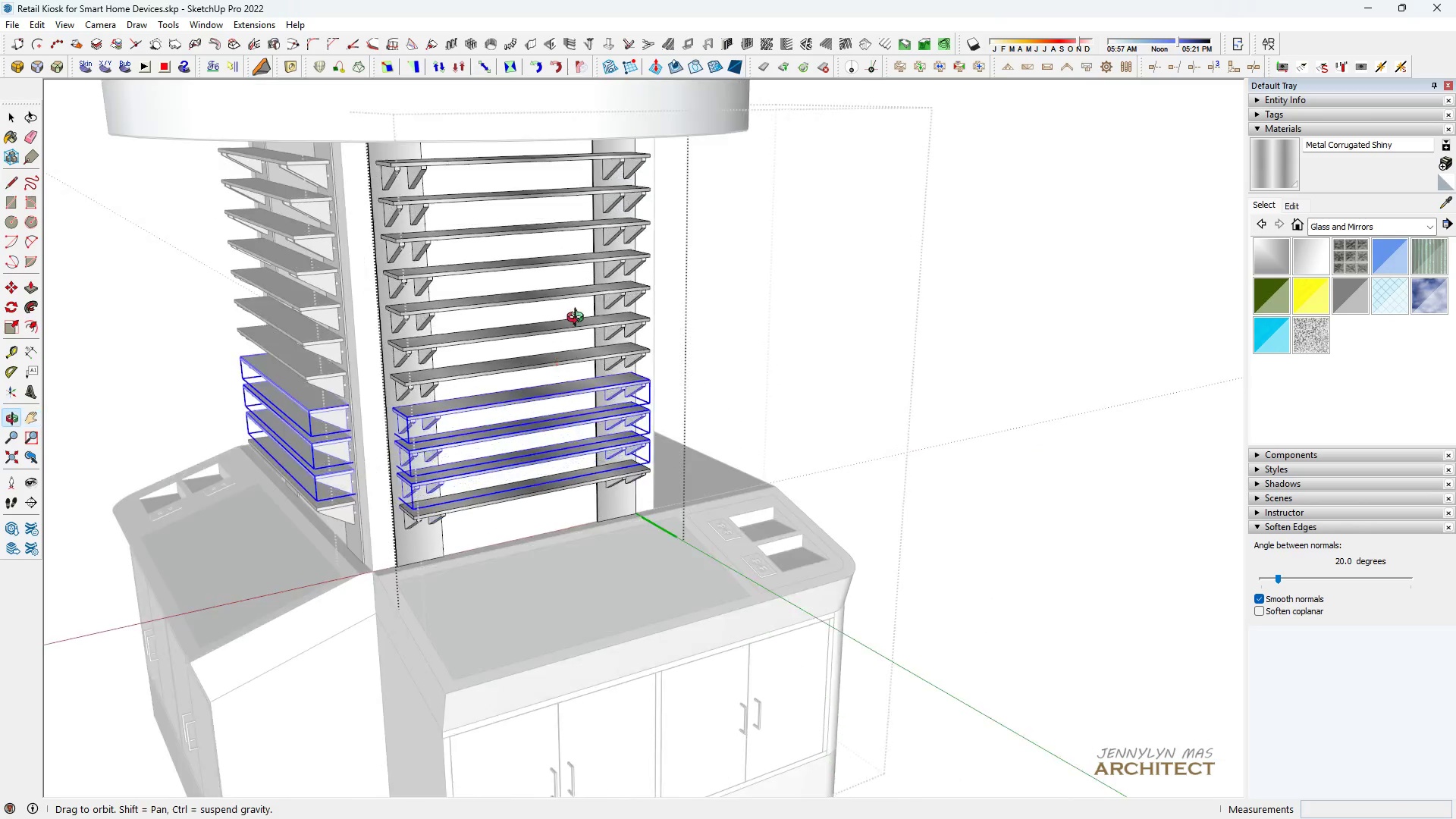 
key(Space)
 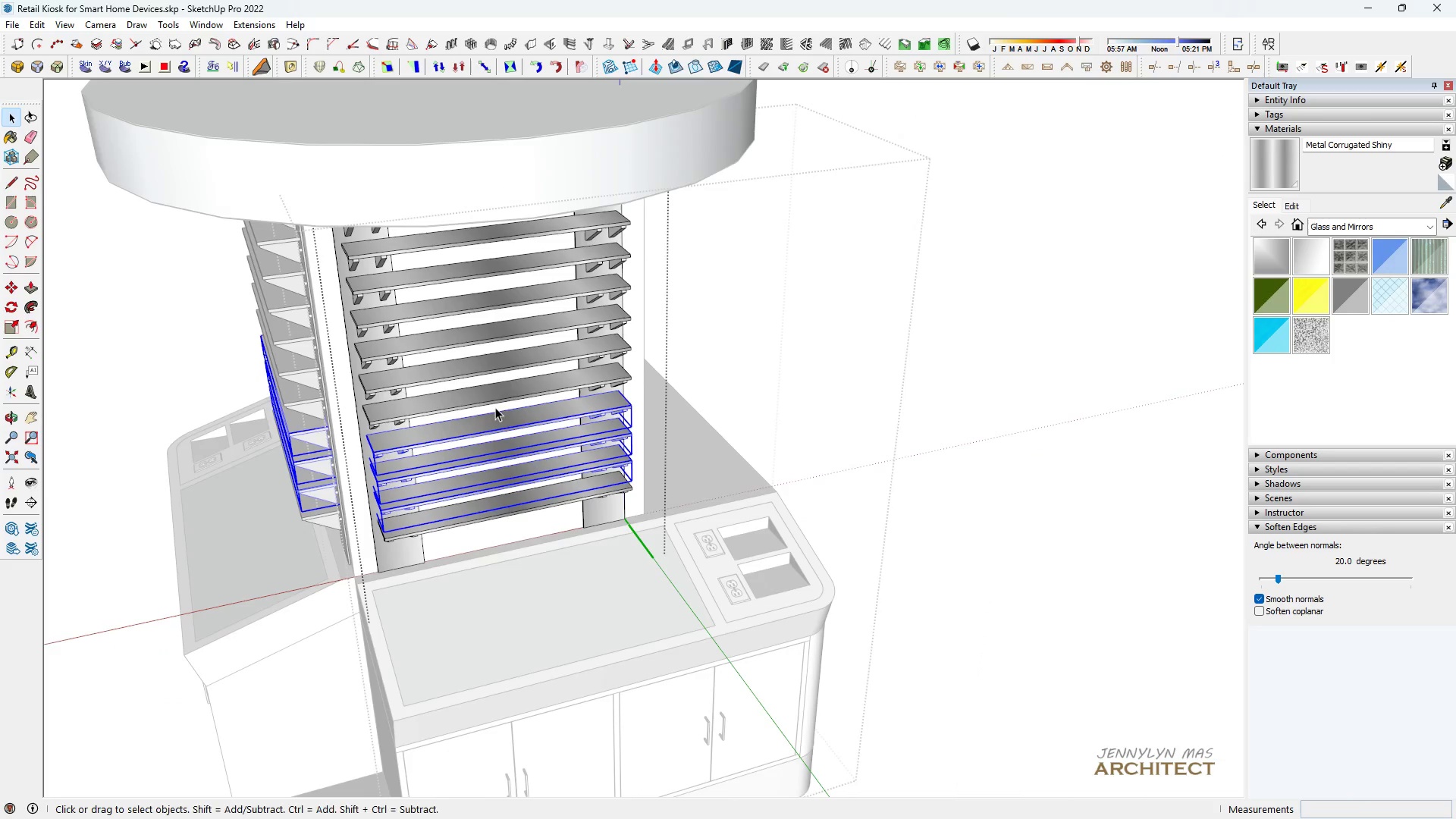 
key(H)
 